 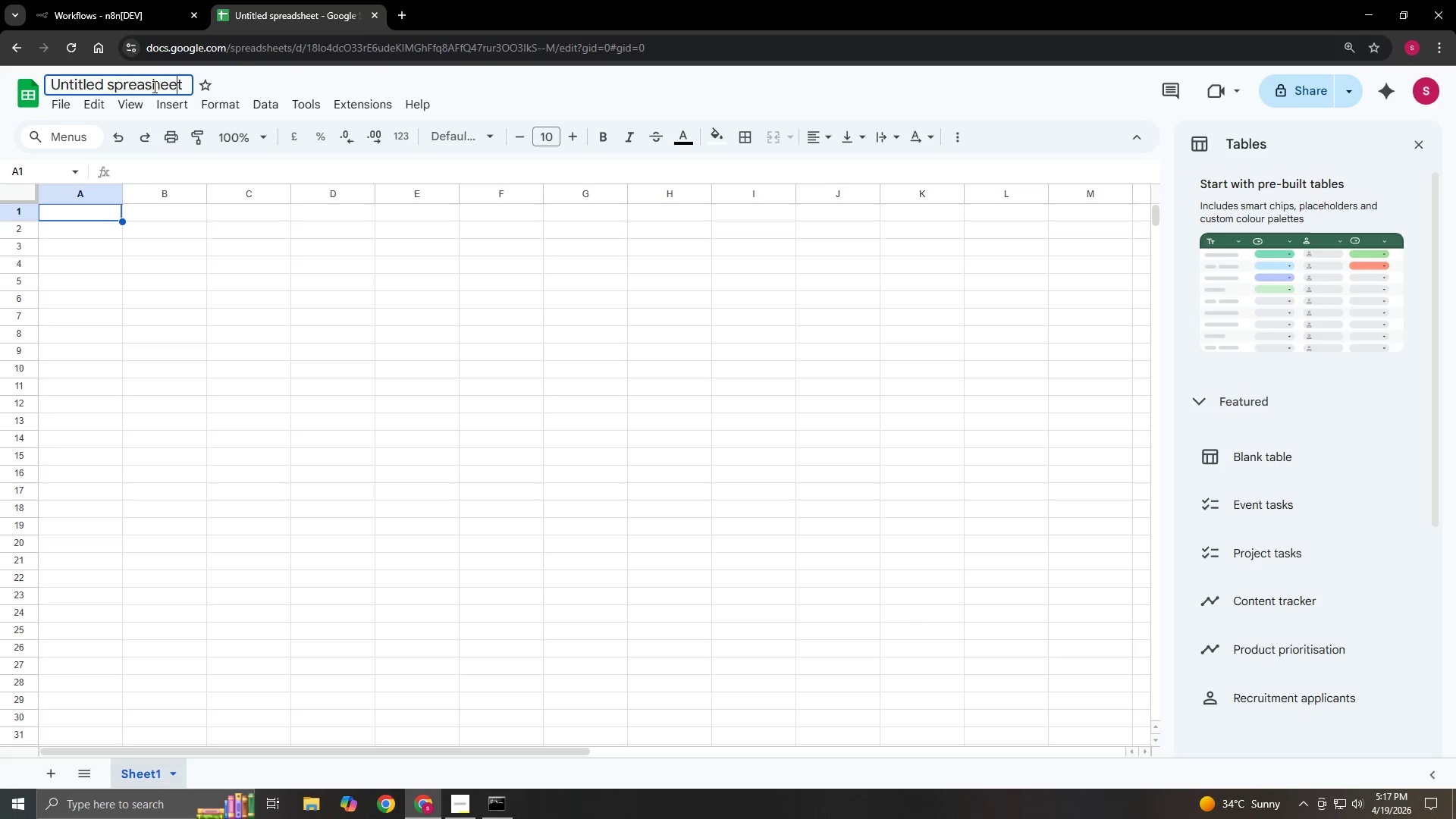 
key(ArrowRight)
 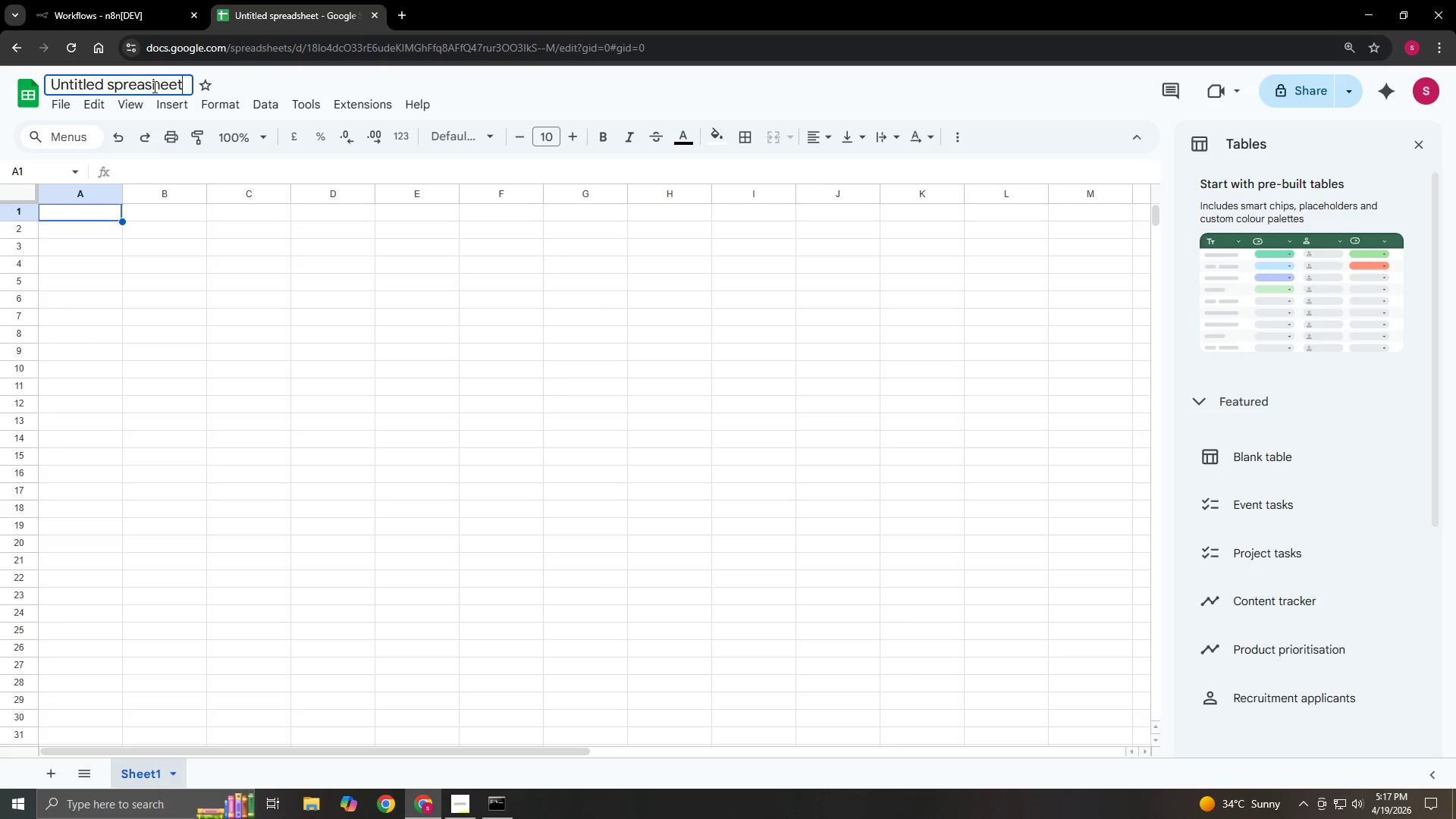 
key(ArrowRight)
 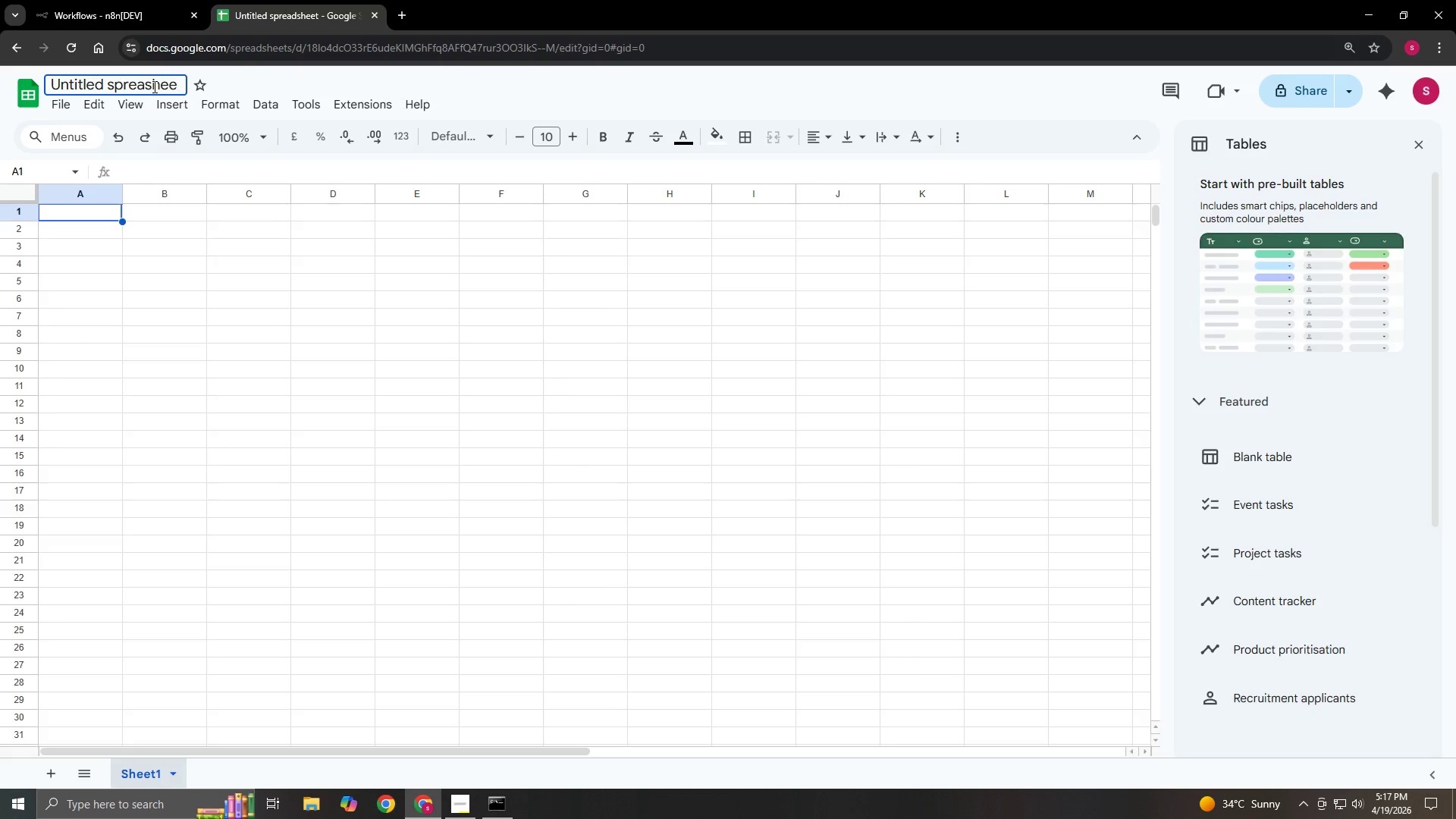 
key(Backspace)
key(Backspace)
key(Backspace)
key(Backspace)
key(Backspace)
key(Backspace)
key(Backspace)
key(Backspace)
key(Backspace)
key(Backspace)
key(Backspace)
key(Backspace)
key(Backspace)
key(Backspace)
key(Backspace)
key(Backspace)
key(Backspace)
key(Backspace)
key(Backspace)
key(Backspace)
key(Backspace)
key(Backspace)
key(Backspace)
key(Backspace)
key(Backspace)
key(Backspace)
key(Backspace)
key(Backspace)
key(Backspace)
type(Aurelia - Recipe Archive)
 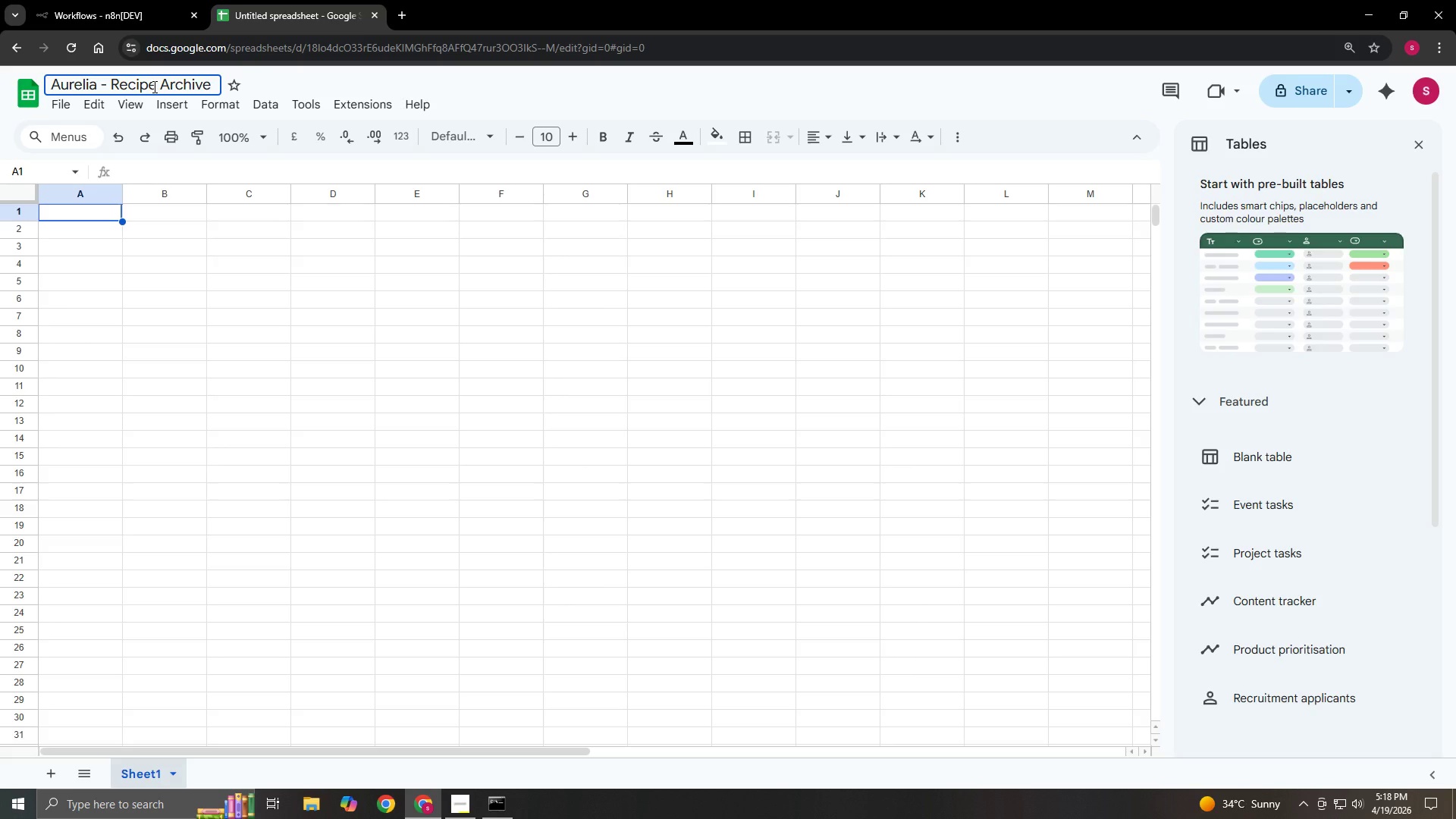 
left_click([80, 216])
 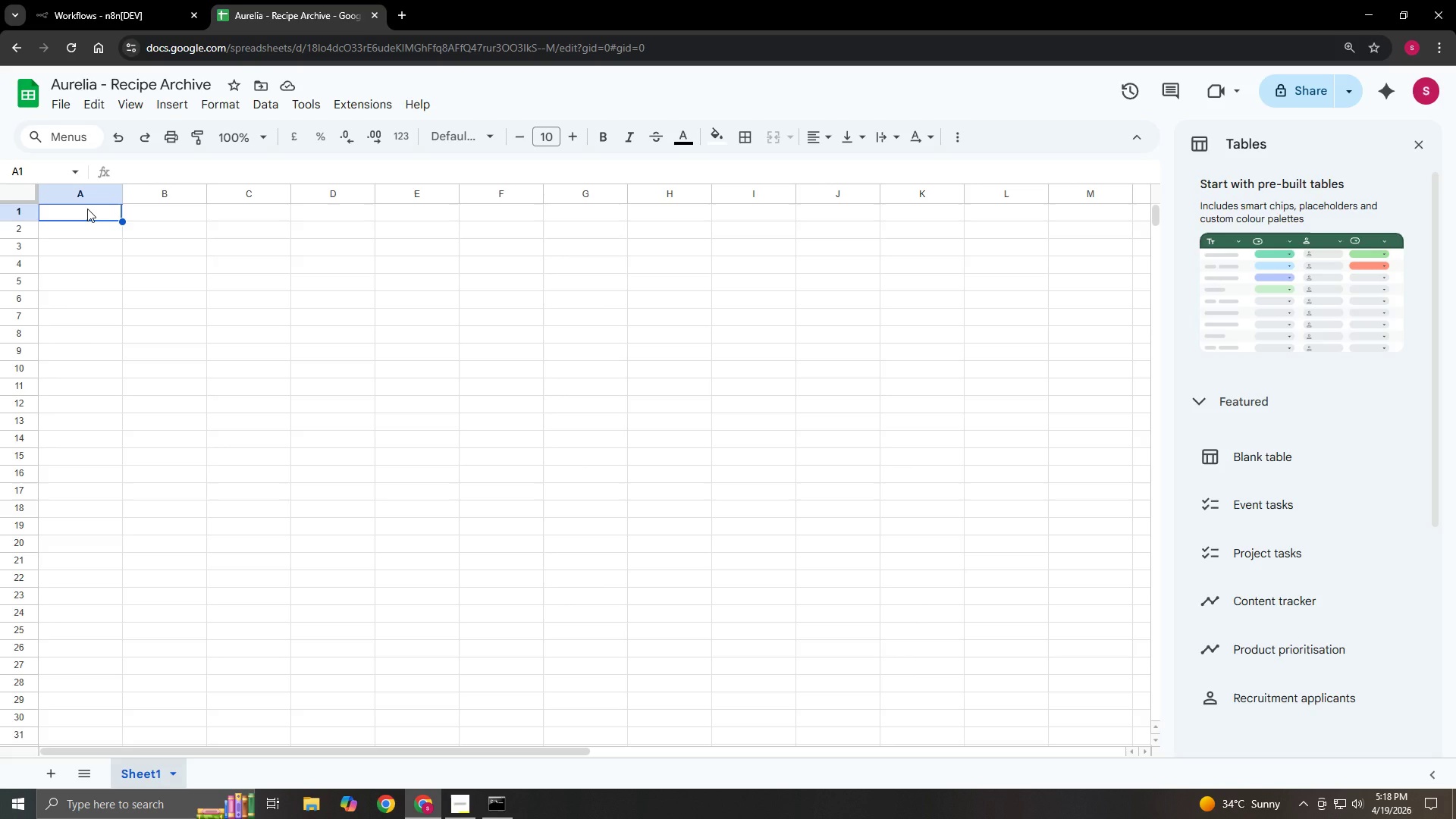 
wait(33.8)
 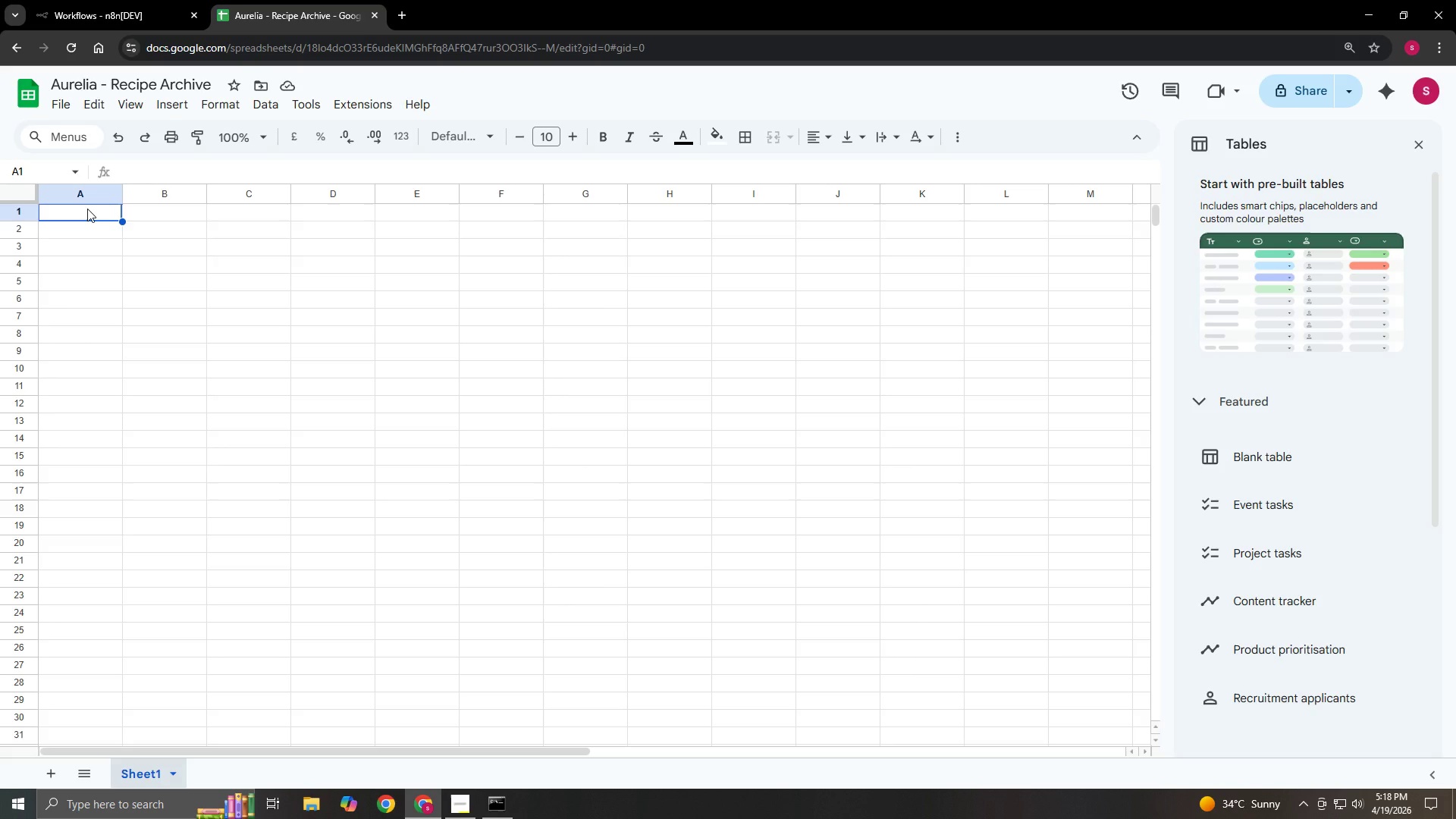 
double_click([87, 209])
 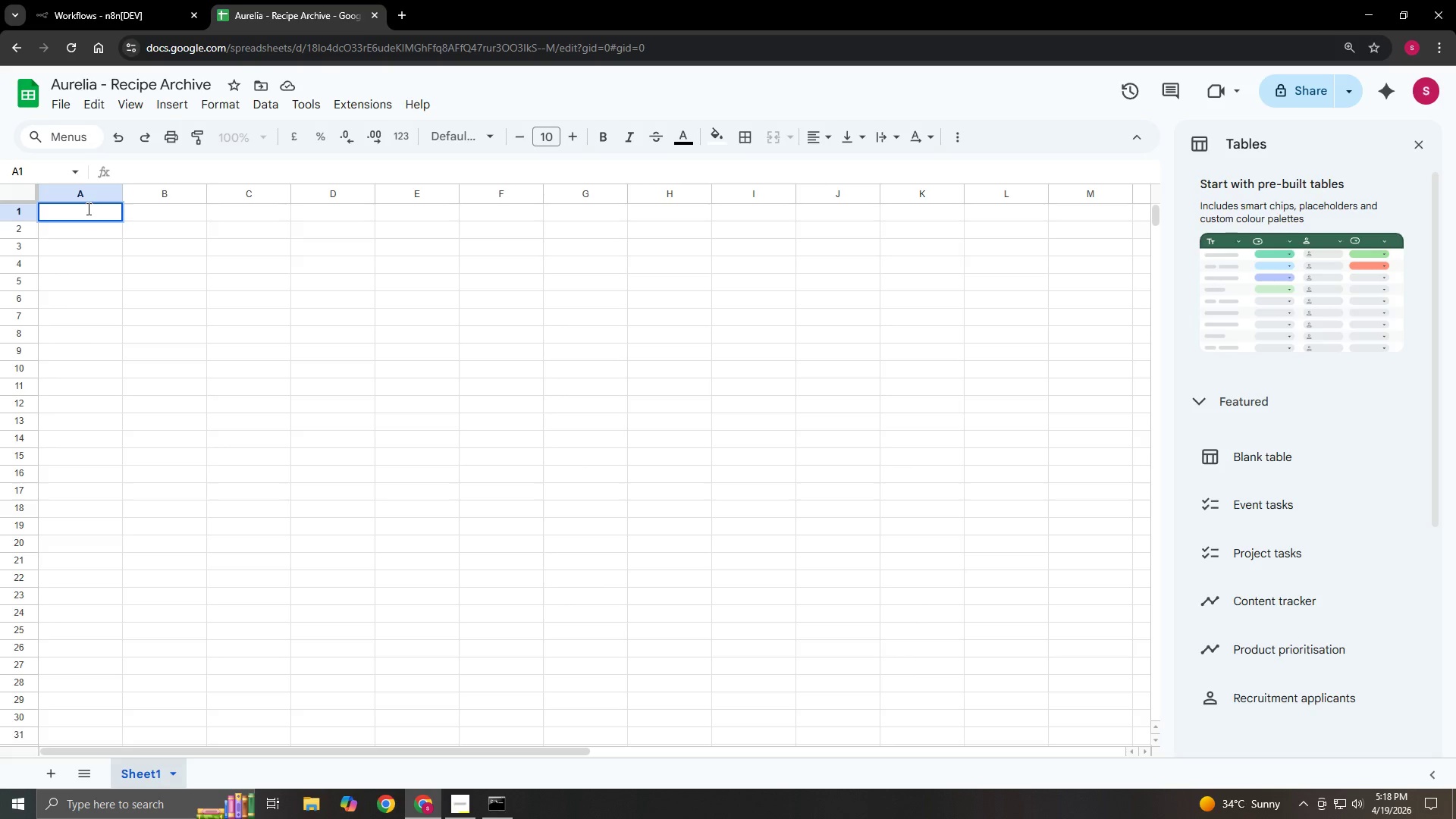 
triple_click([87, 209])
 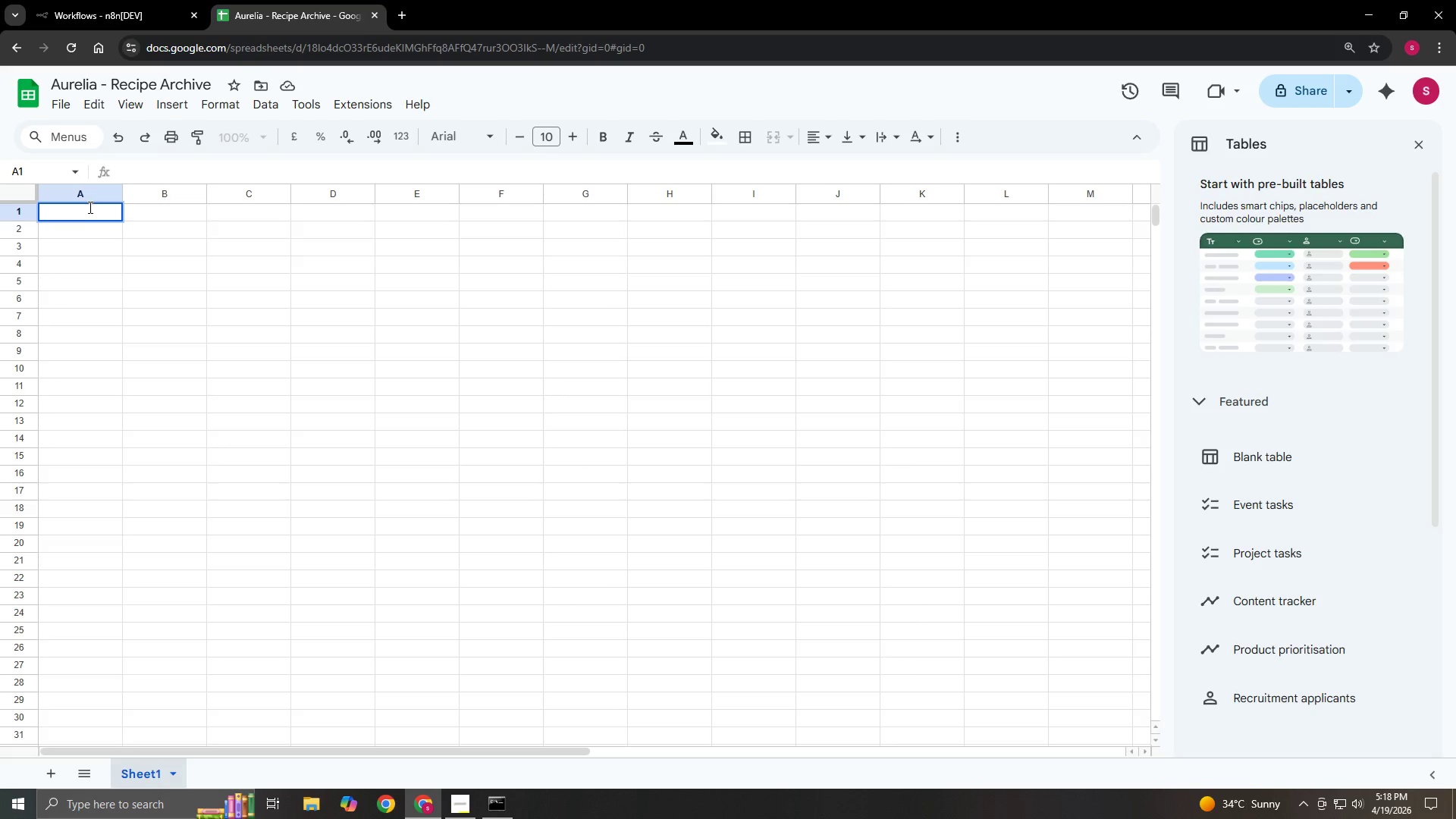 
left_click([89, 207])
 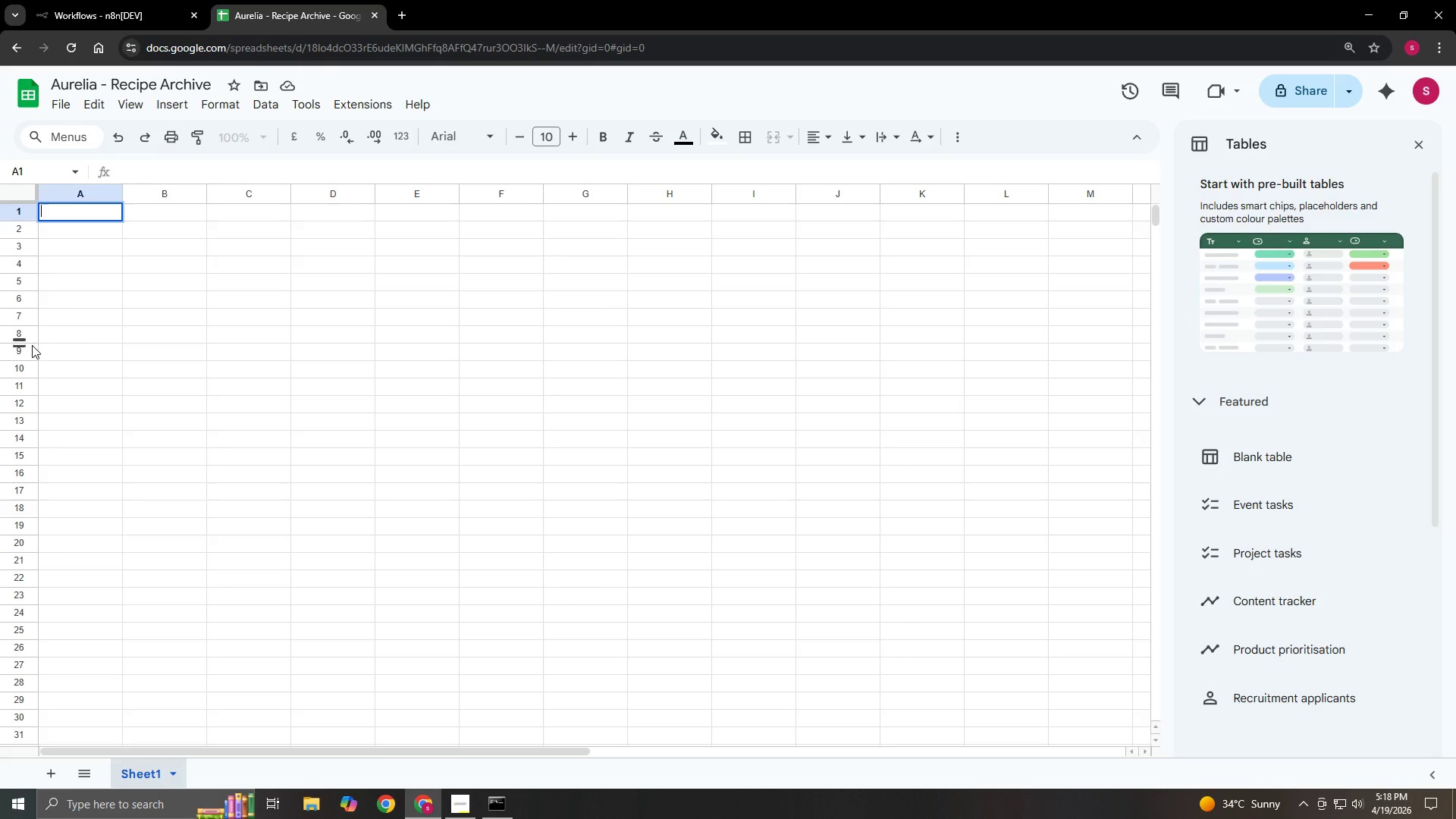 
wait(6.05)
 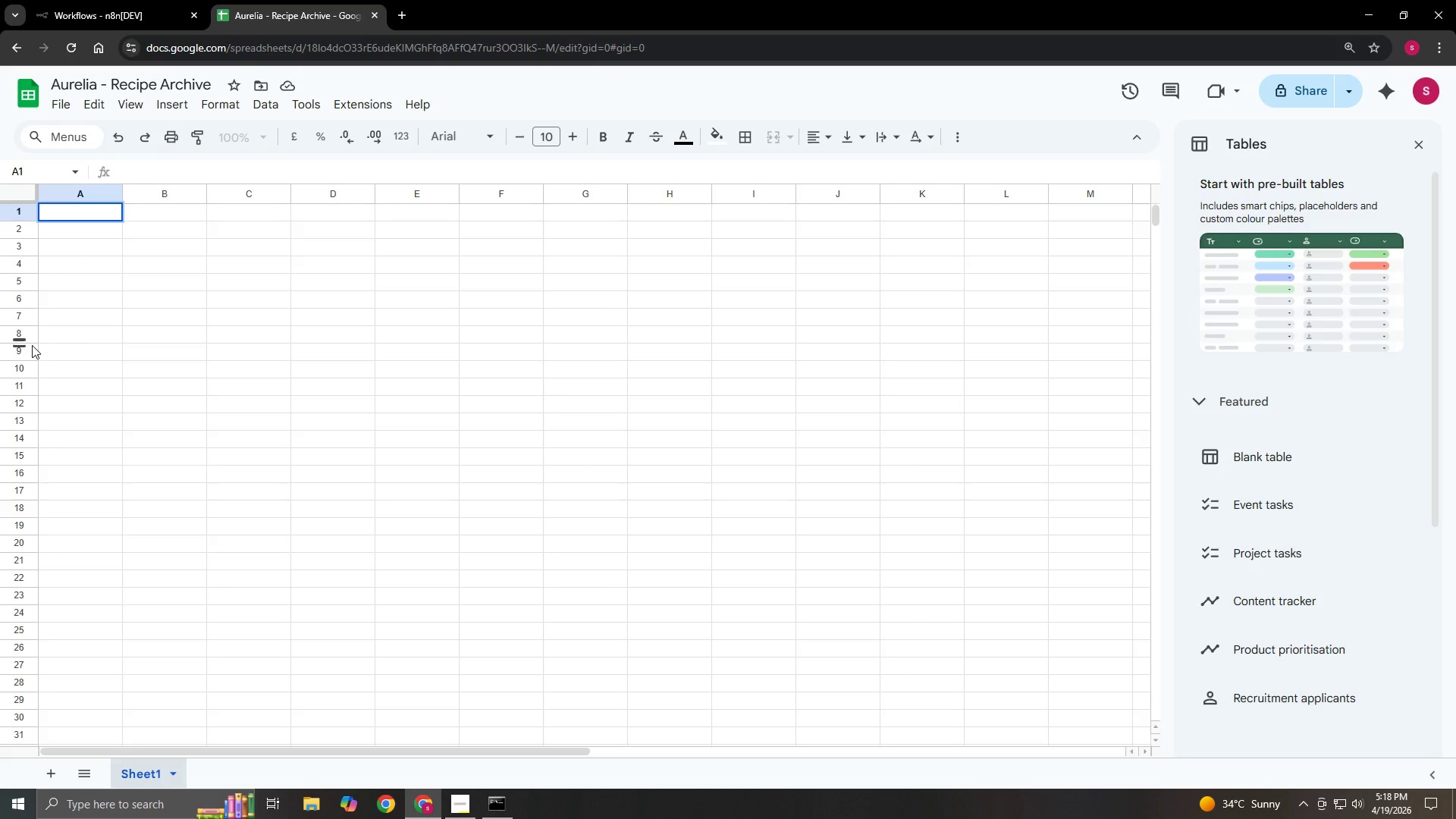 
type(TimeStamp)
 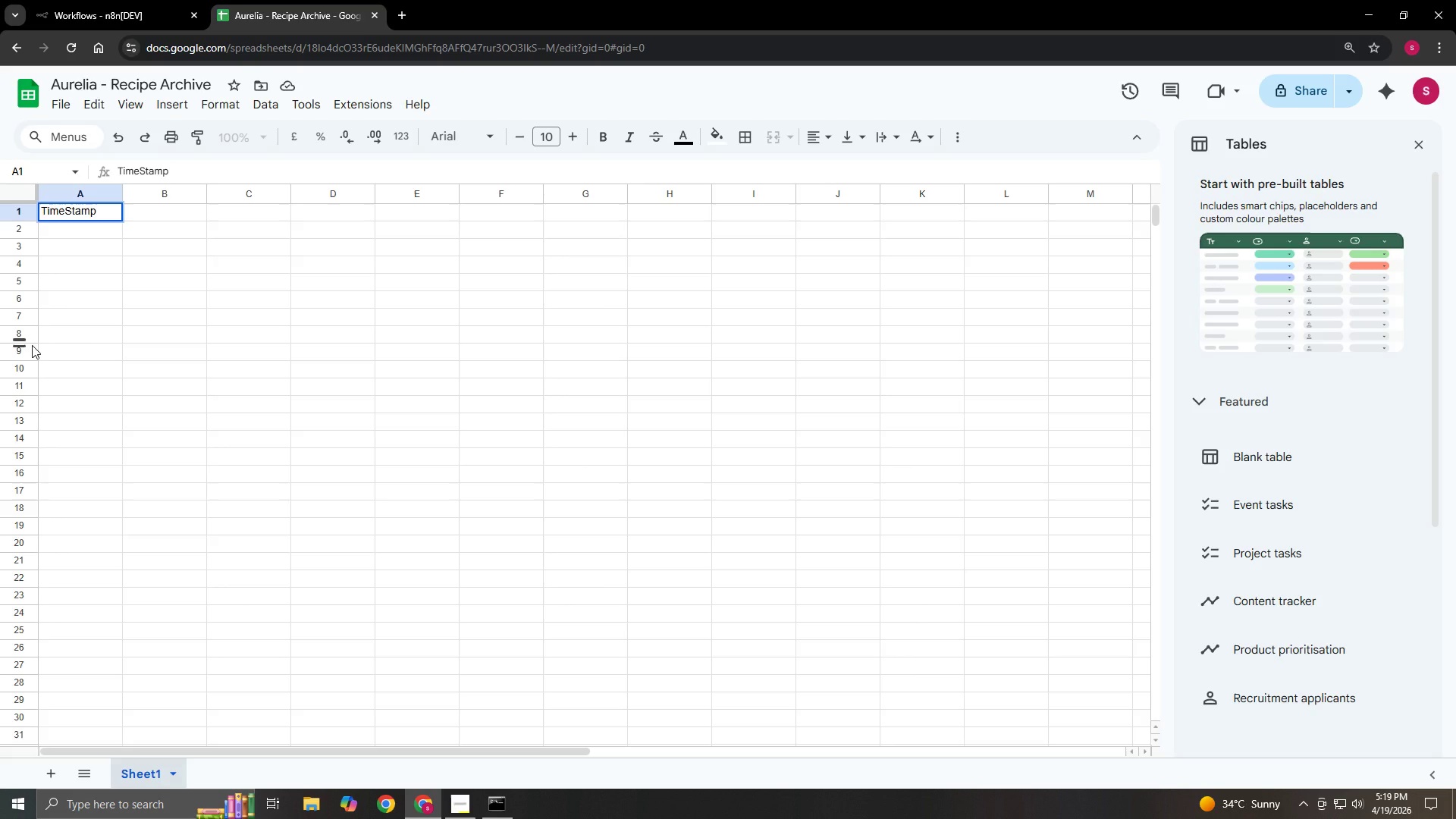 
key(ArrowLeft)
 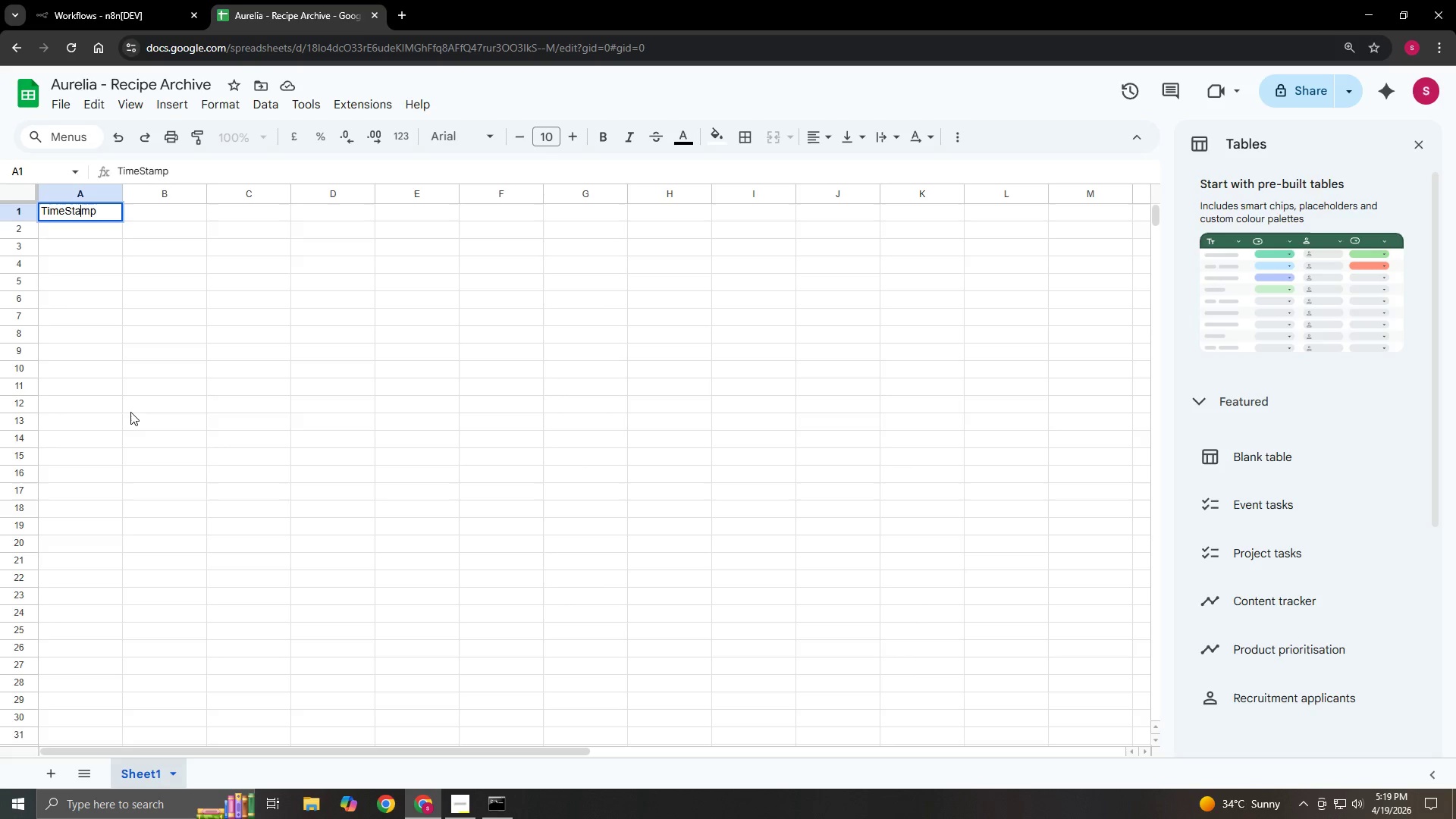 
key(ArrowLeft)
 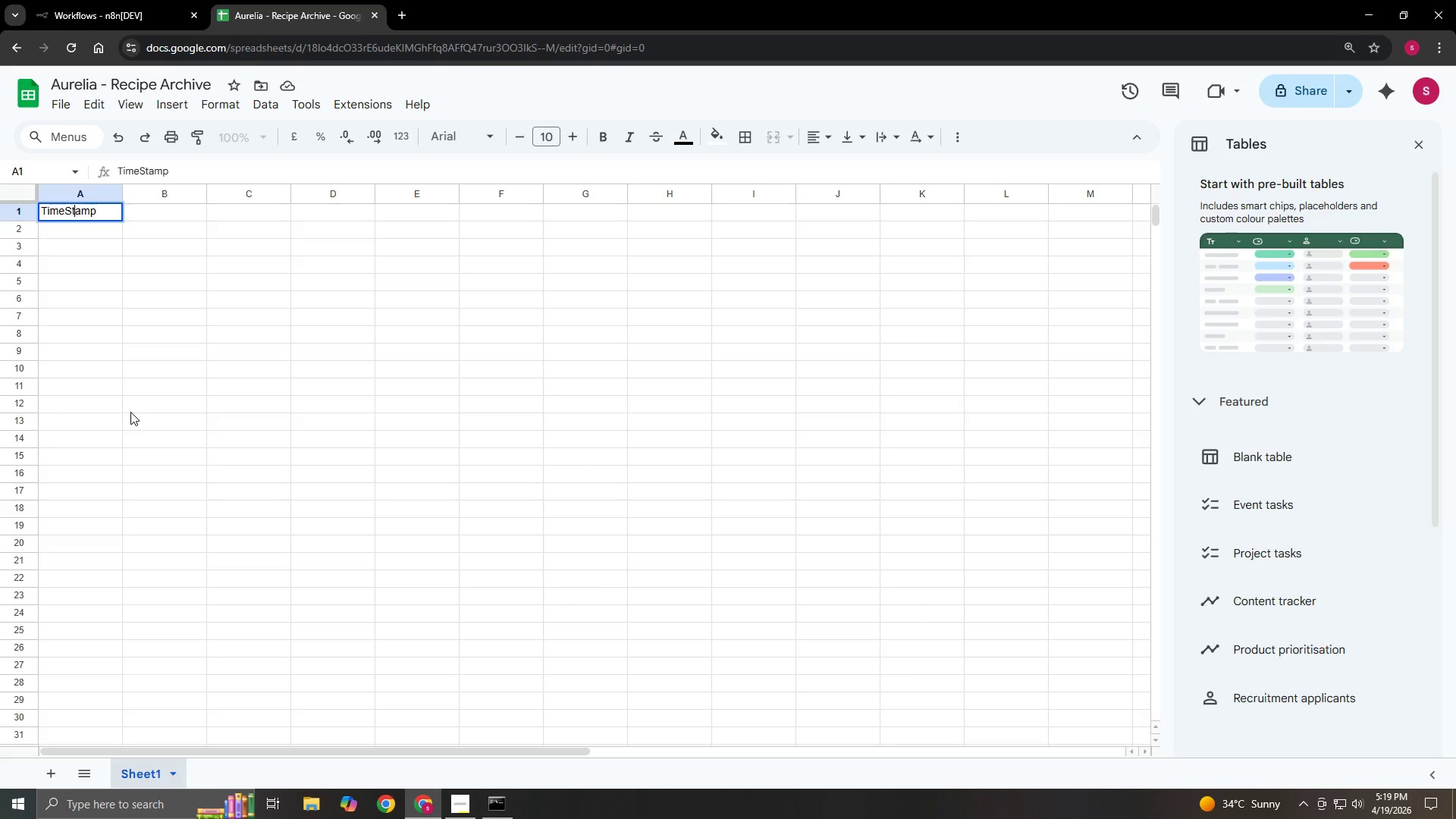 
key(ArrowLeft)
 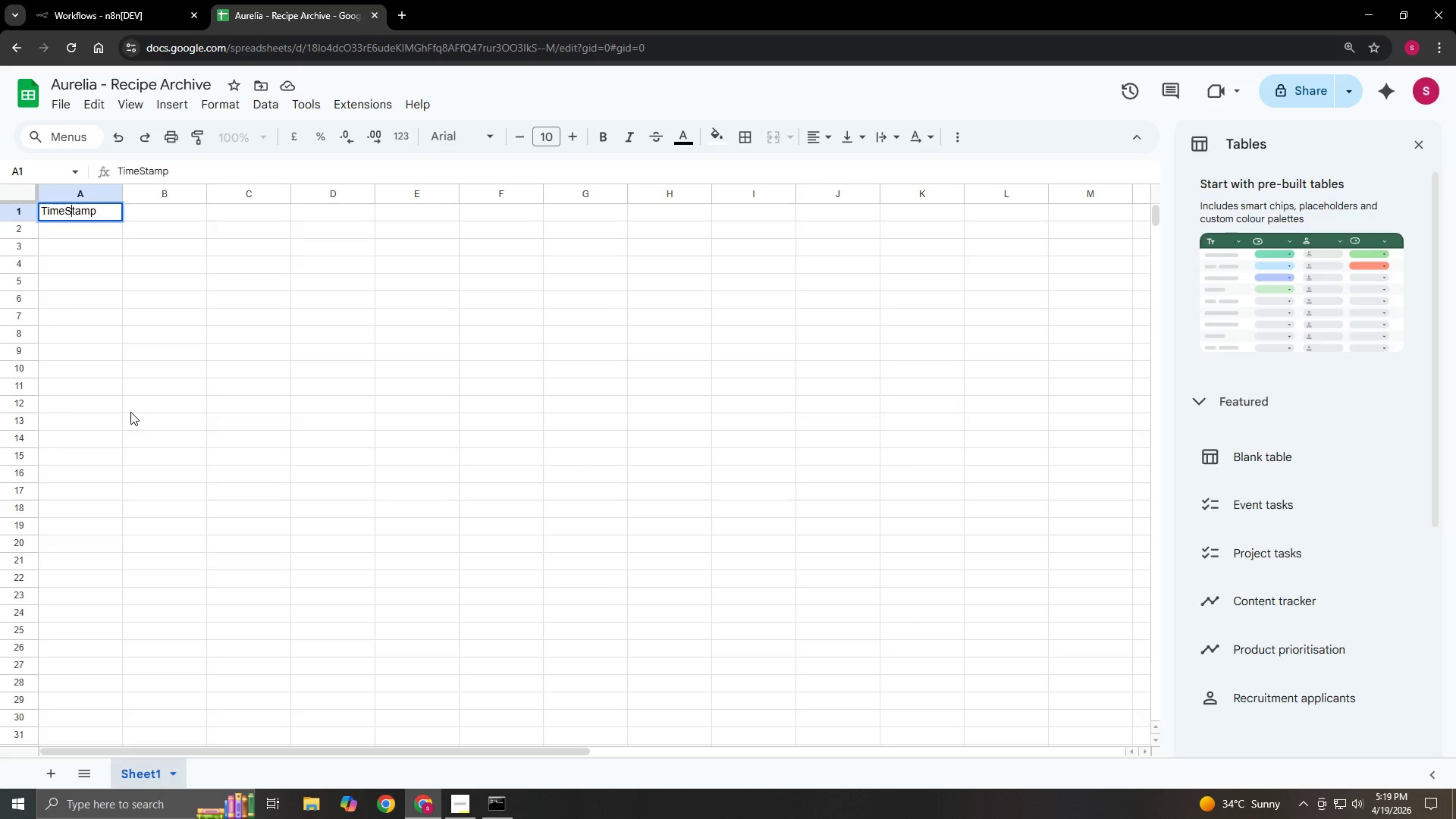 
key(ArrowLeft)
 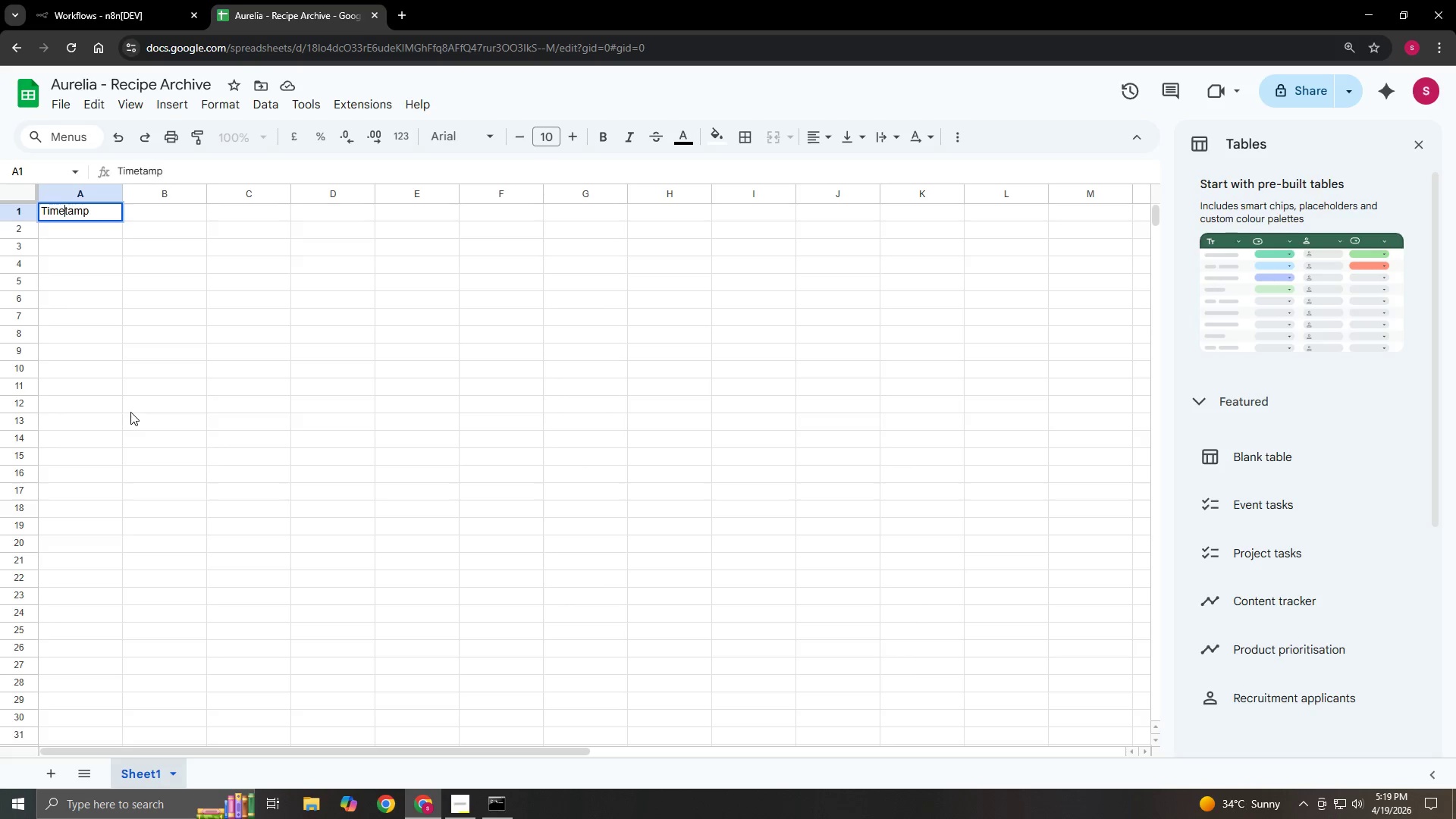 
key(Backspace)
 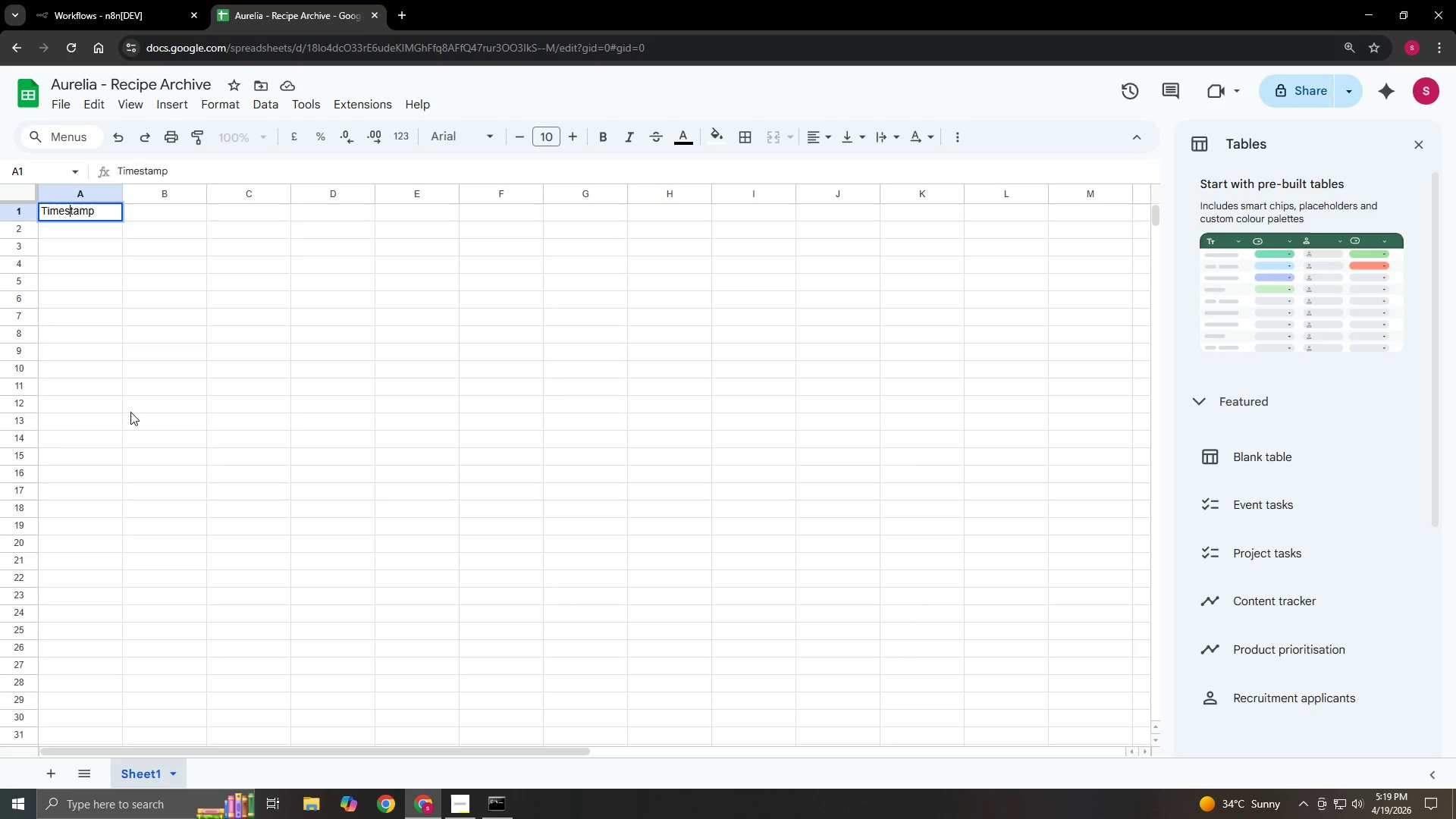 
key(S)
 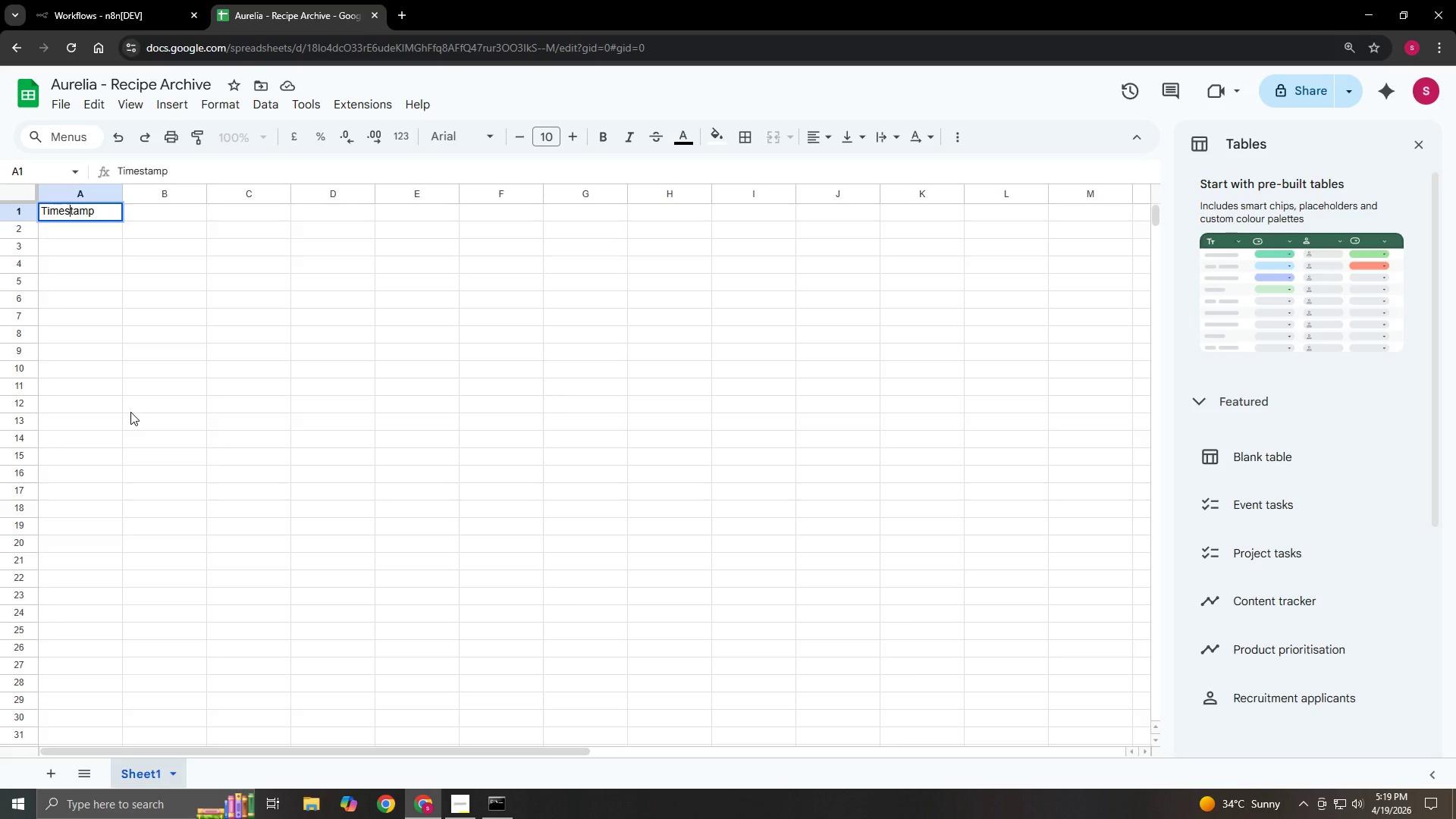 
key(Enter)
 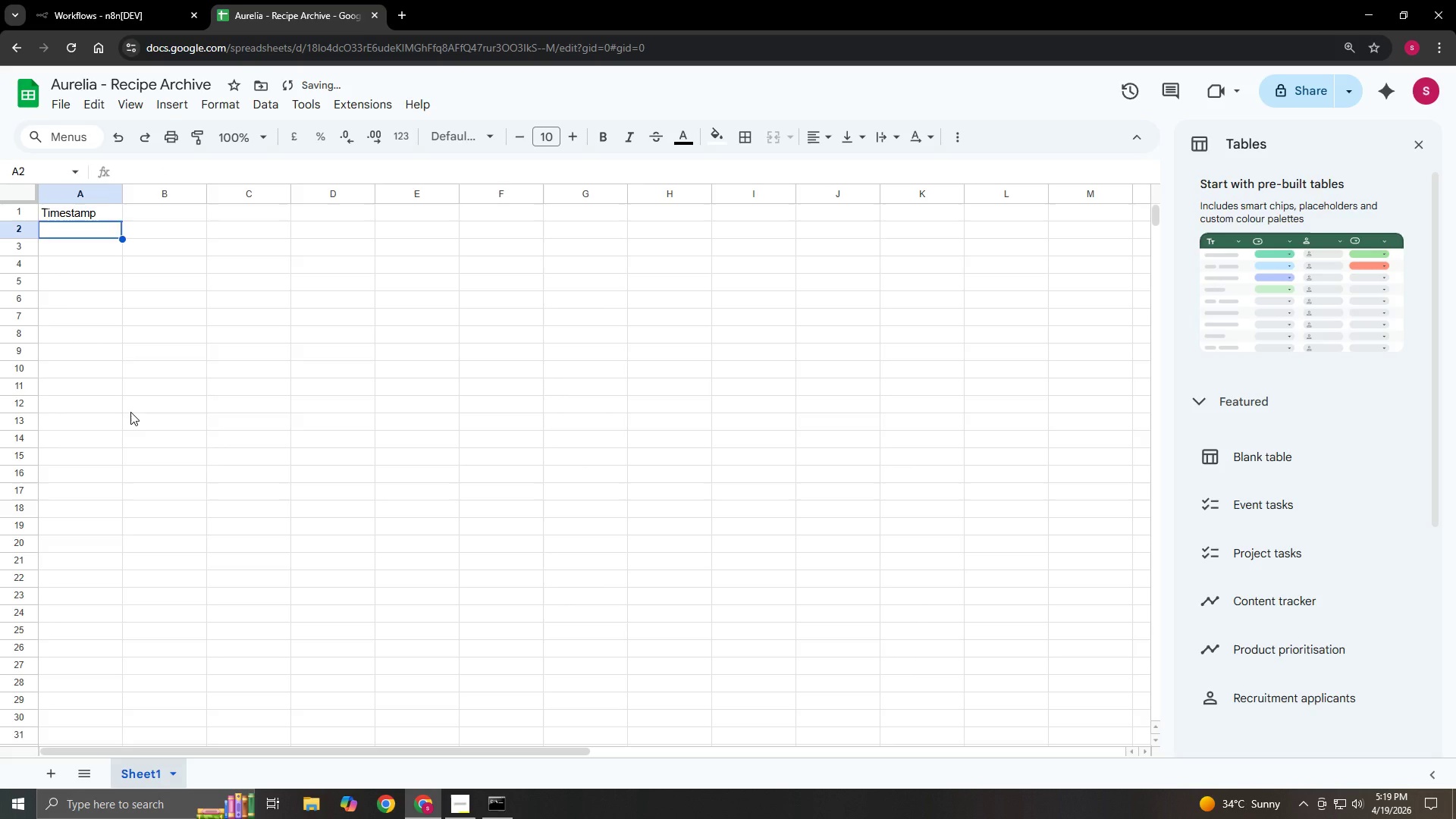 
key(ArrowRight)
 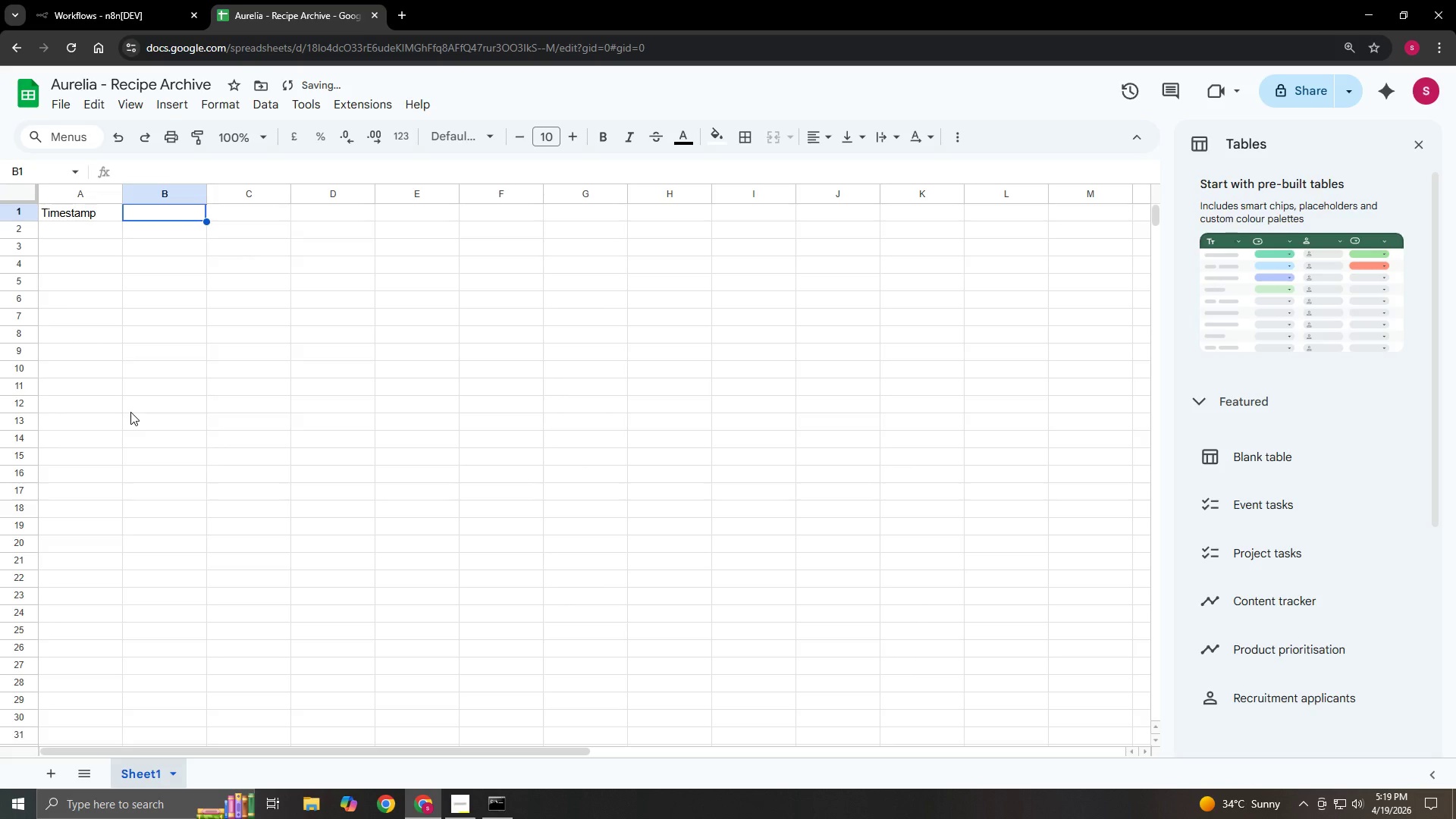 
key(ArrowUp)
 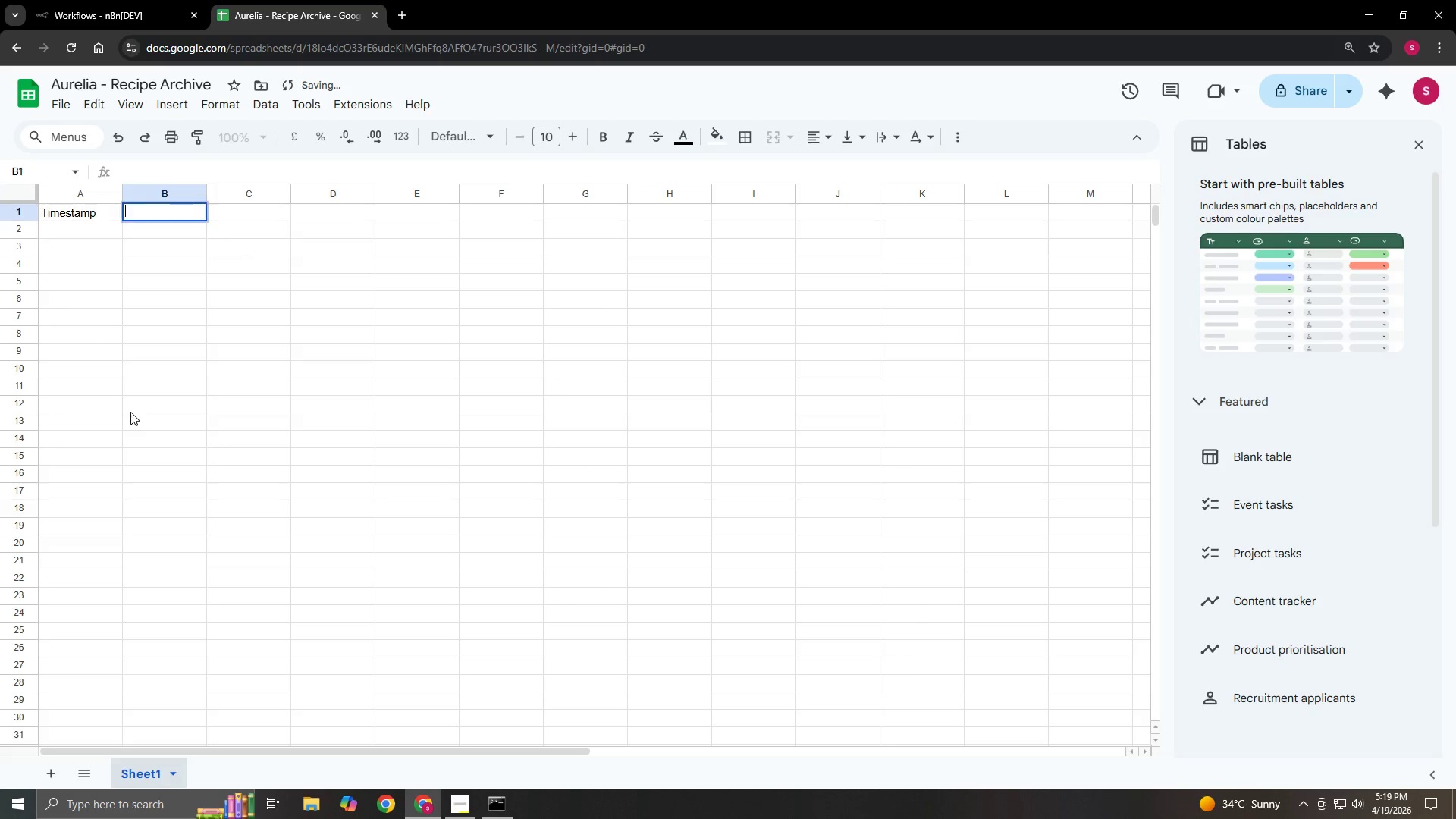 
key(Enter)
 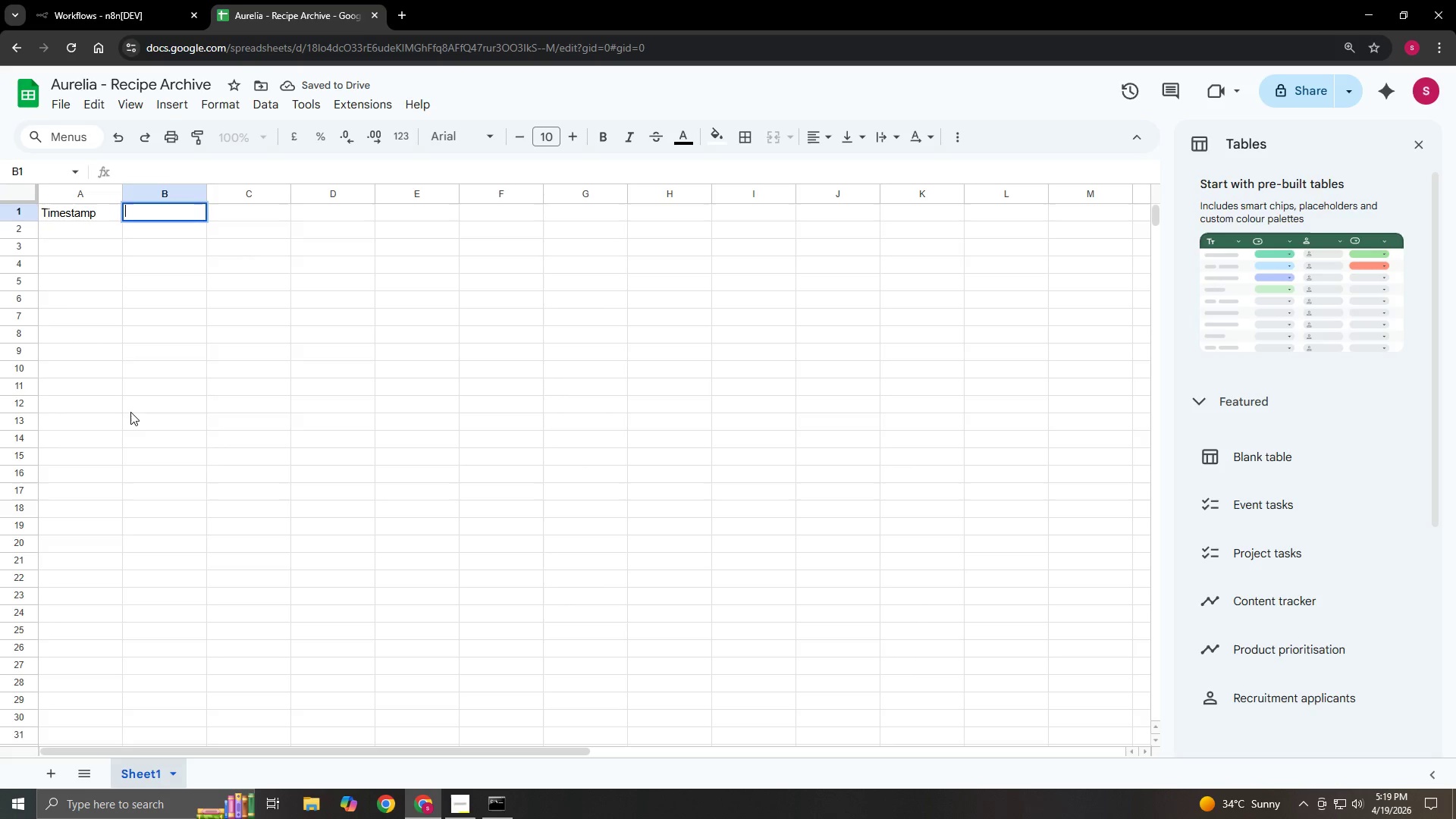 
type(Barista Name)
key(Tab)
 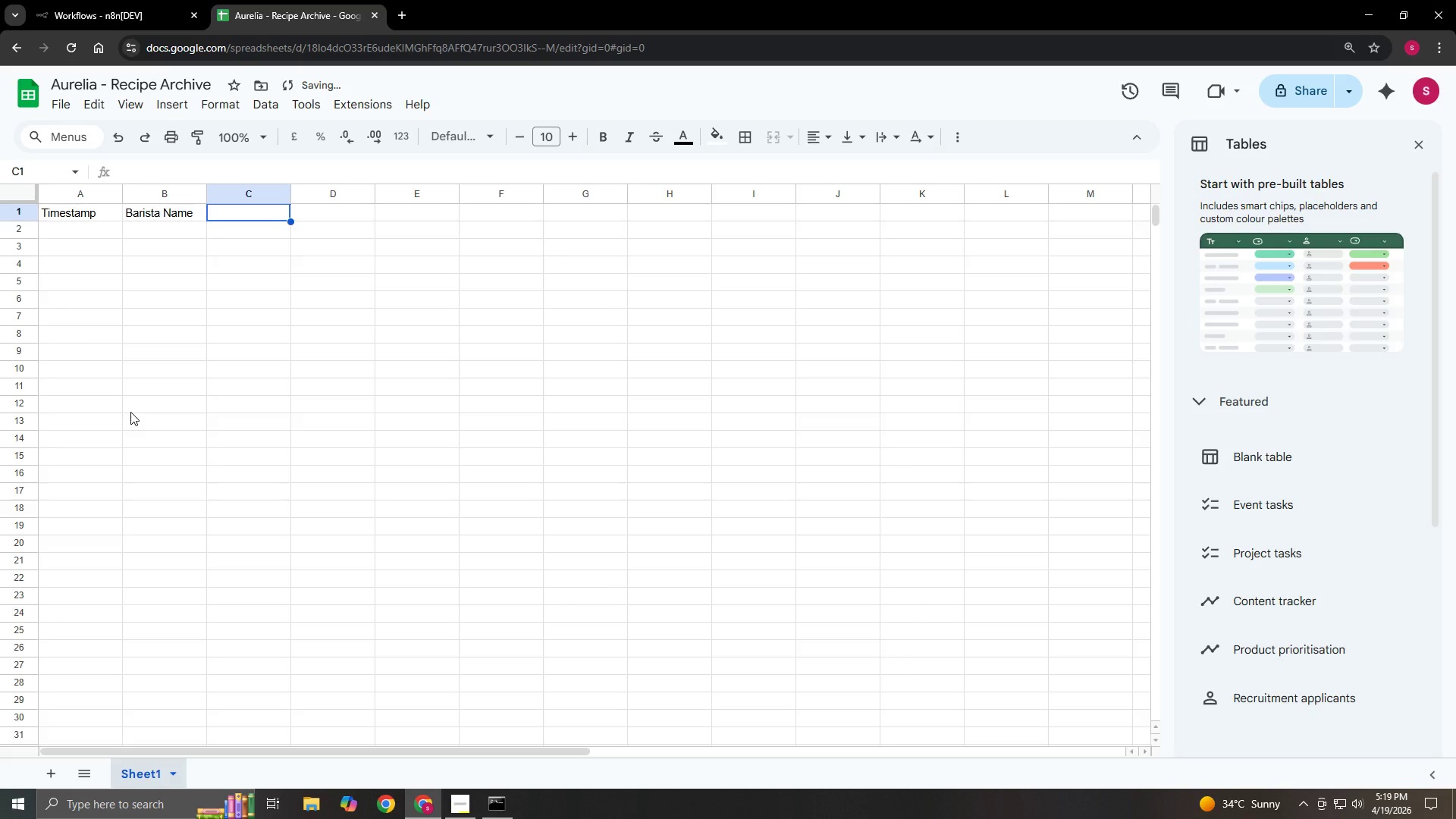 
key(Enter)
 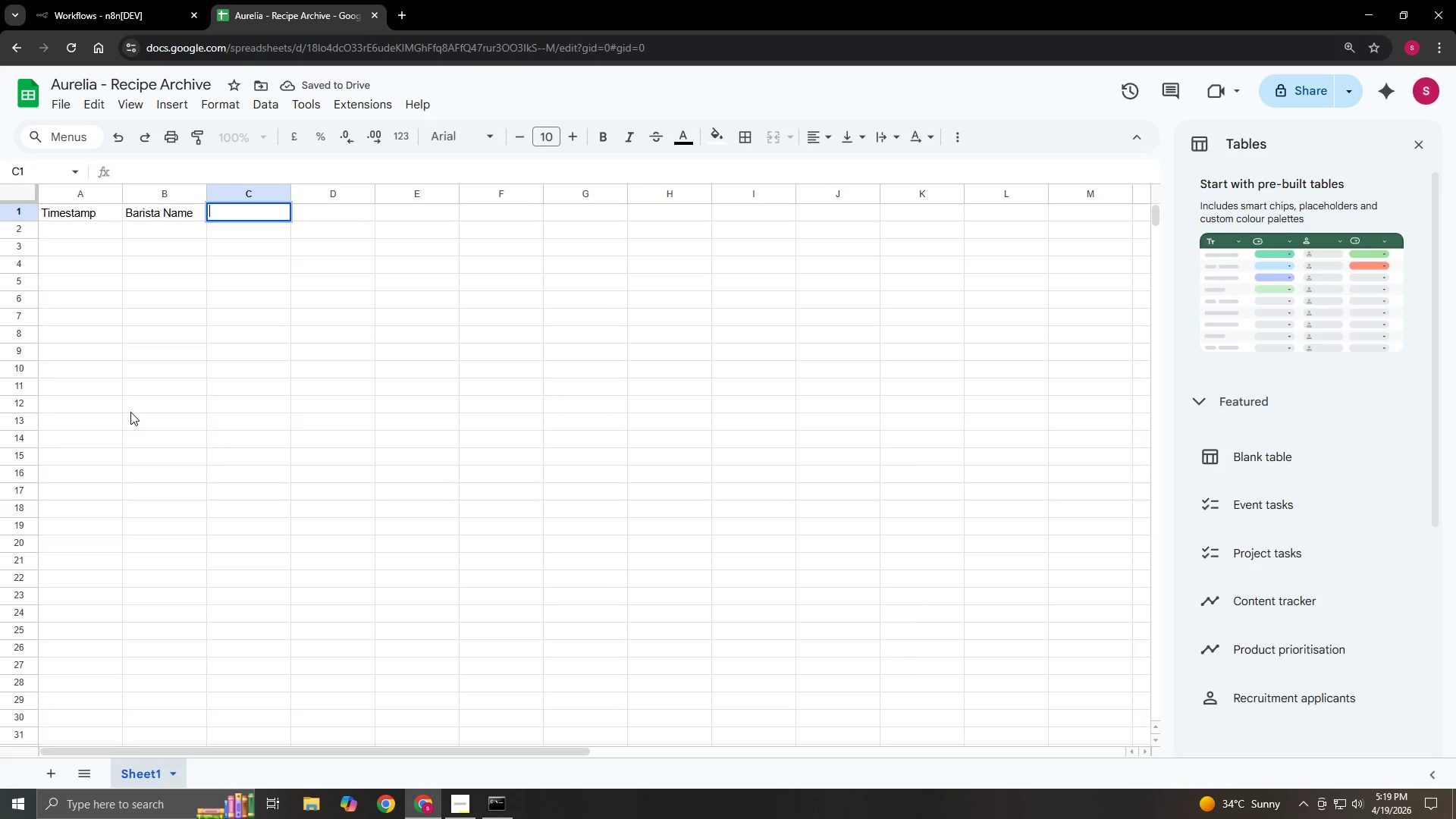 
type(Drink Name)
key(Tab)
 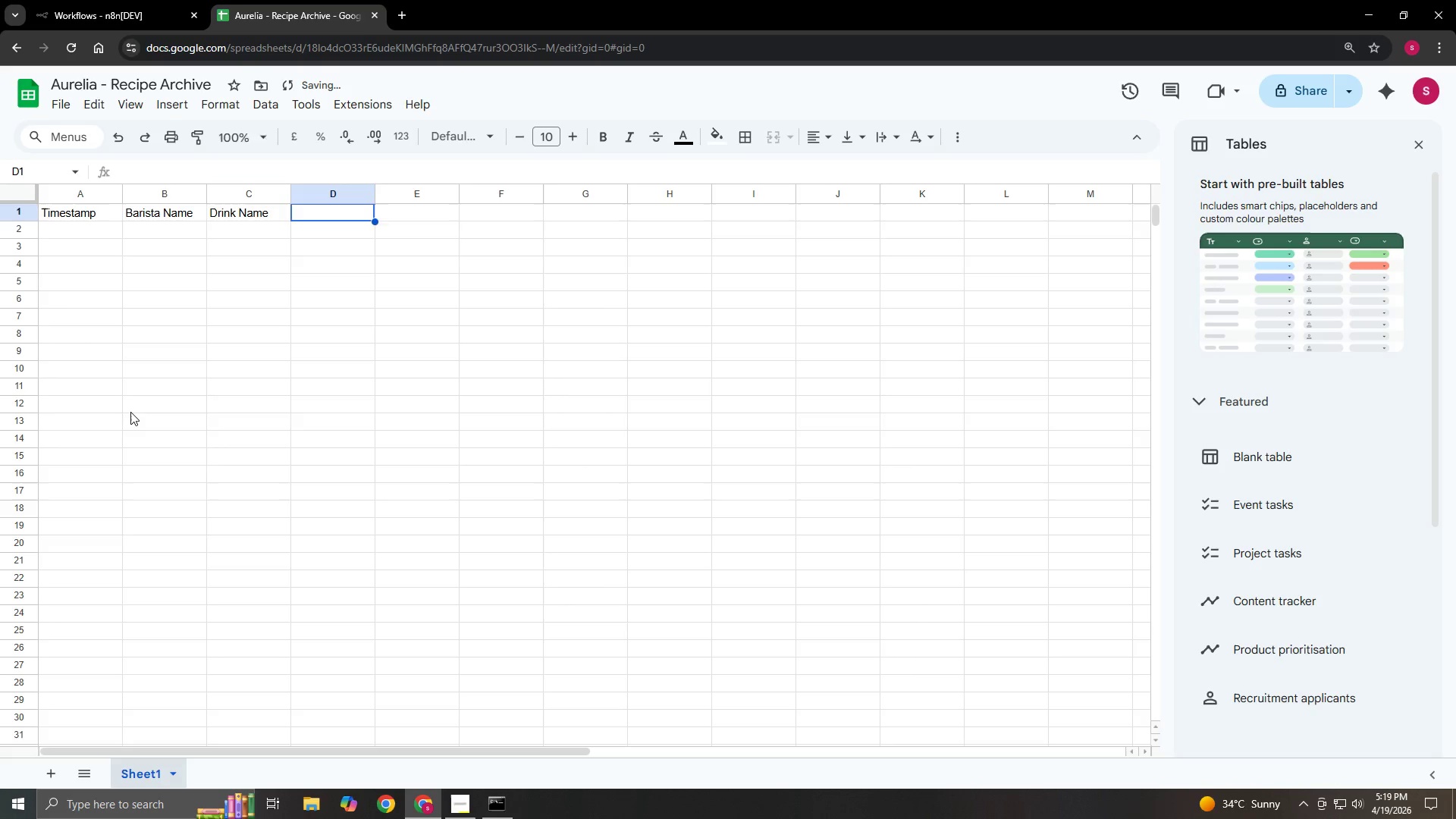 
key(Enter)
 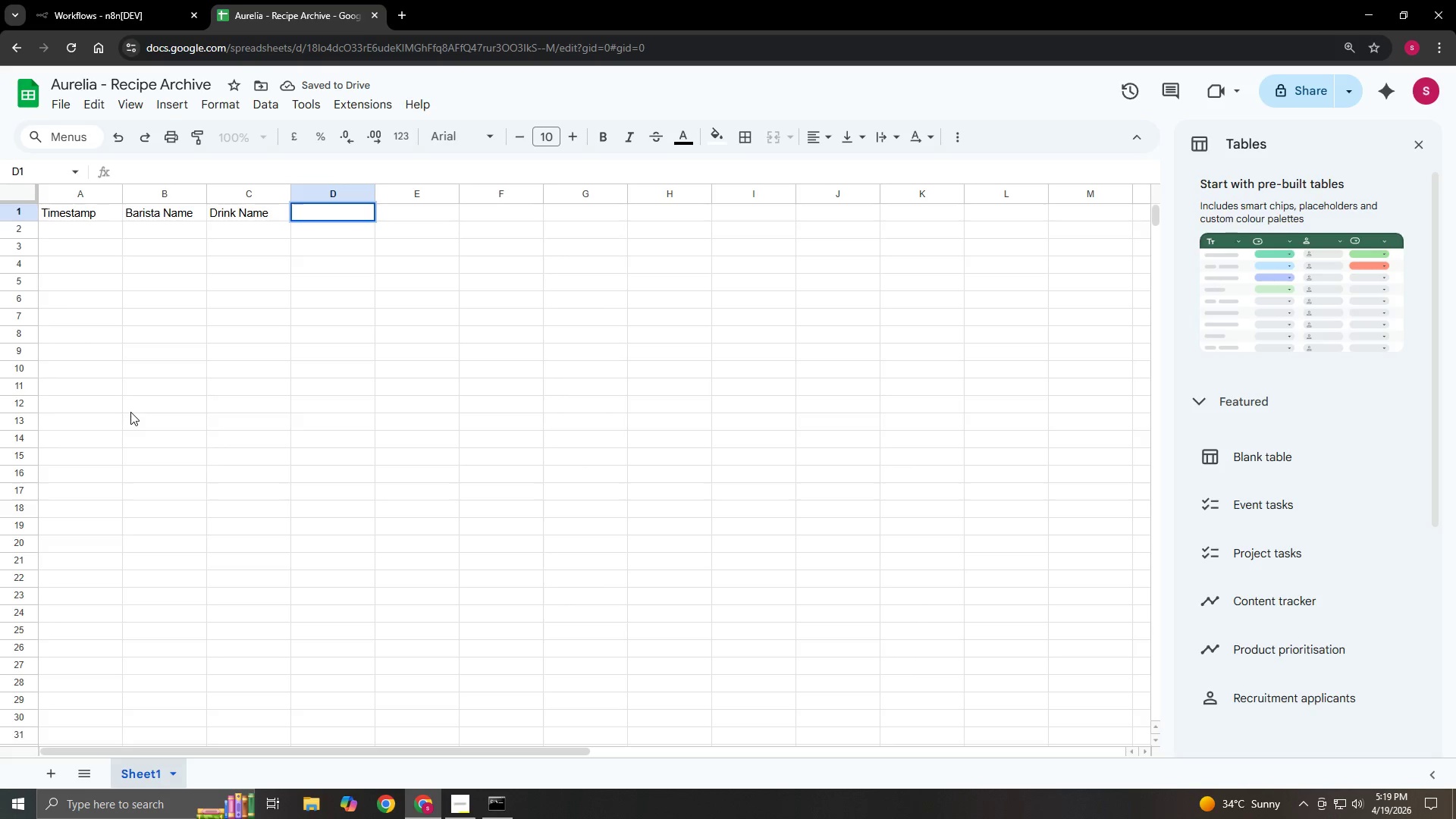 
type(Description)
key(Tab)
 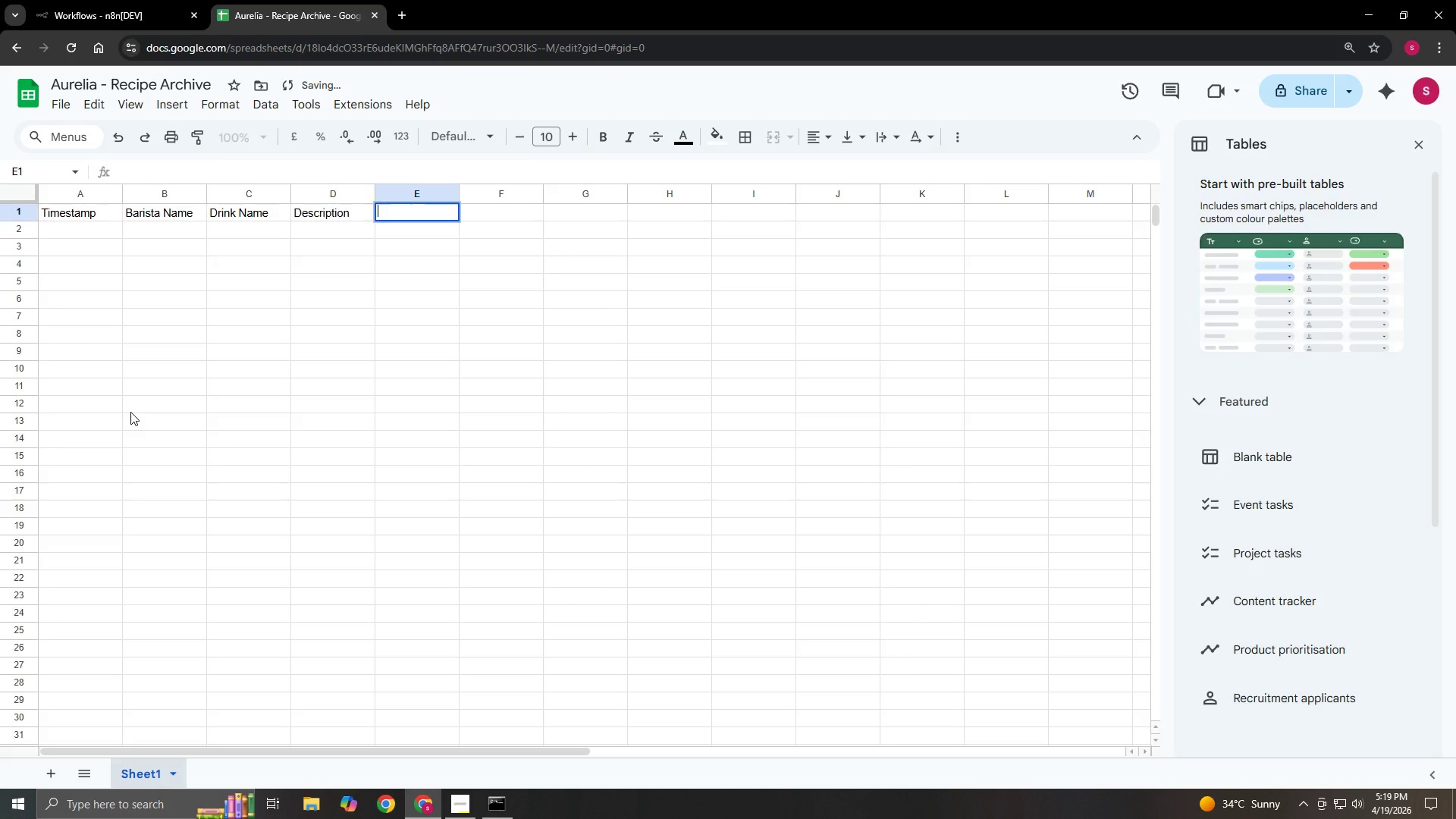 
key(Enter)
 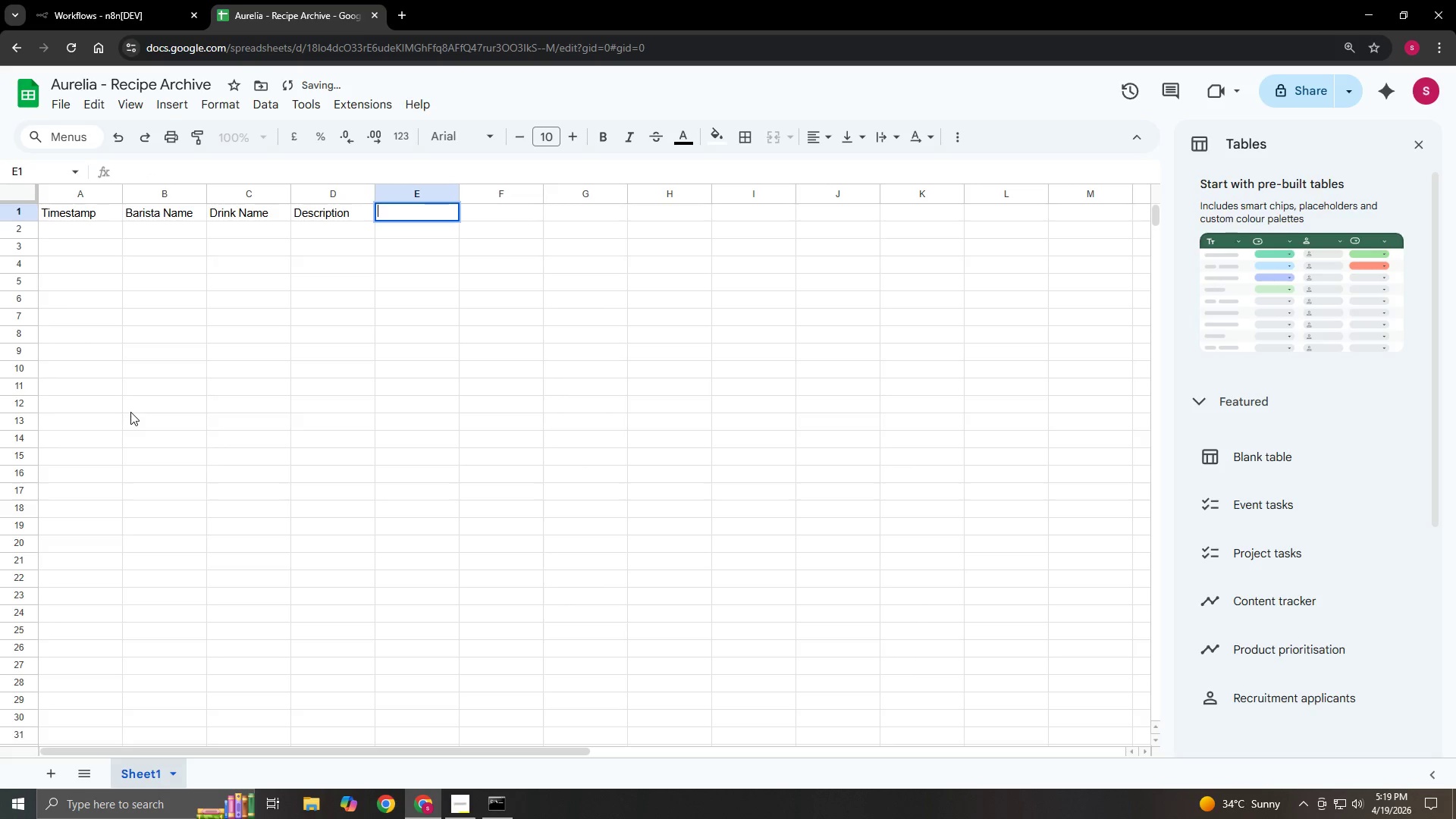 
type(Ingredients)
key(Tab)
 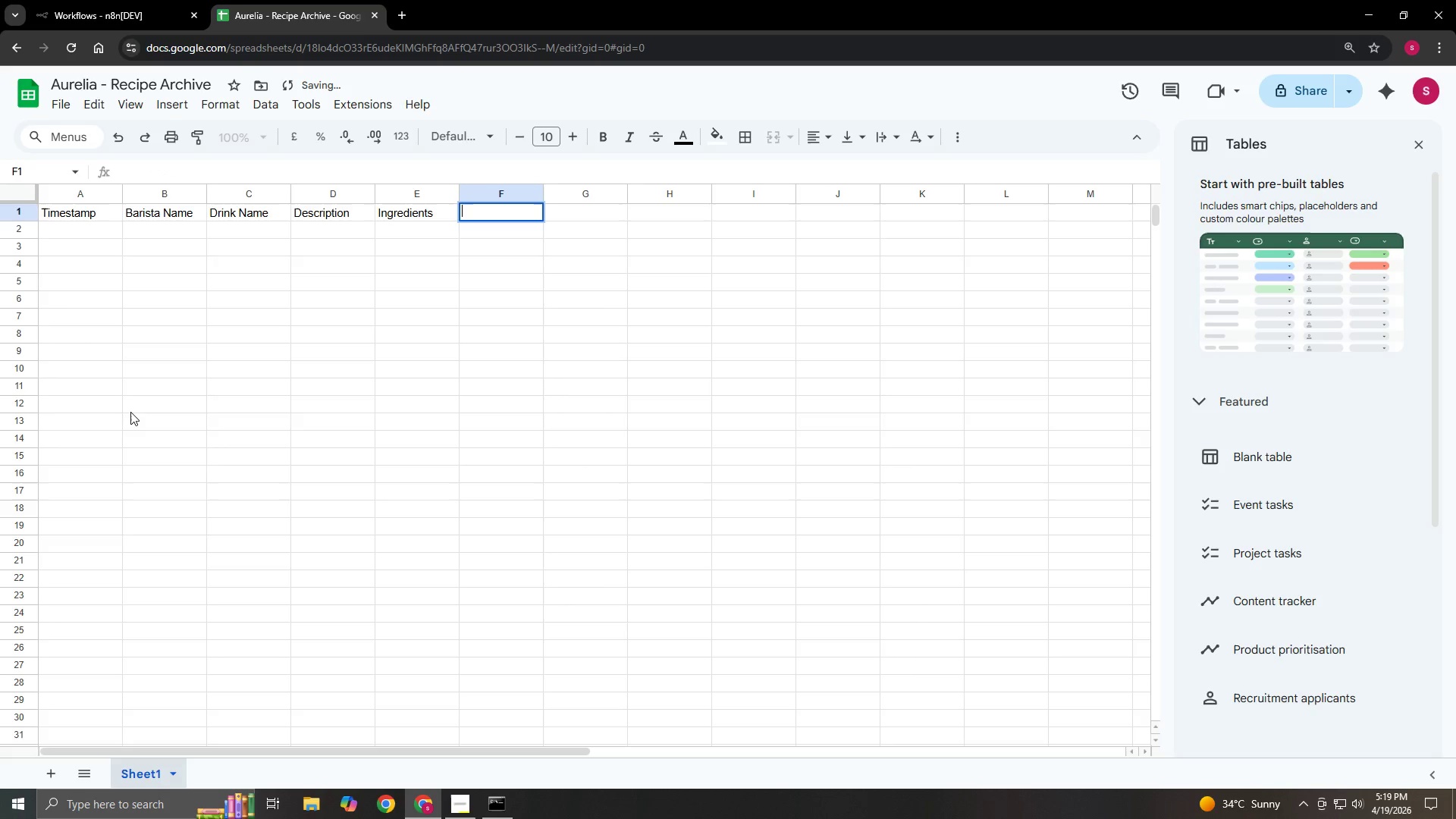 
key(Enter)
 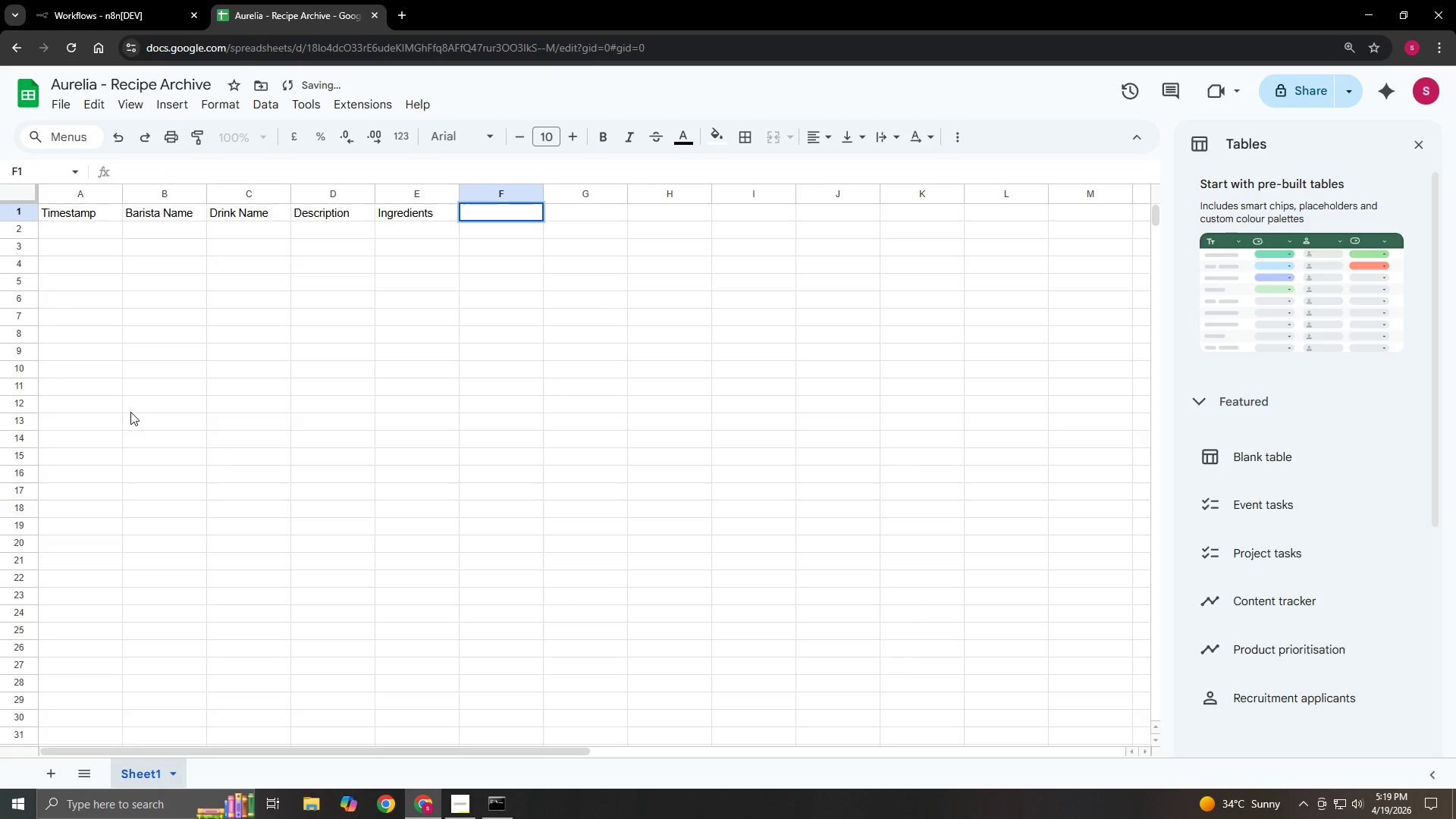 
type(Cost)
 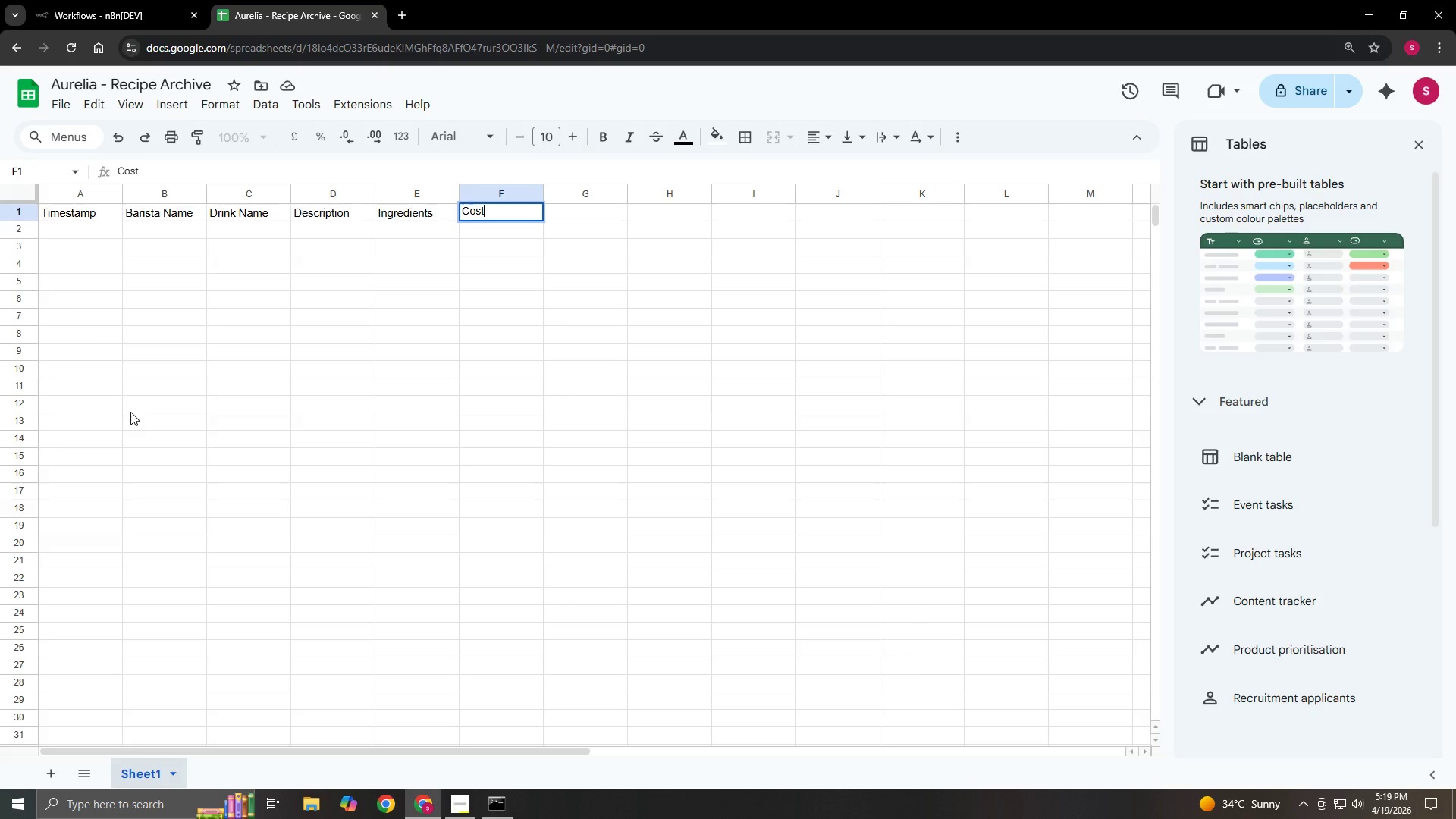 
wait(5.55)
 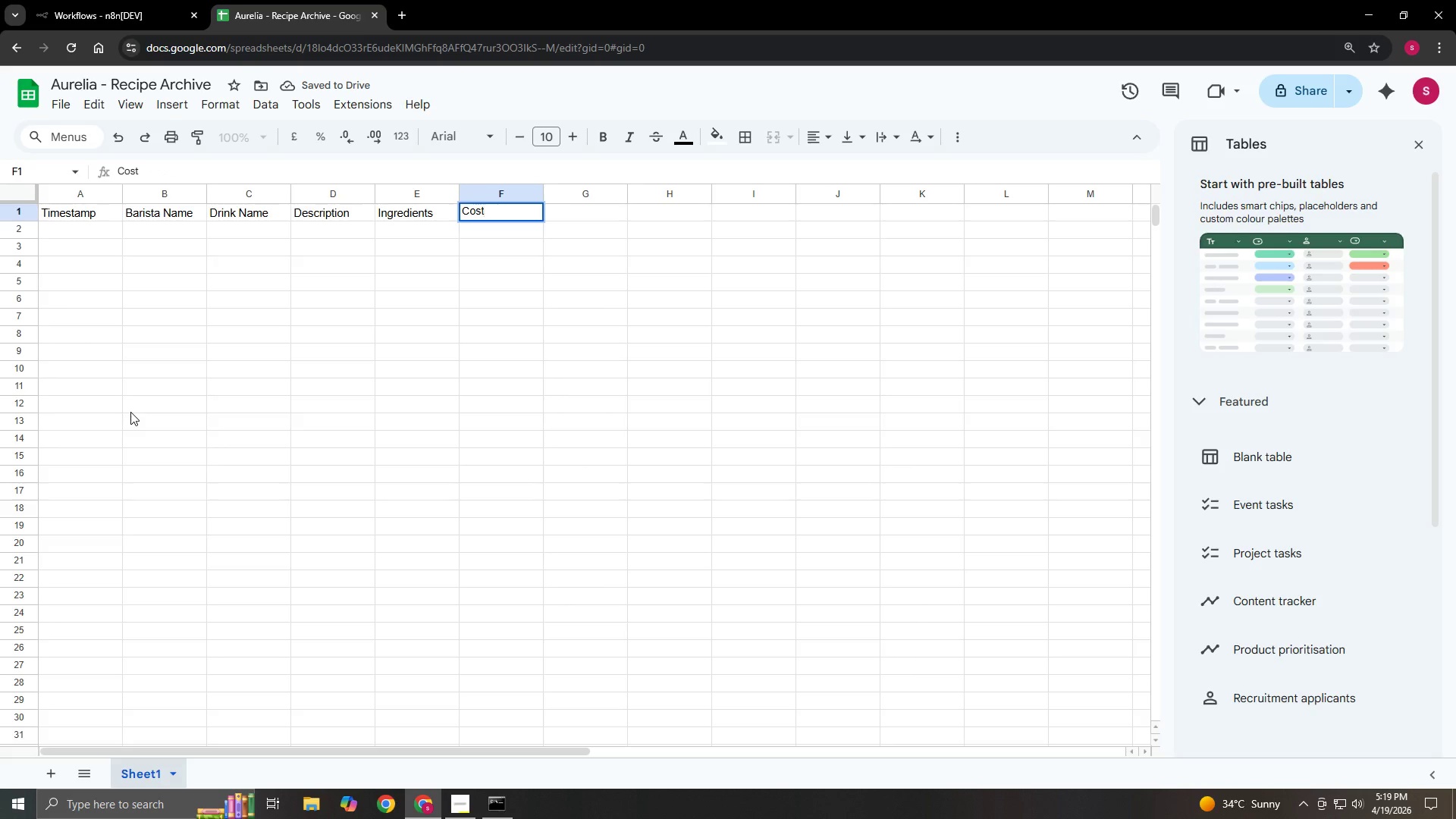 
key(ContextMenu)
 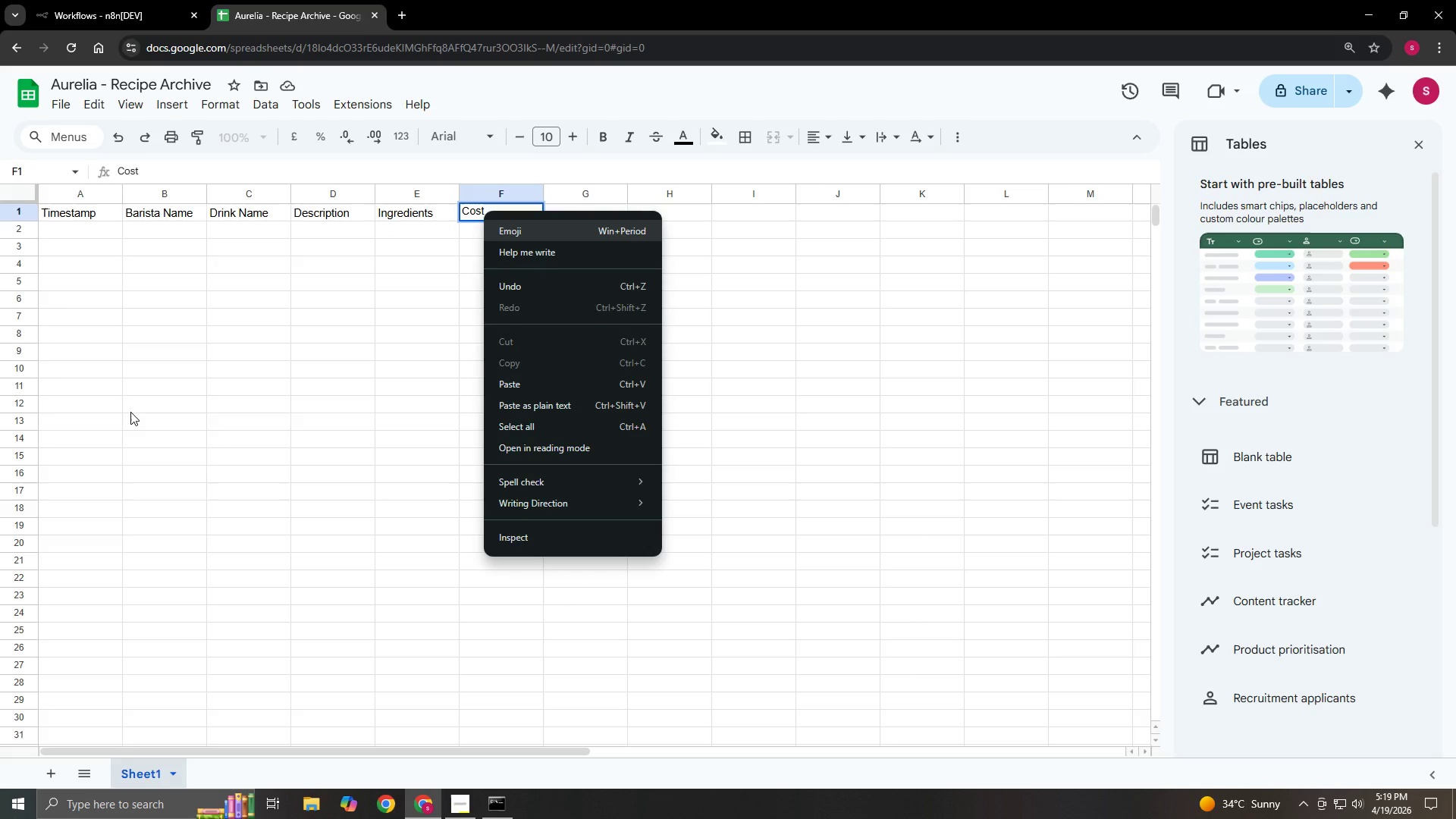 
left_click([130, 412])
 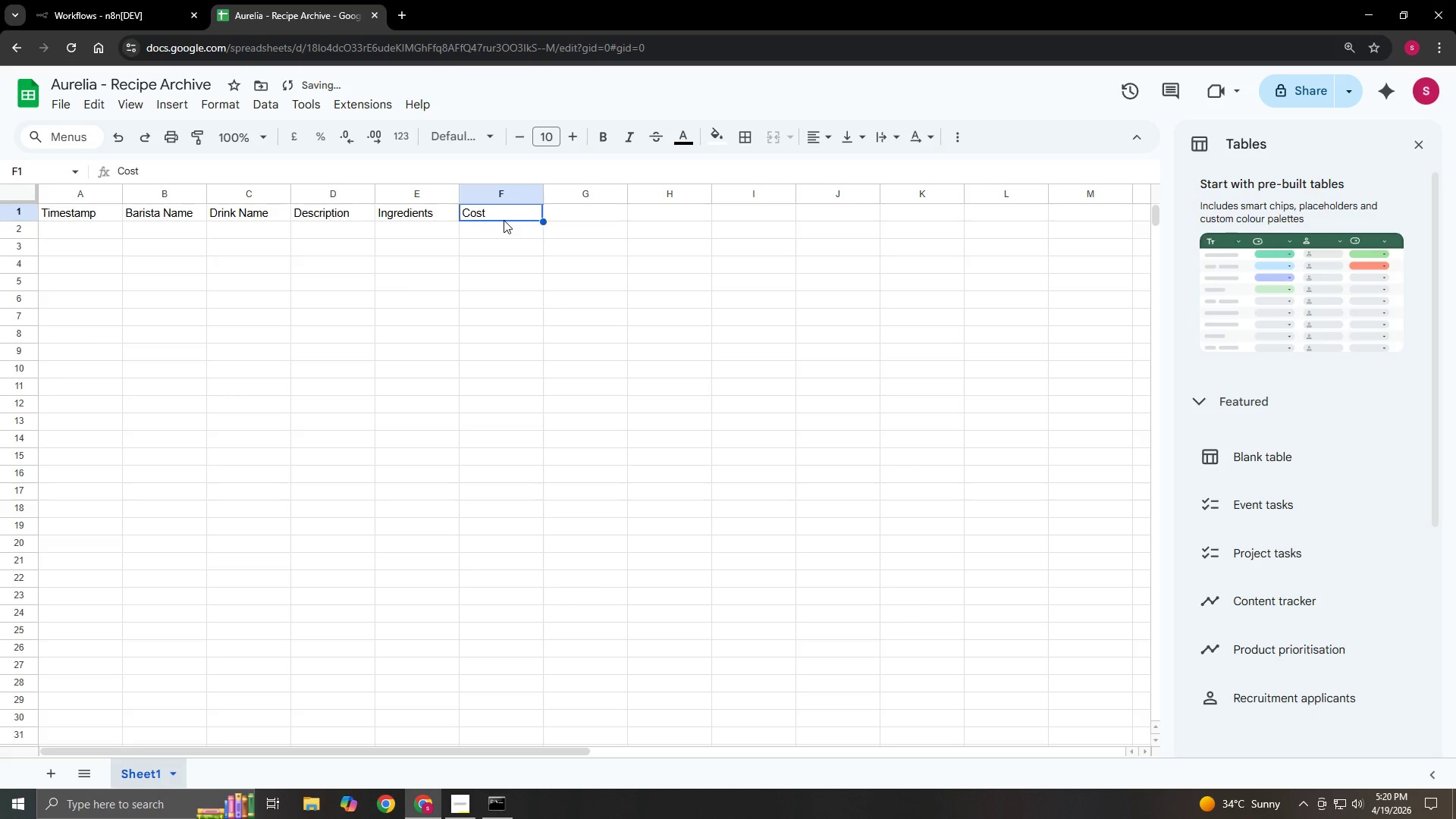 
double_click([505, 218])
 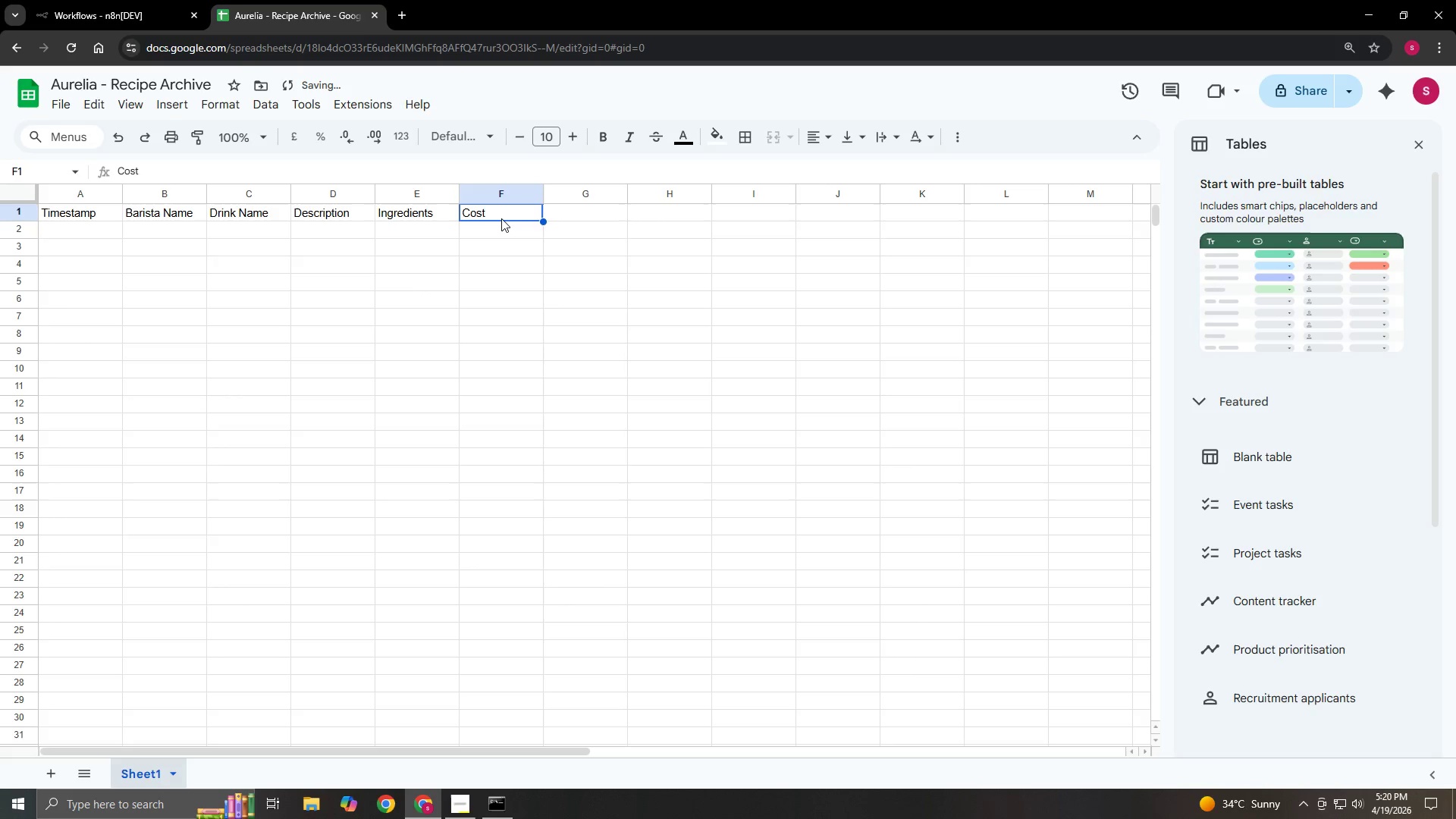 
triple_click([501, 218])
 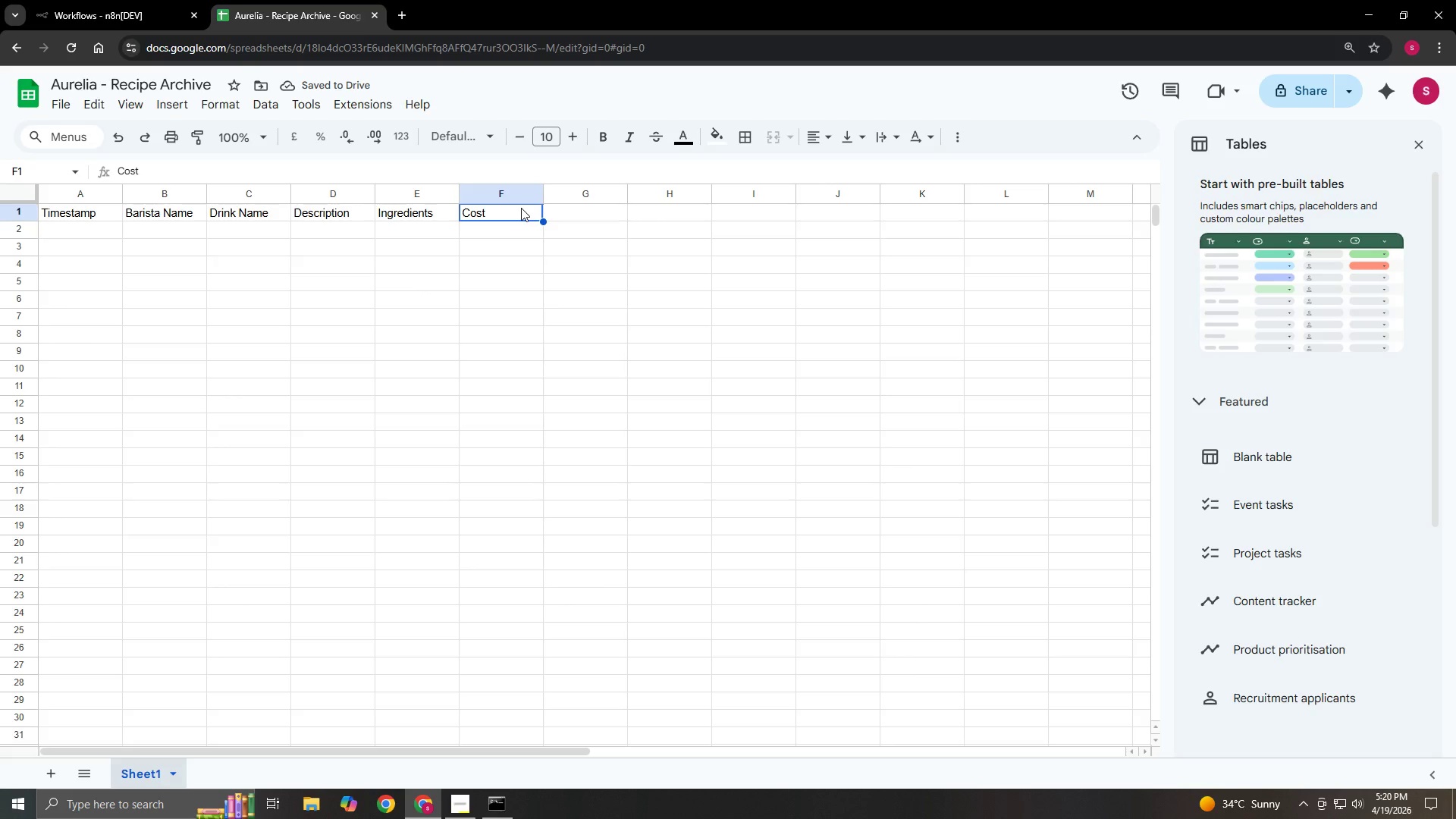 
double_click([519, 208])
 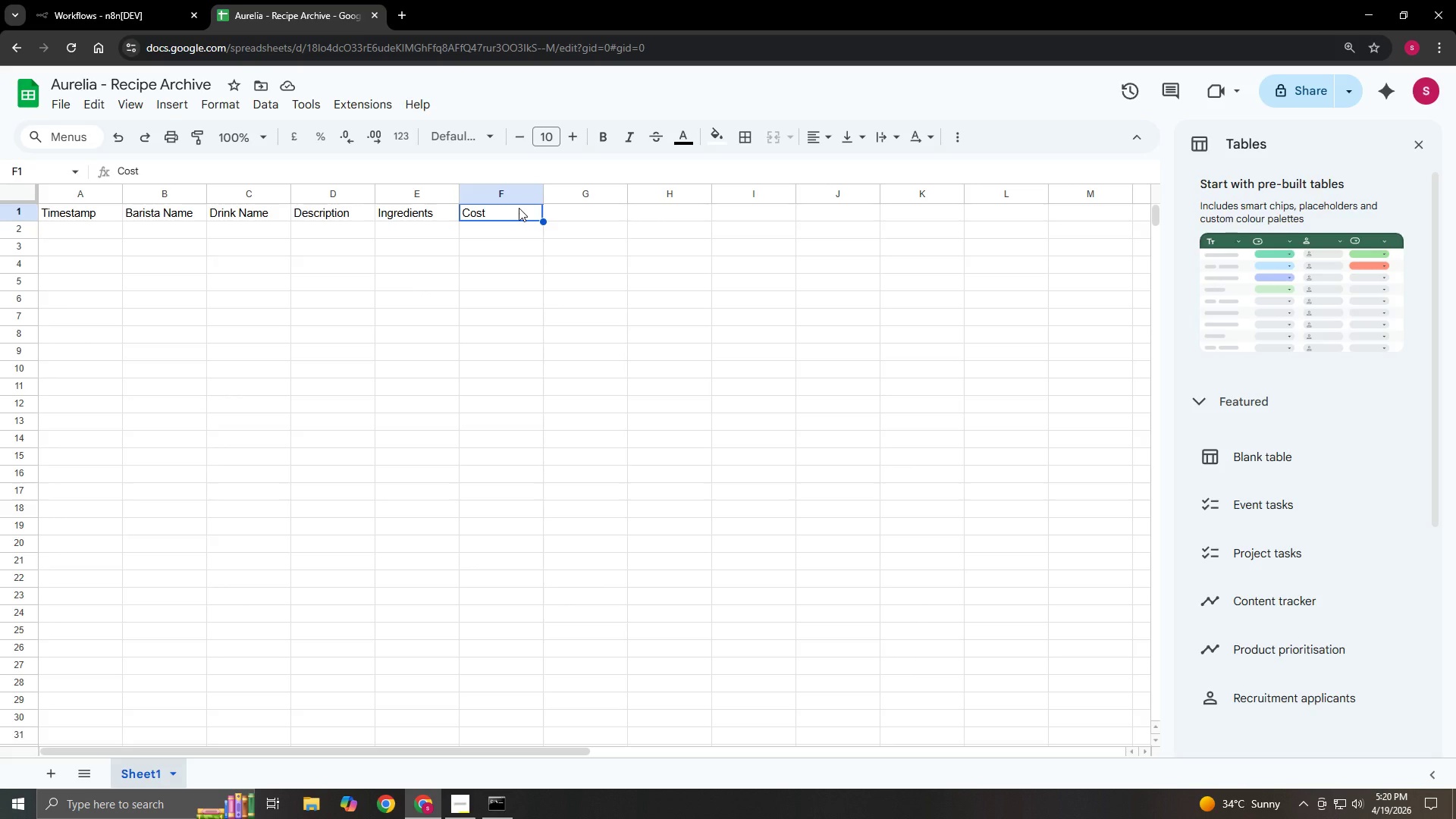 
key(Enter)
 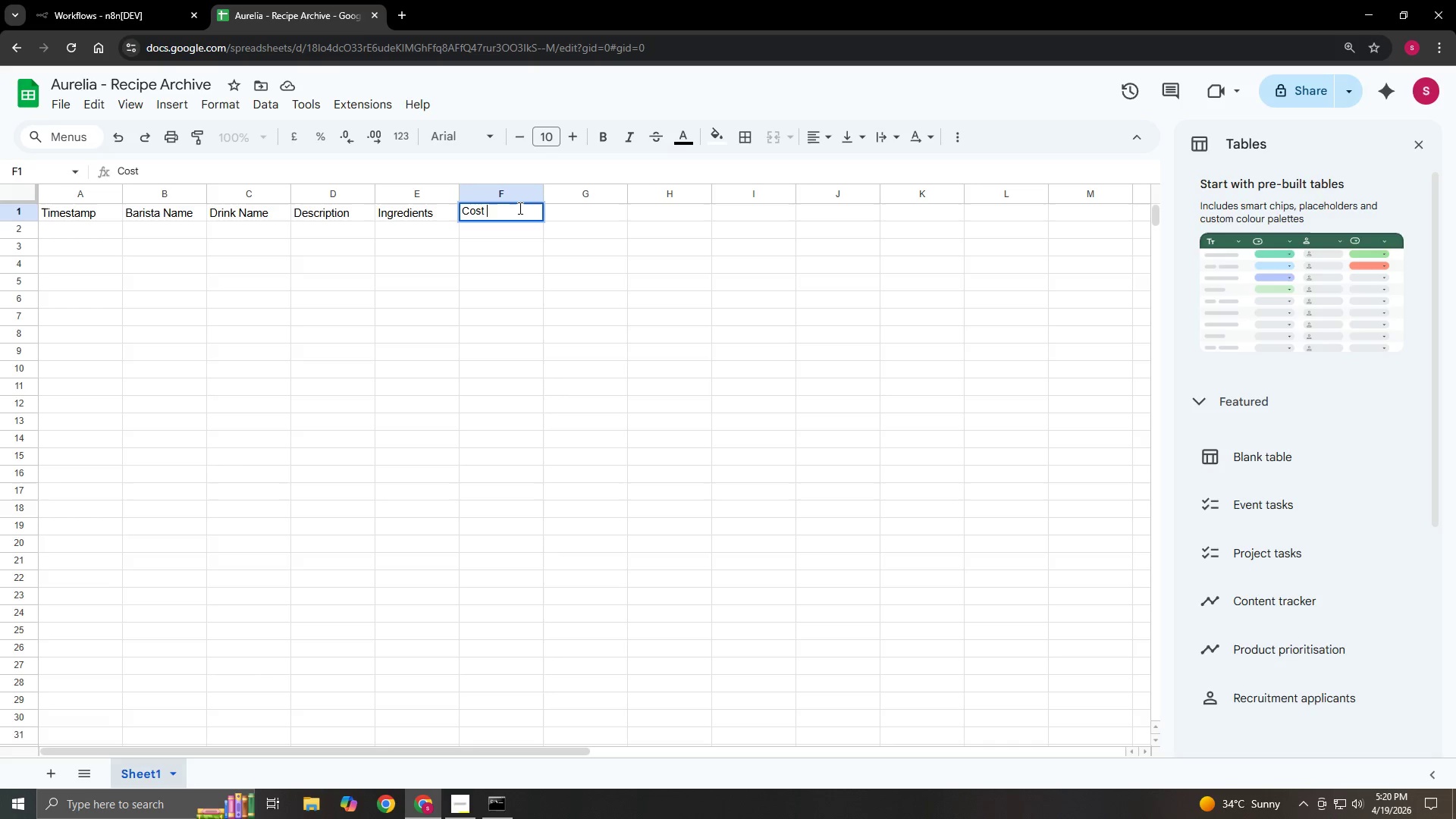 
type( Per Serving)
 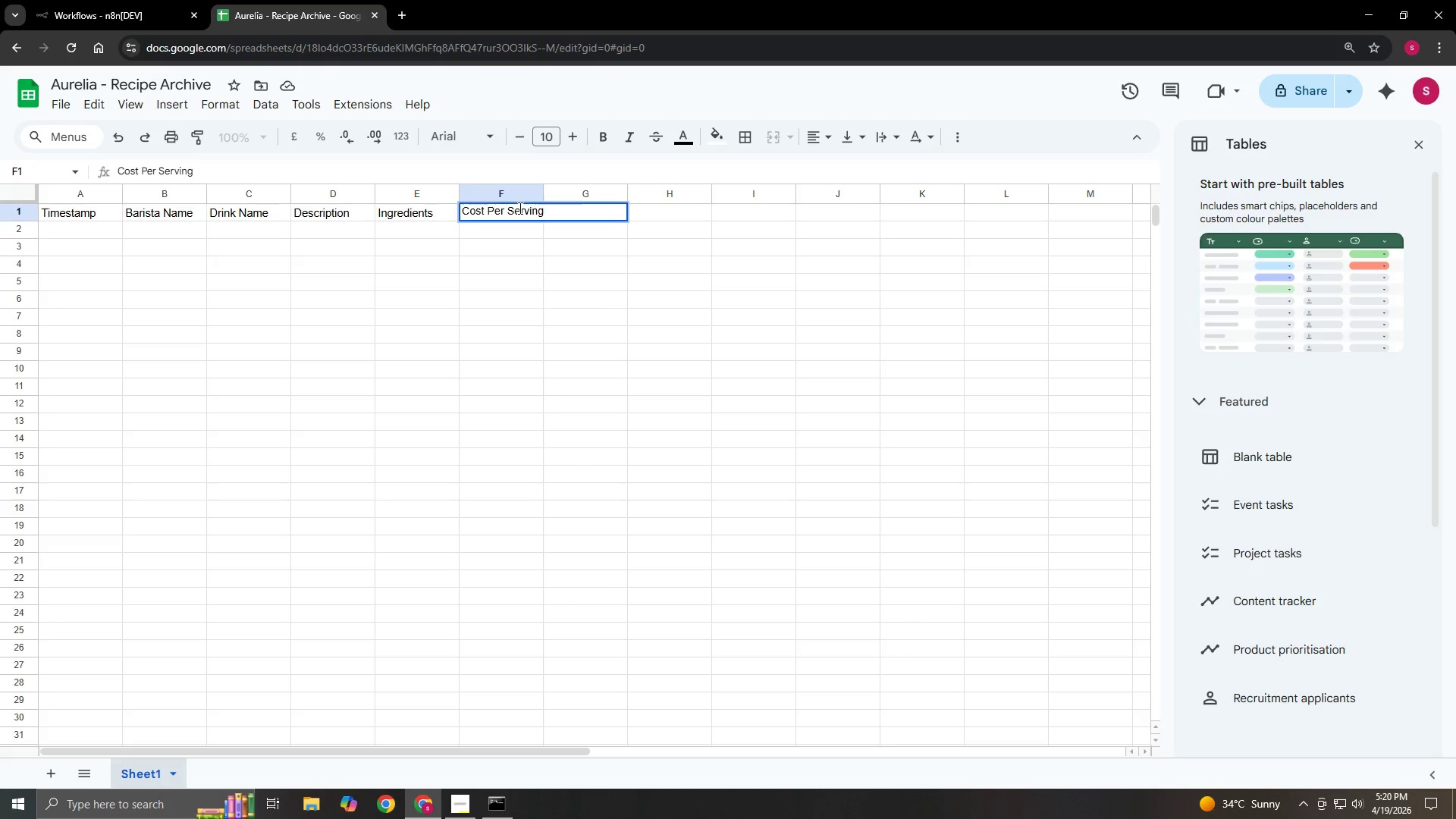 
left_click_drag(start_coordinate=[542, 196], to_coordinate=[552, 193])
 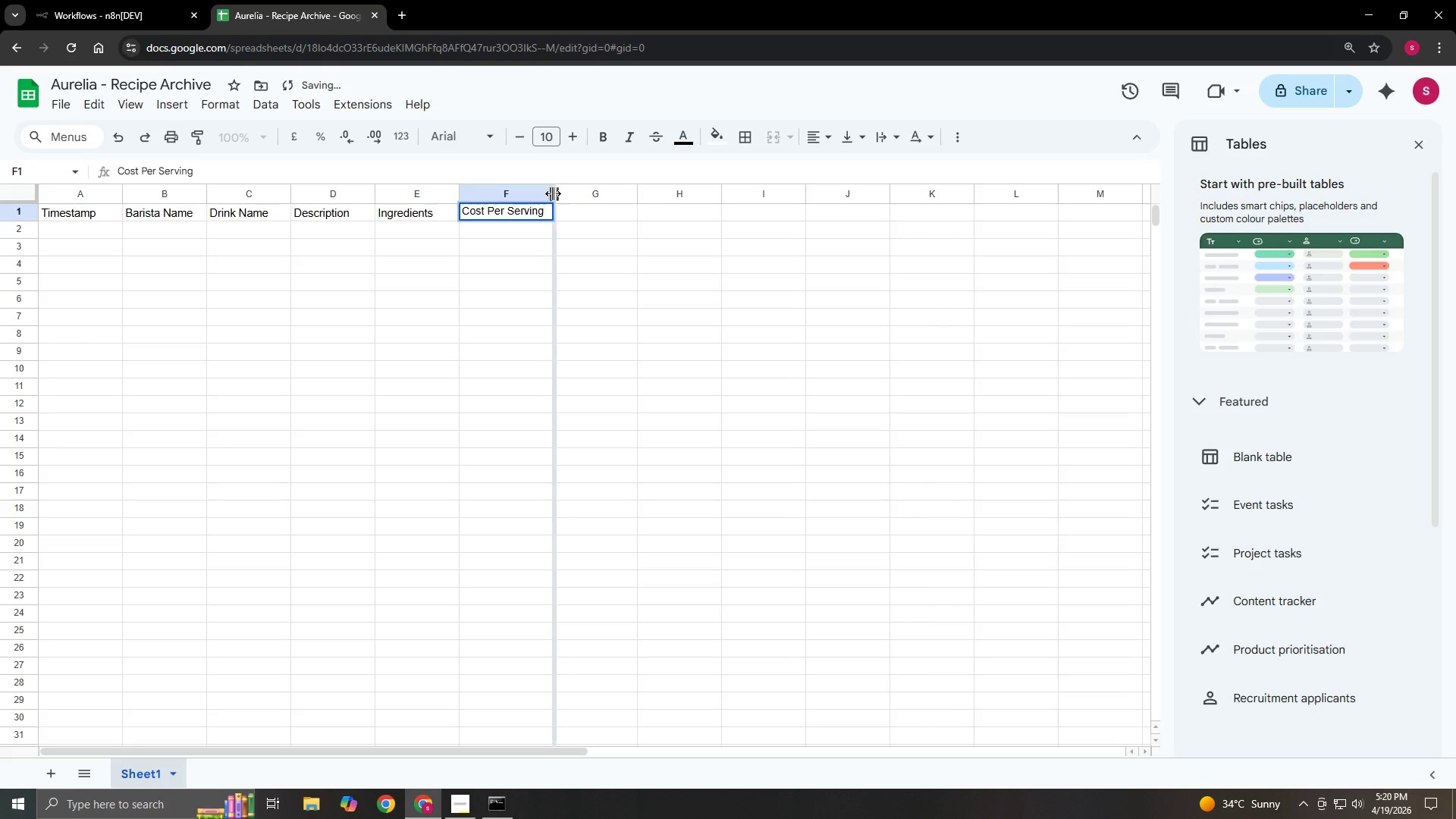 
left_click_drag(start_coordinate=[552, 193], to_coordinate=[560, 192])
 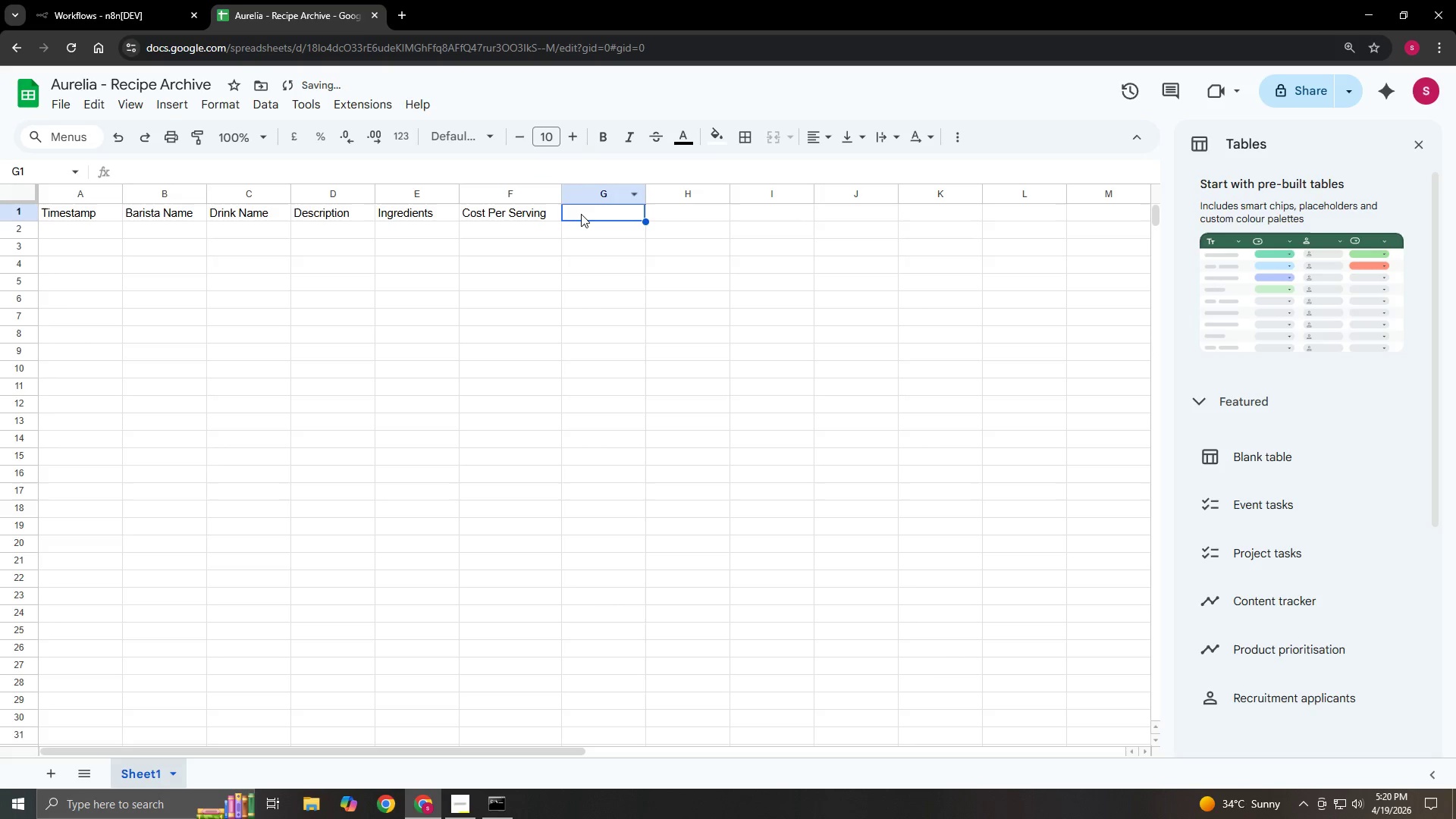 
double_click([581, 214])
 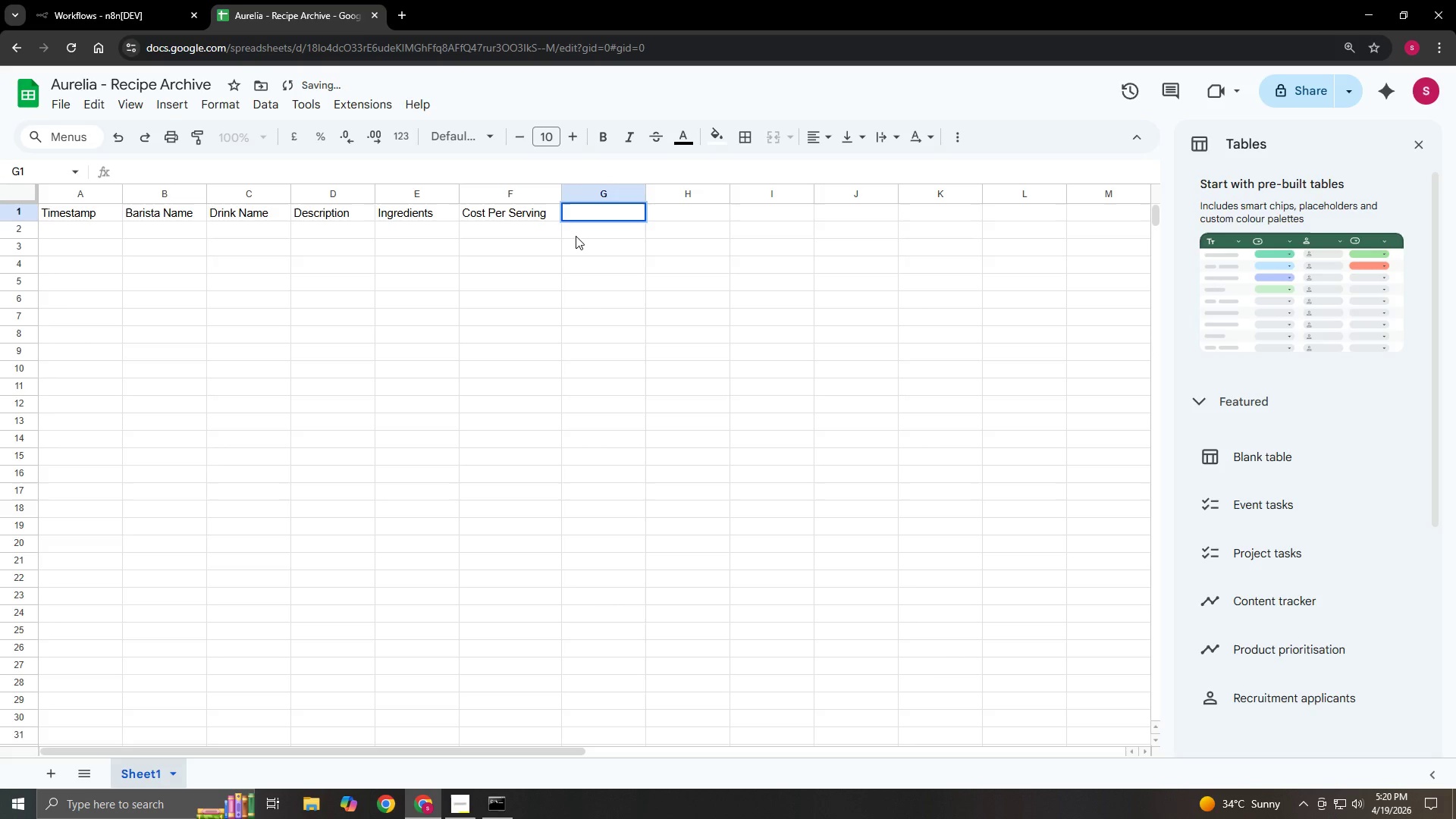 
type(Photo Link)
key(Tab)
 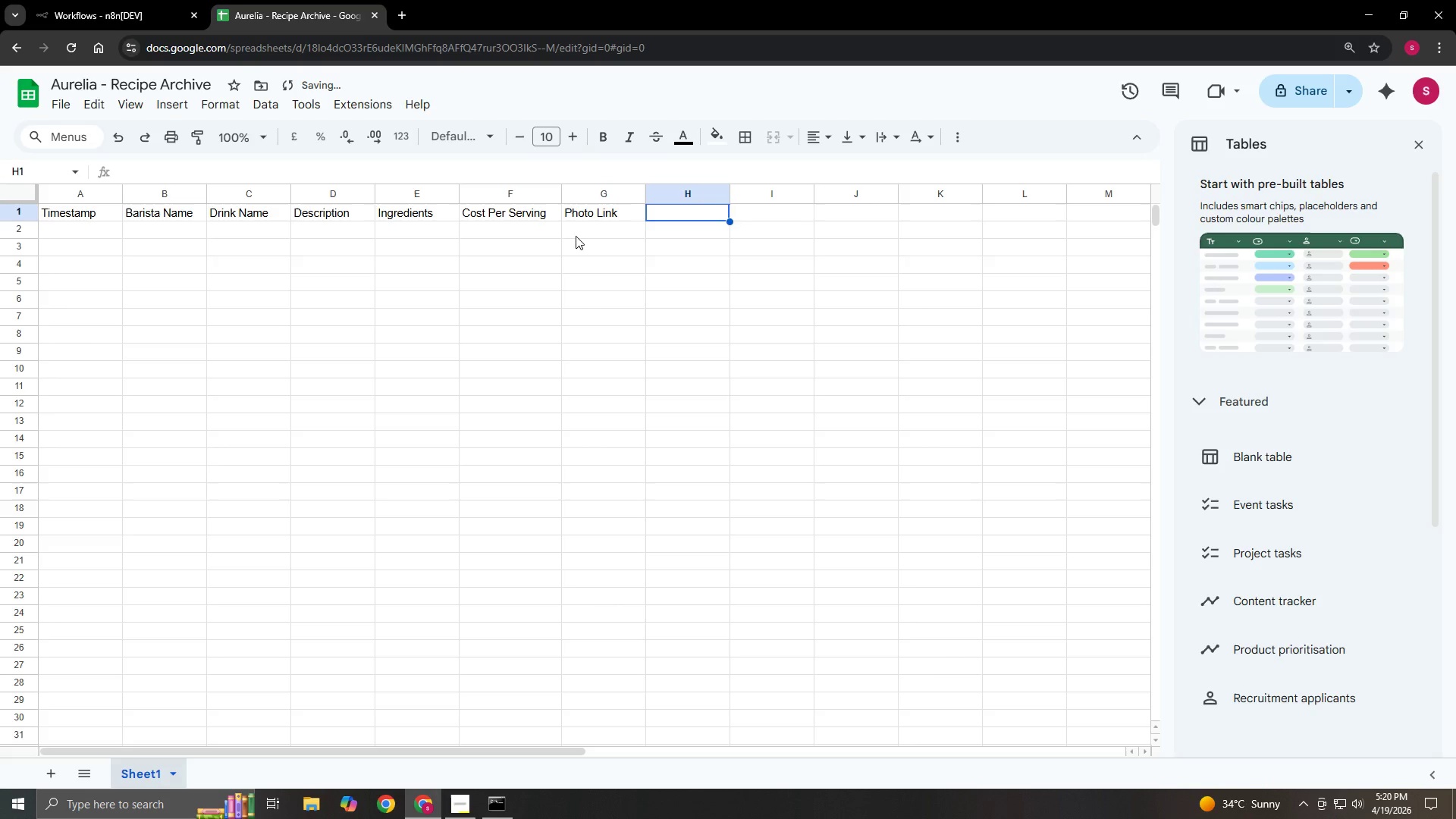 
key(Enter)
 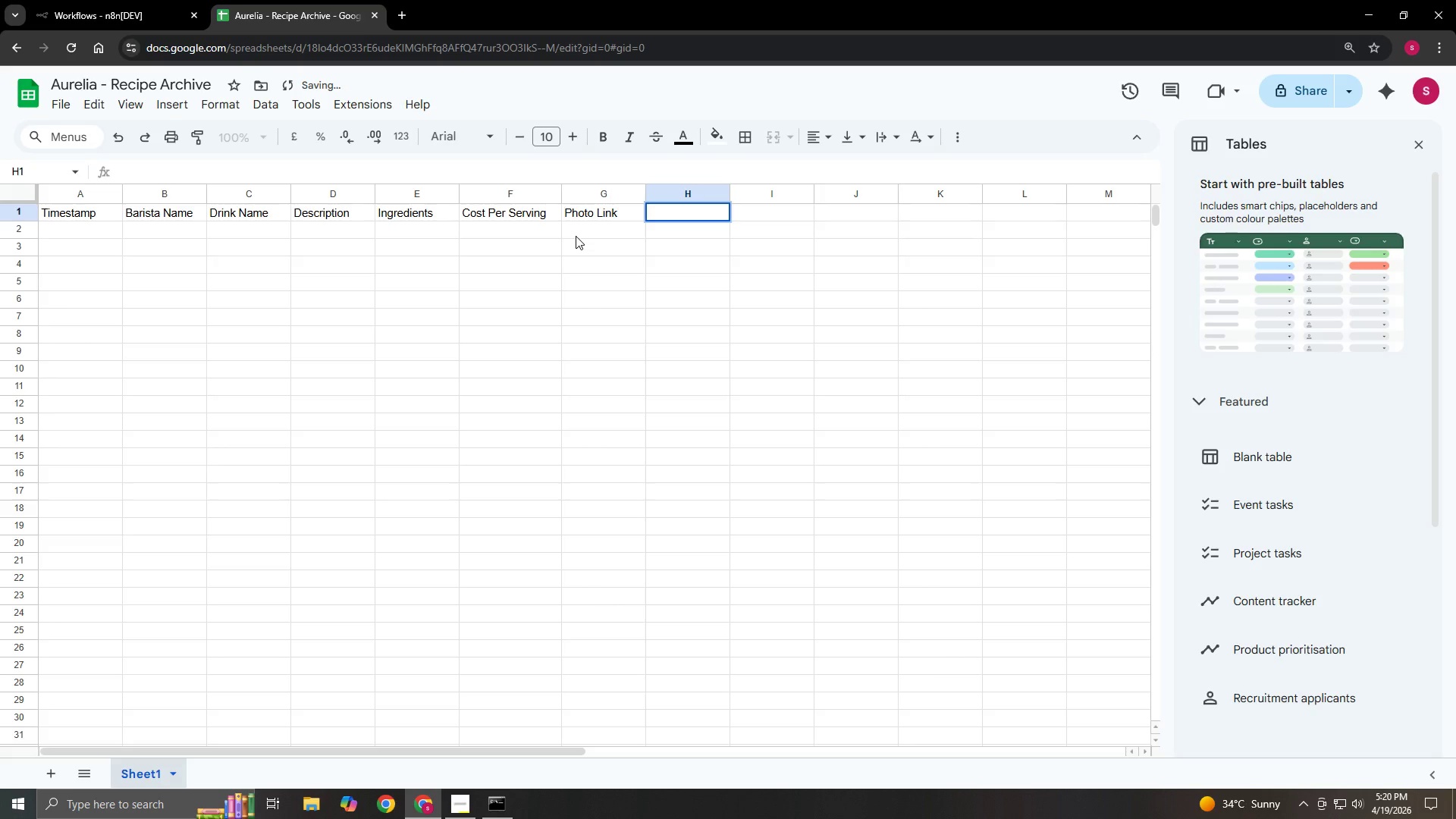 
type(Status)
 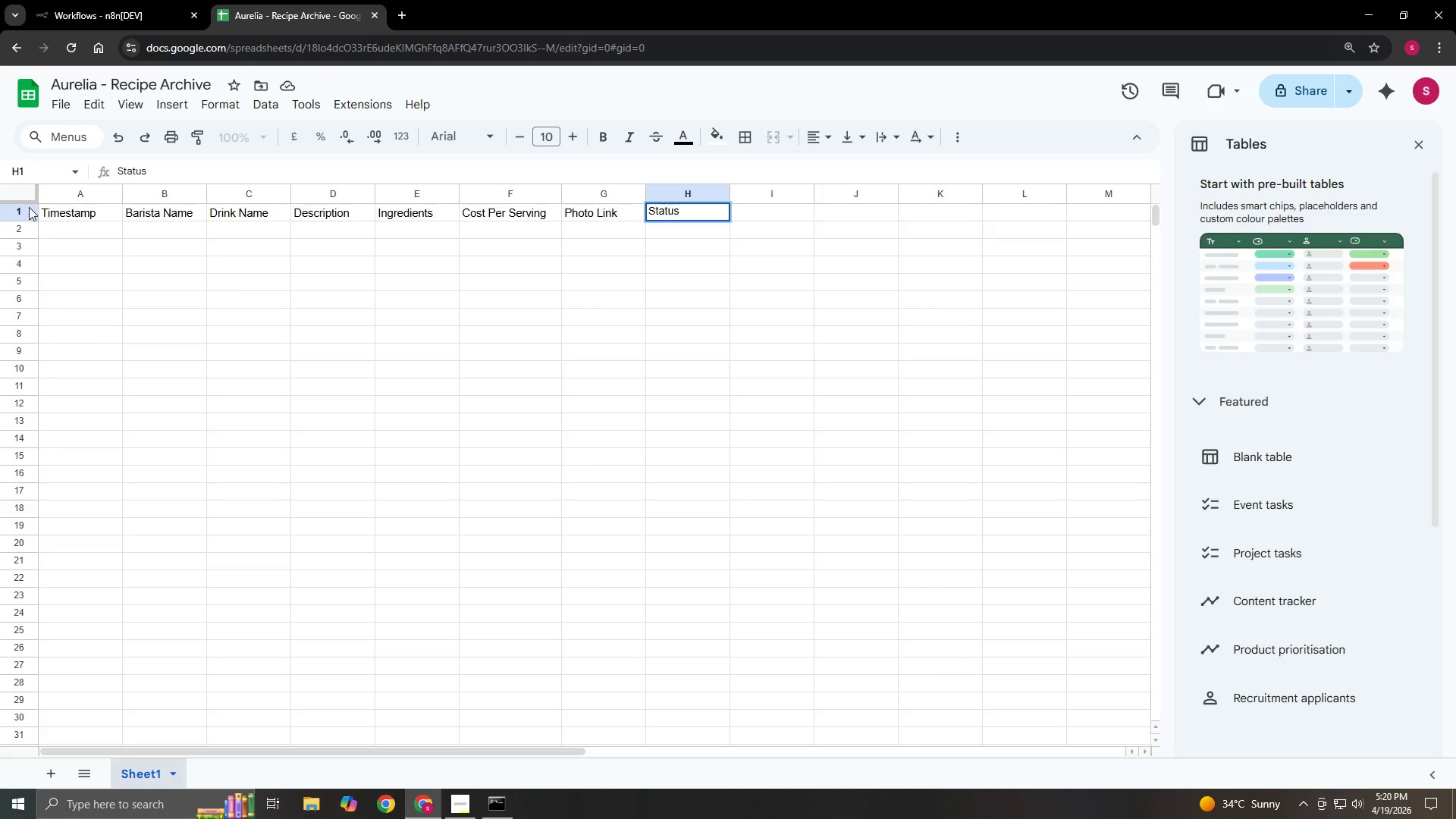 
left_click_drag(start_coordinate=[124, 198], to_coordinate=[149, 196])
 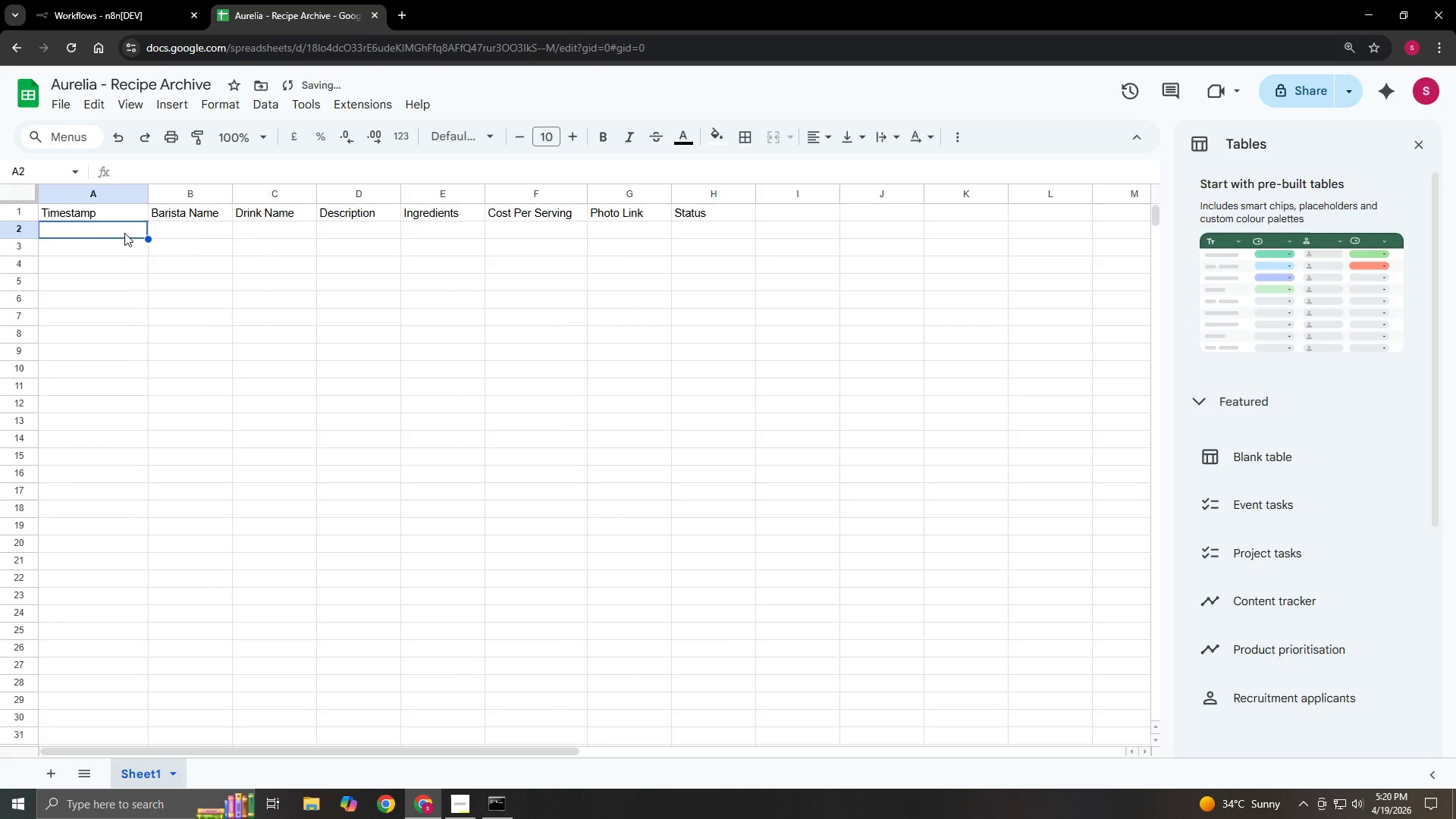 
double_click([124, 233])
 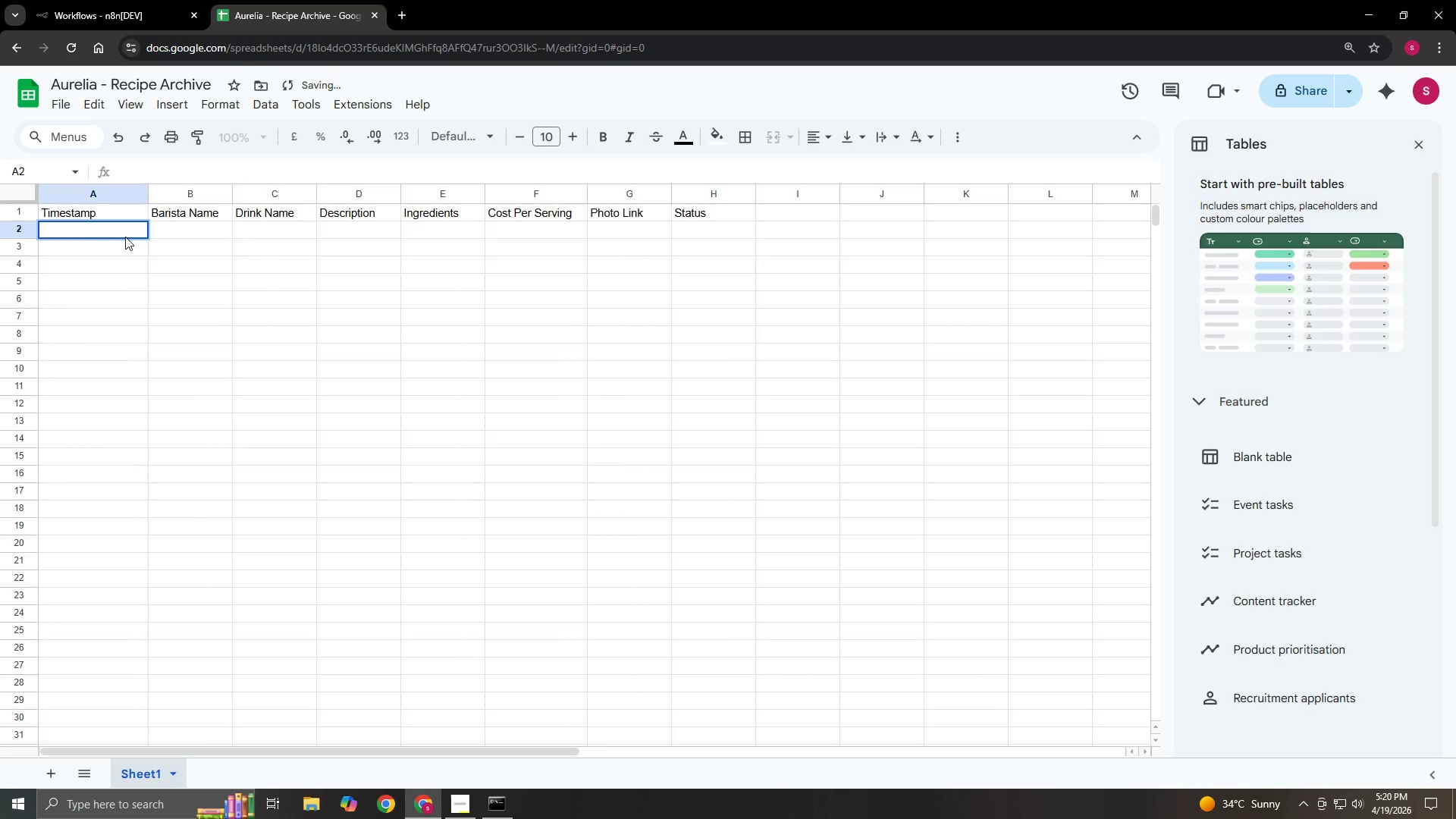 
key(Numpad2)
 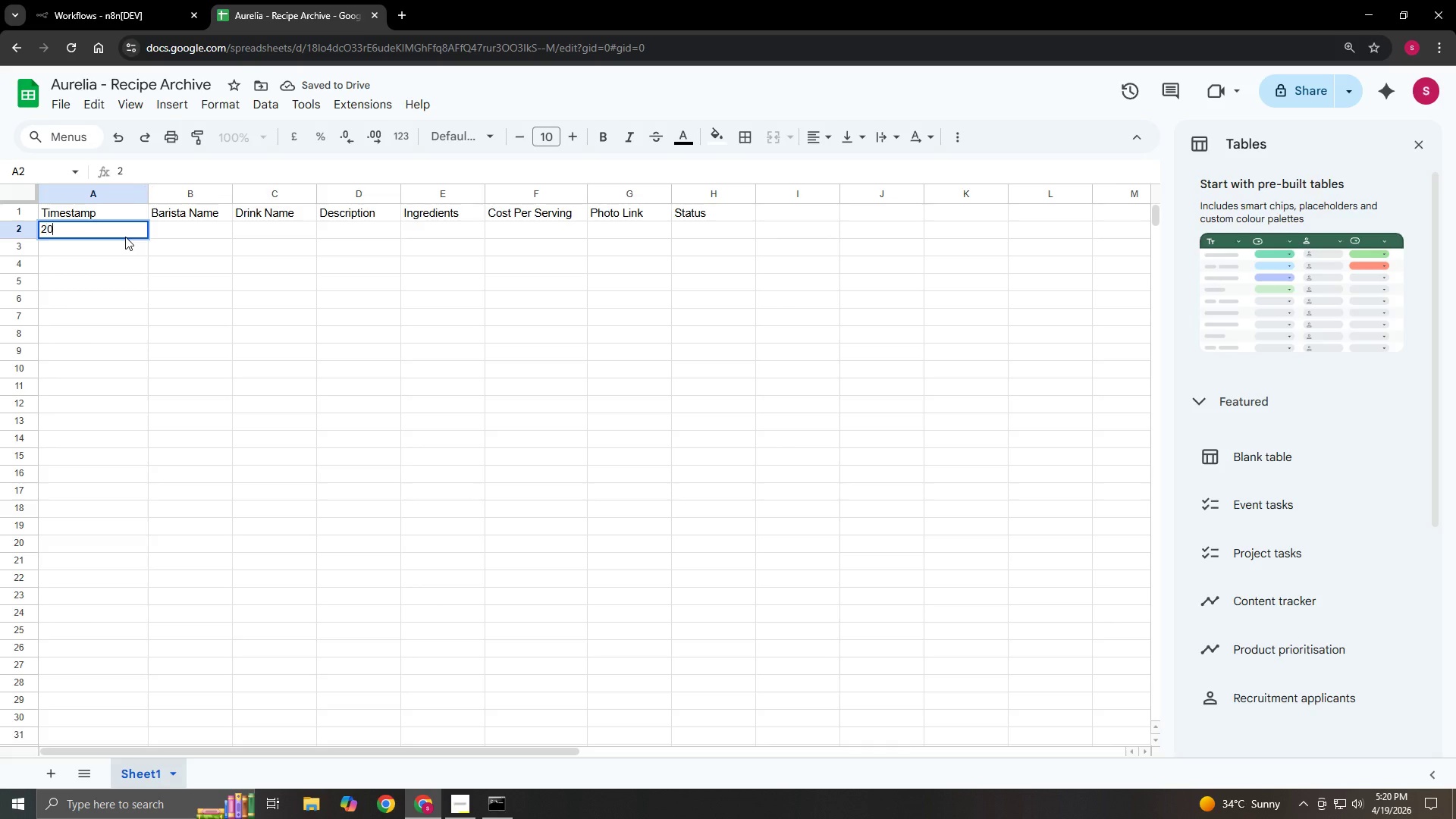 
key(Numpad0)
 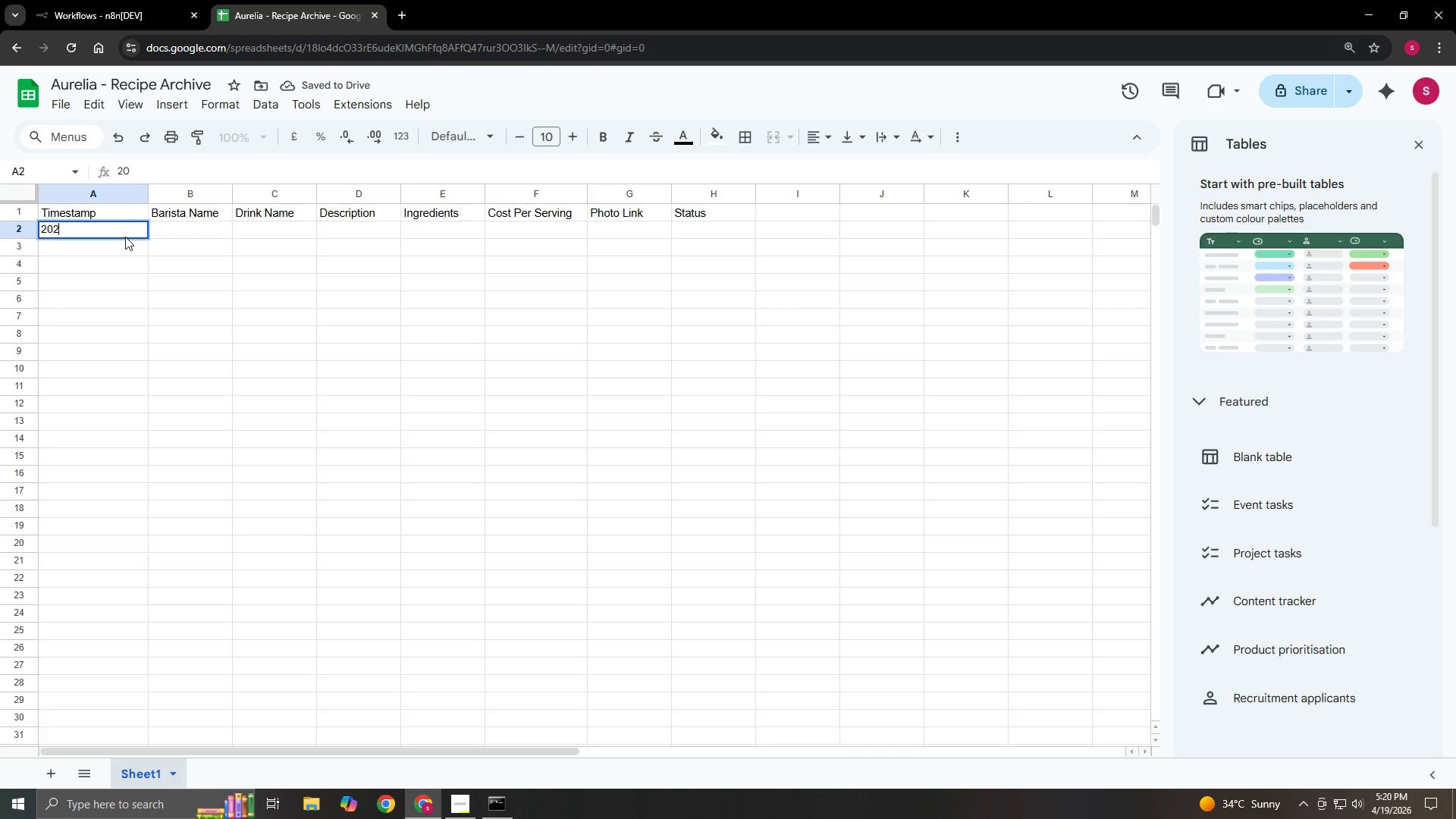 
key(Numpad2)
 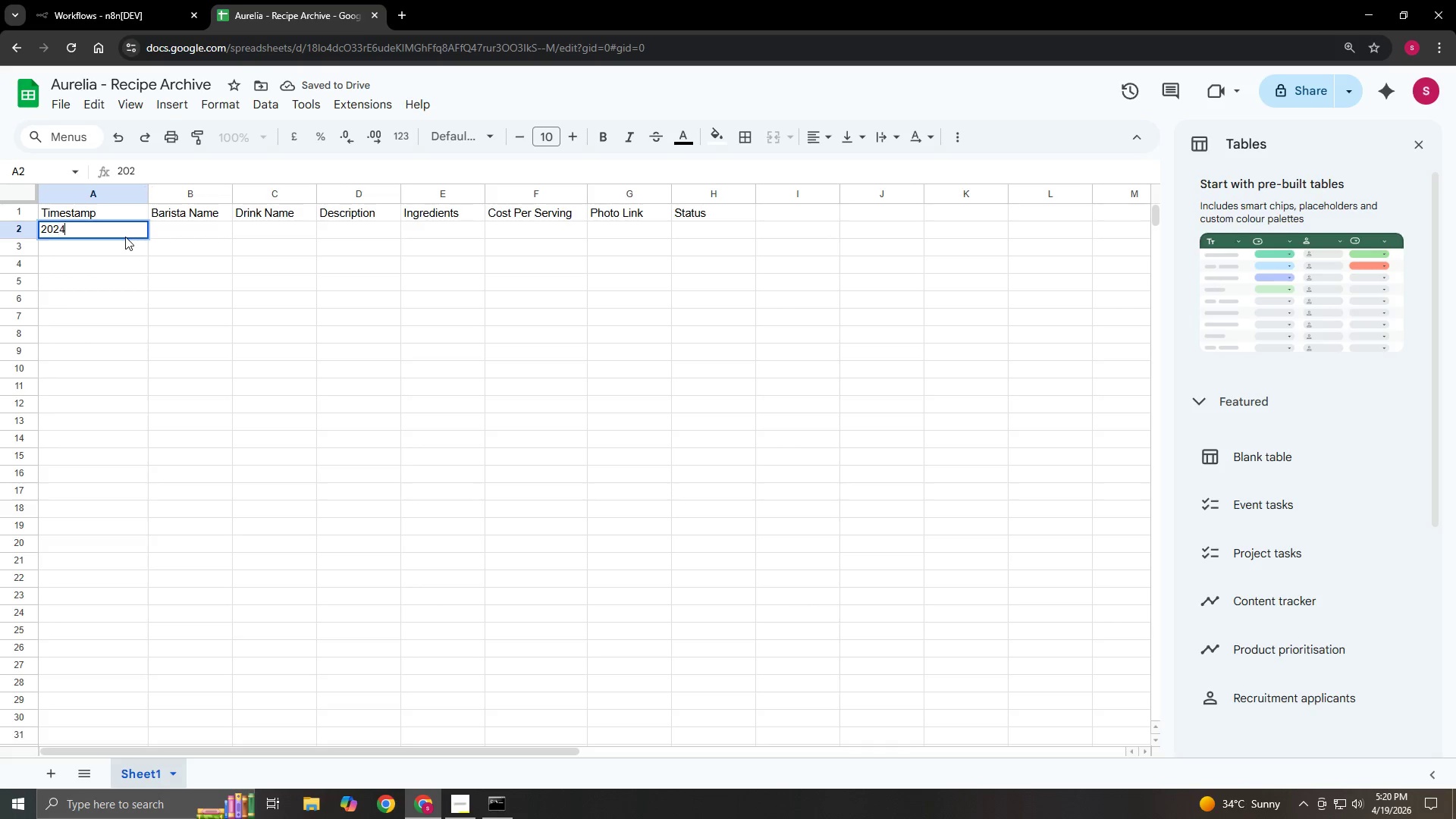 
key(Numpad4)
 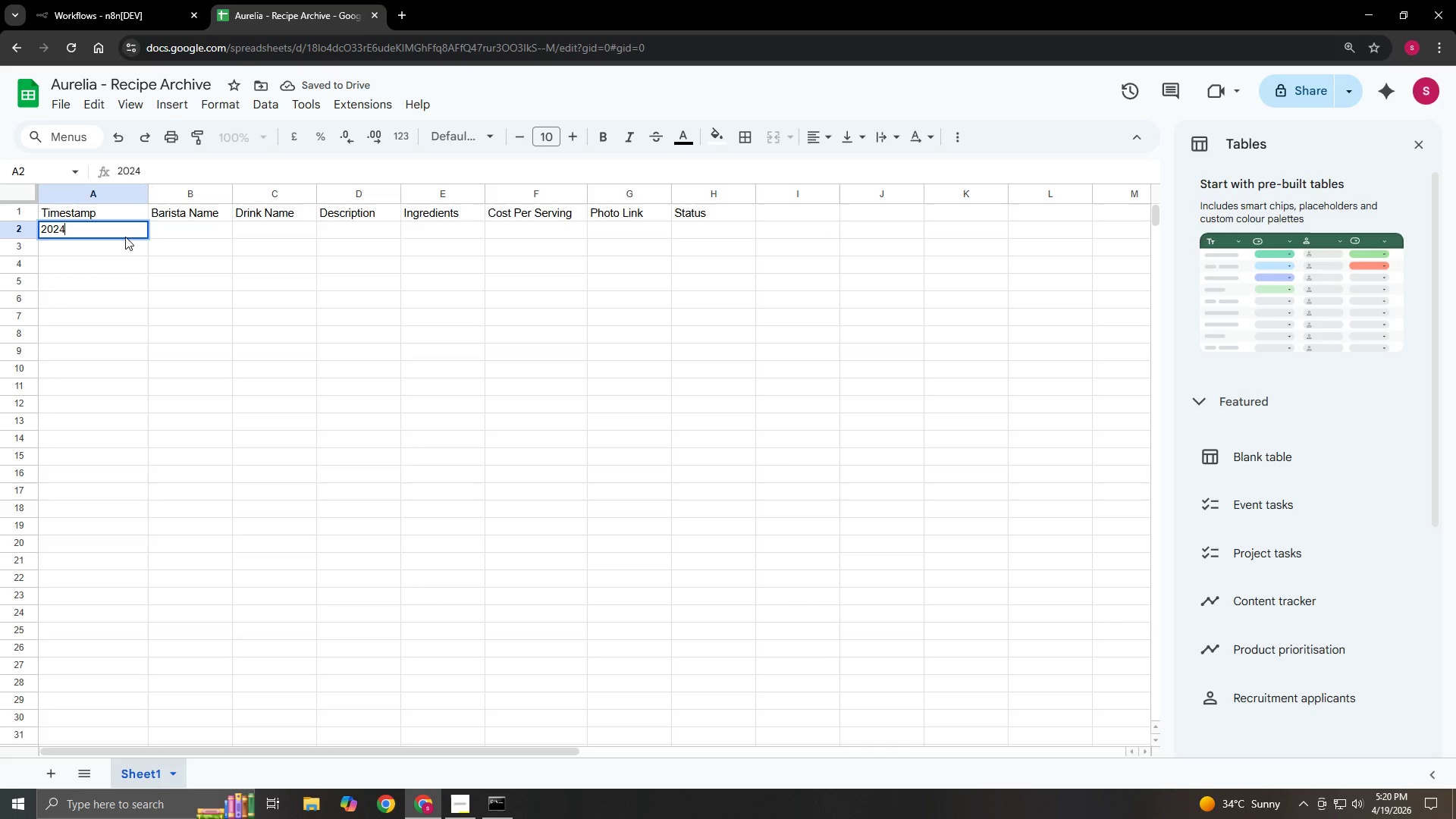 
key(NumpadSubtract)
 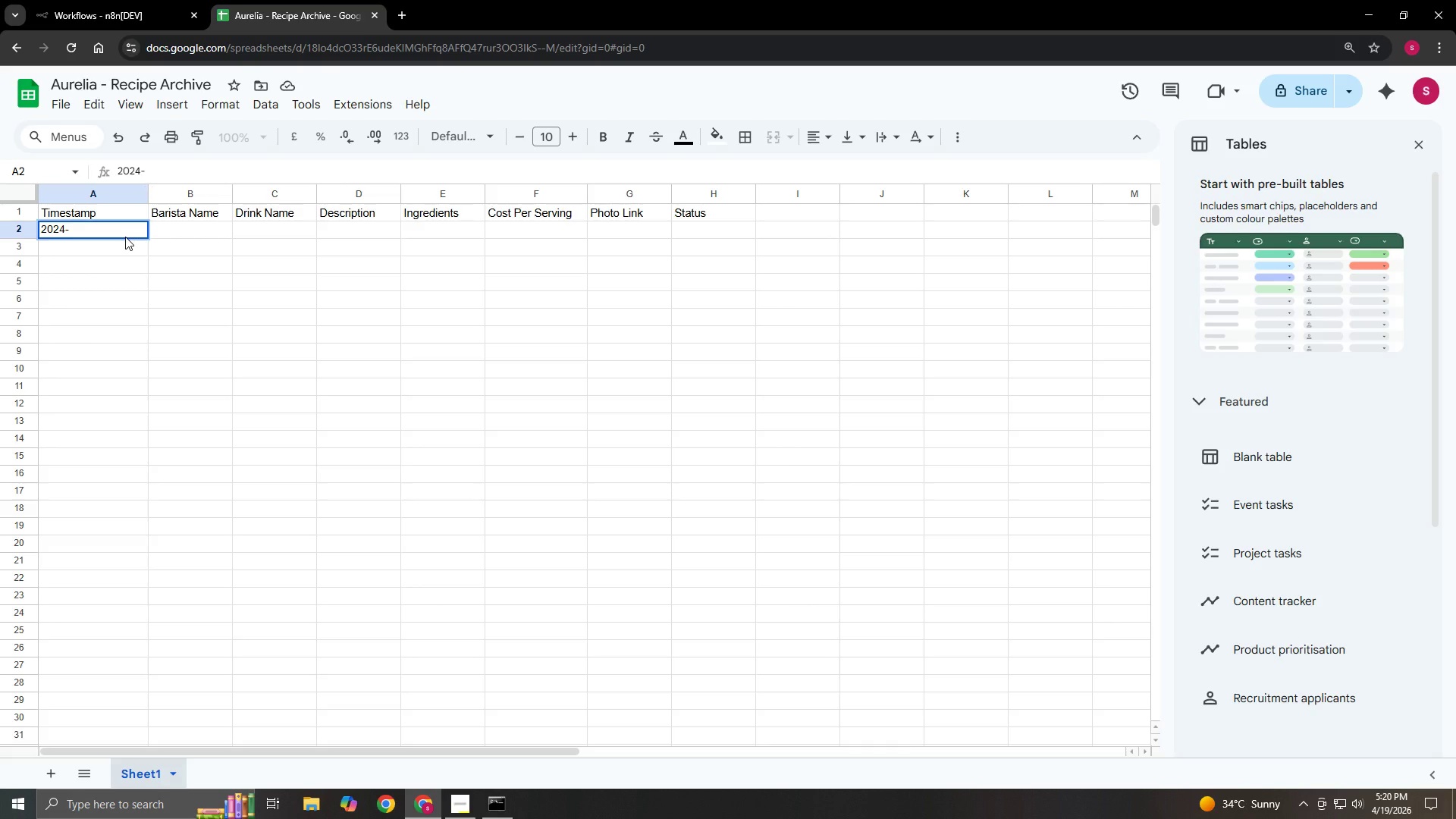 
key(Numpad0)
 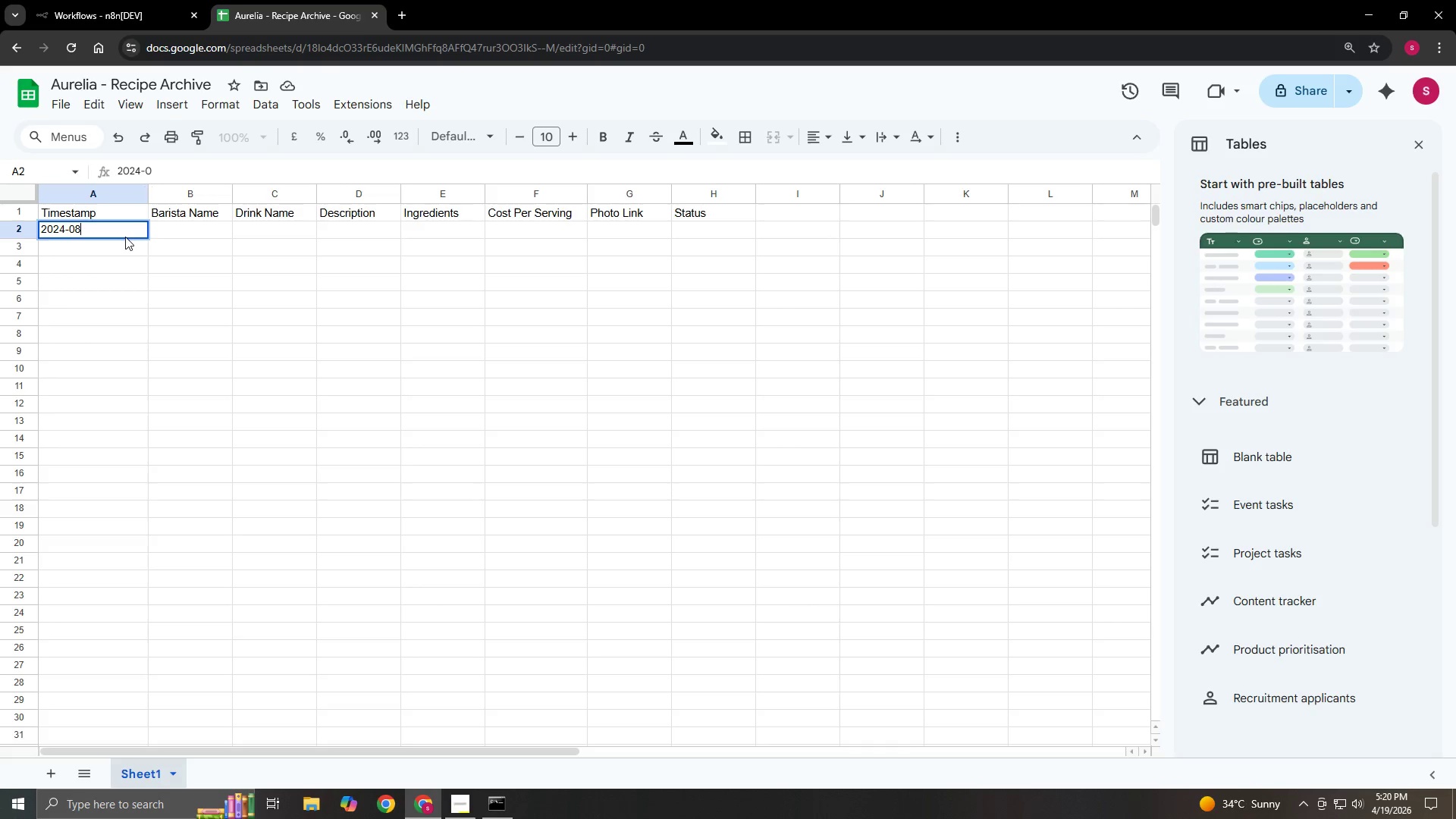 
key(Numpad8)
 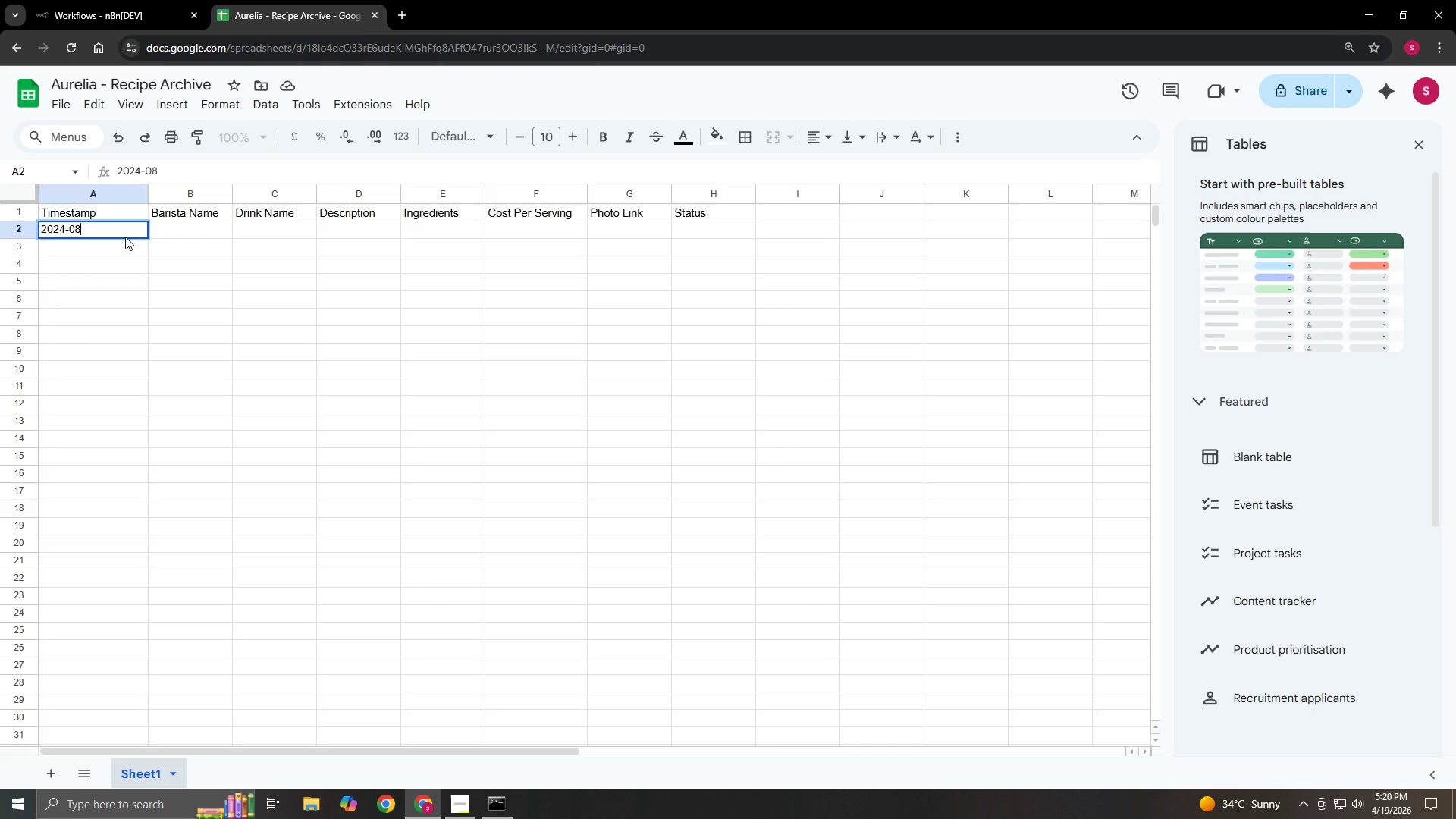 
key(NumpadSubtract)
 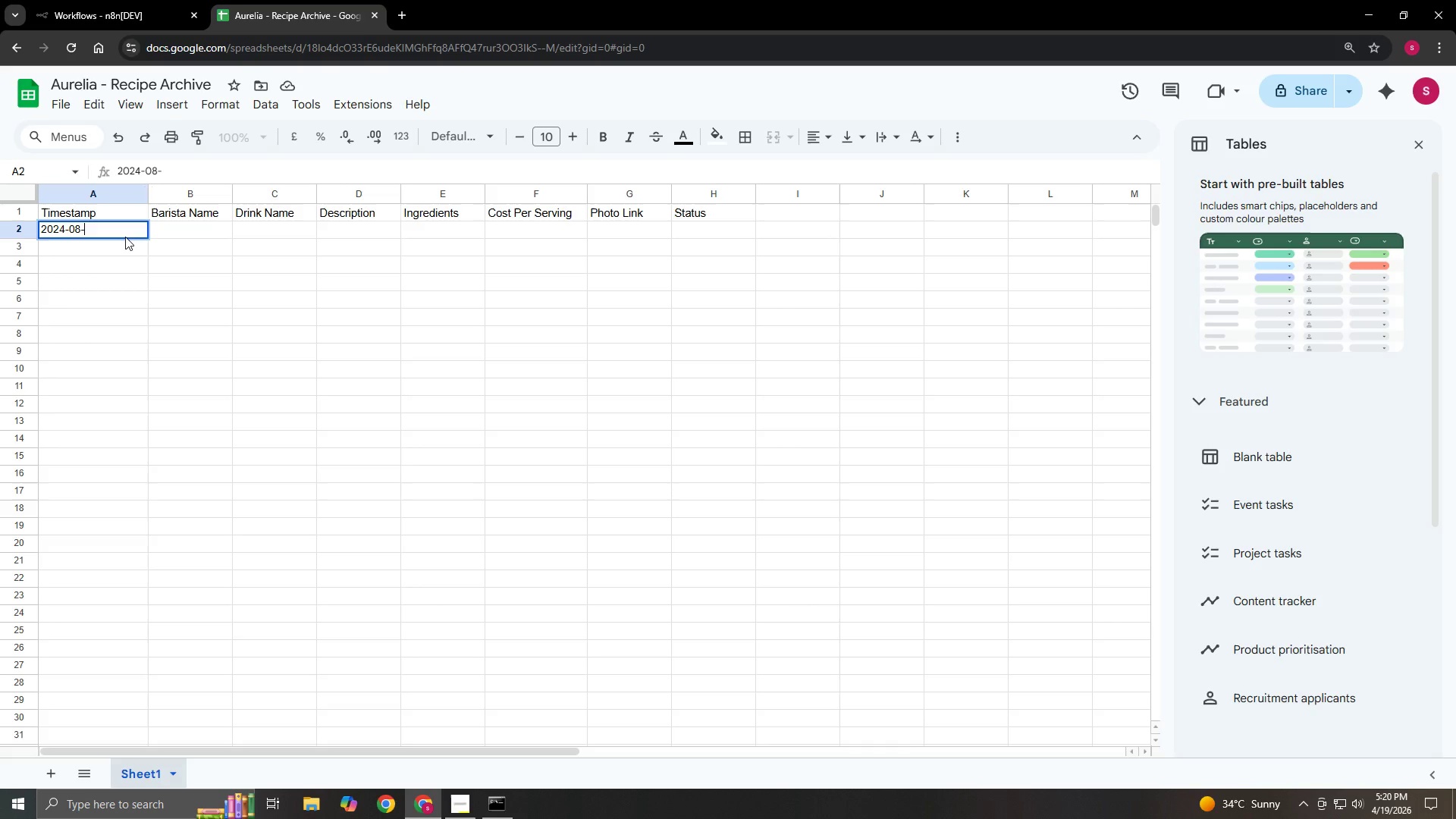 
key(Numpad0)
 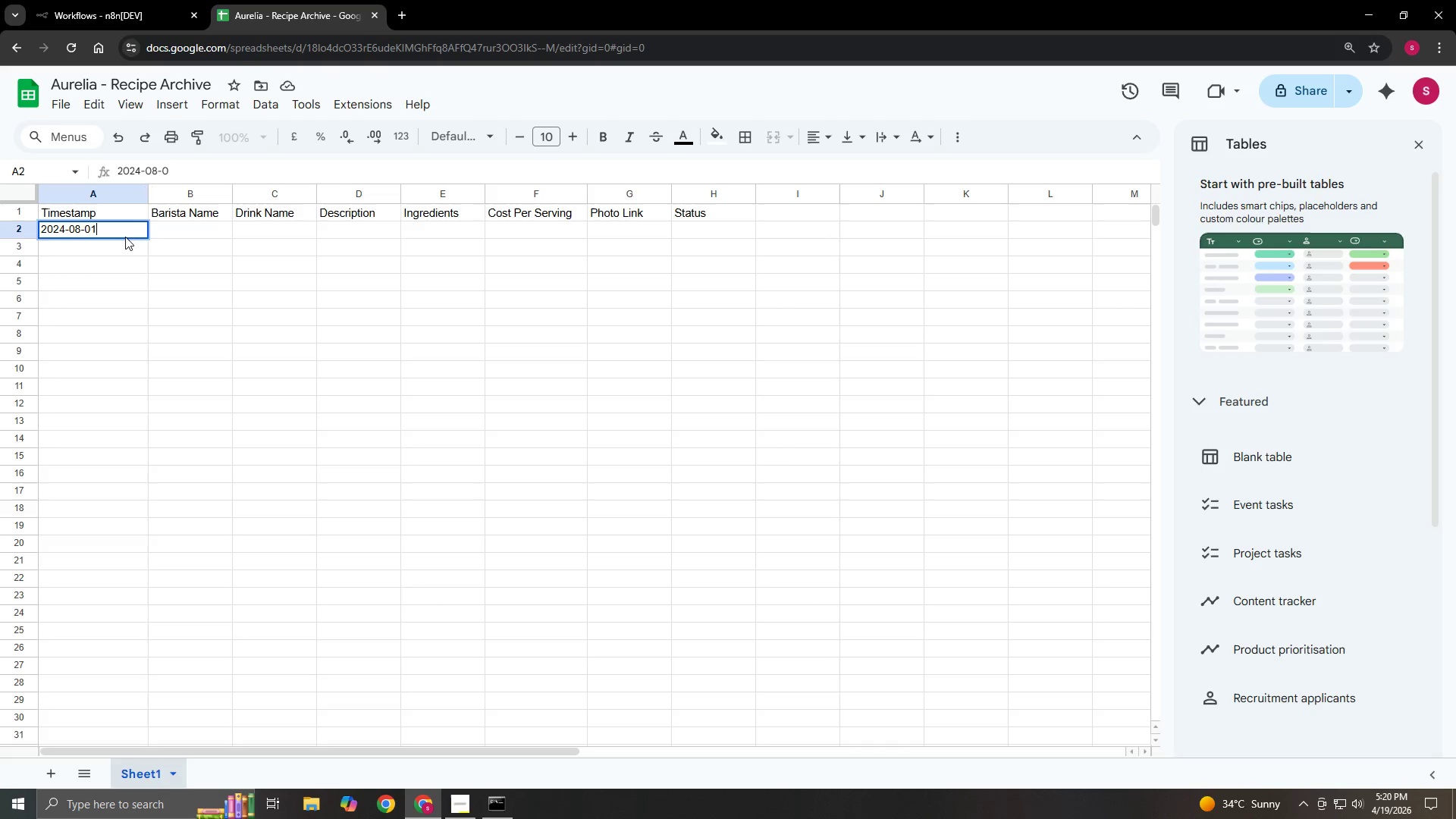 
key(Numpad1)
 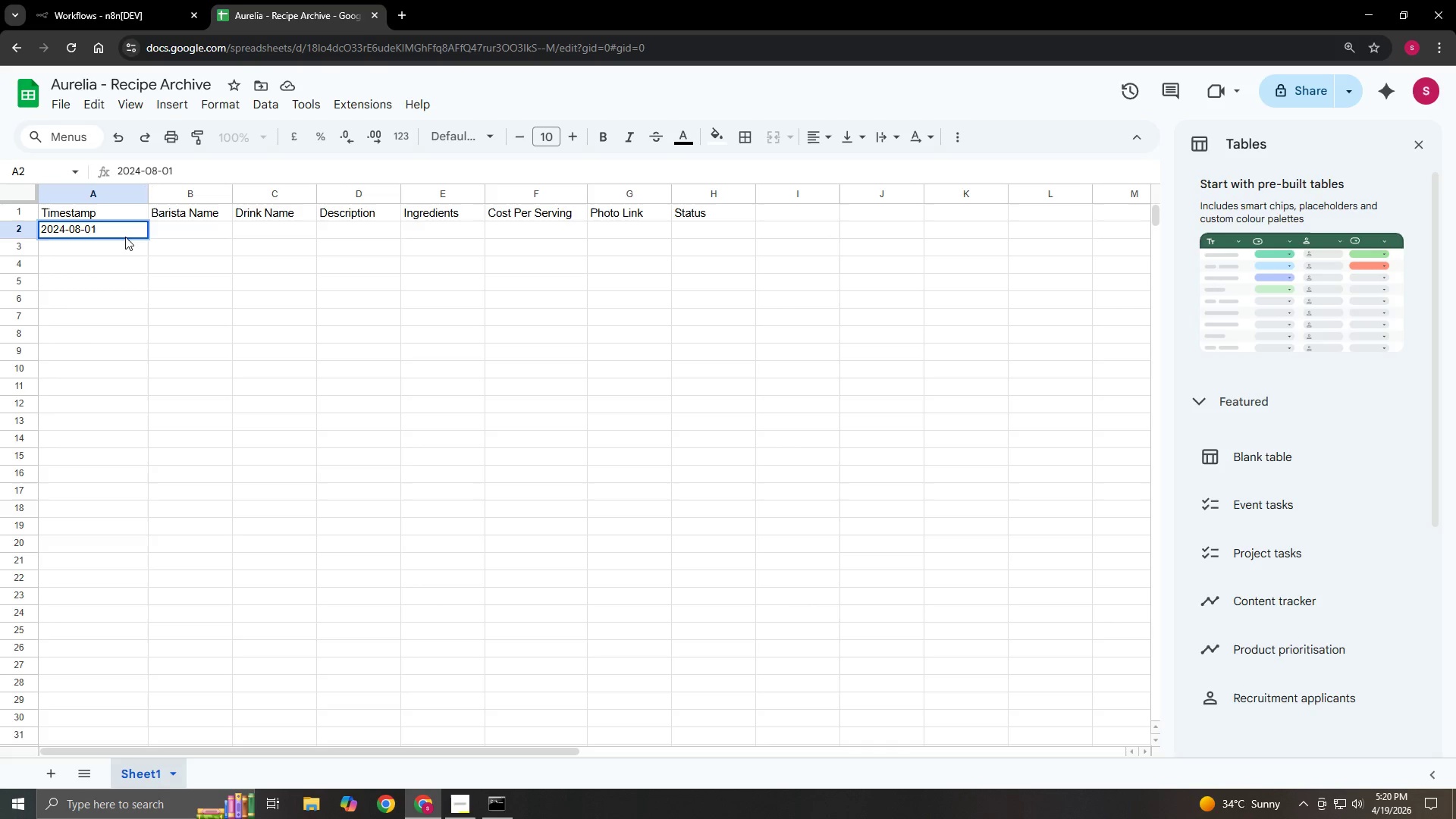 
key(Shift+T)
 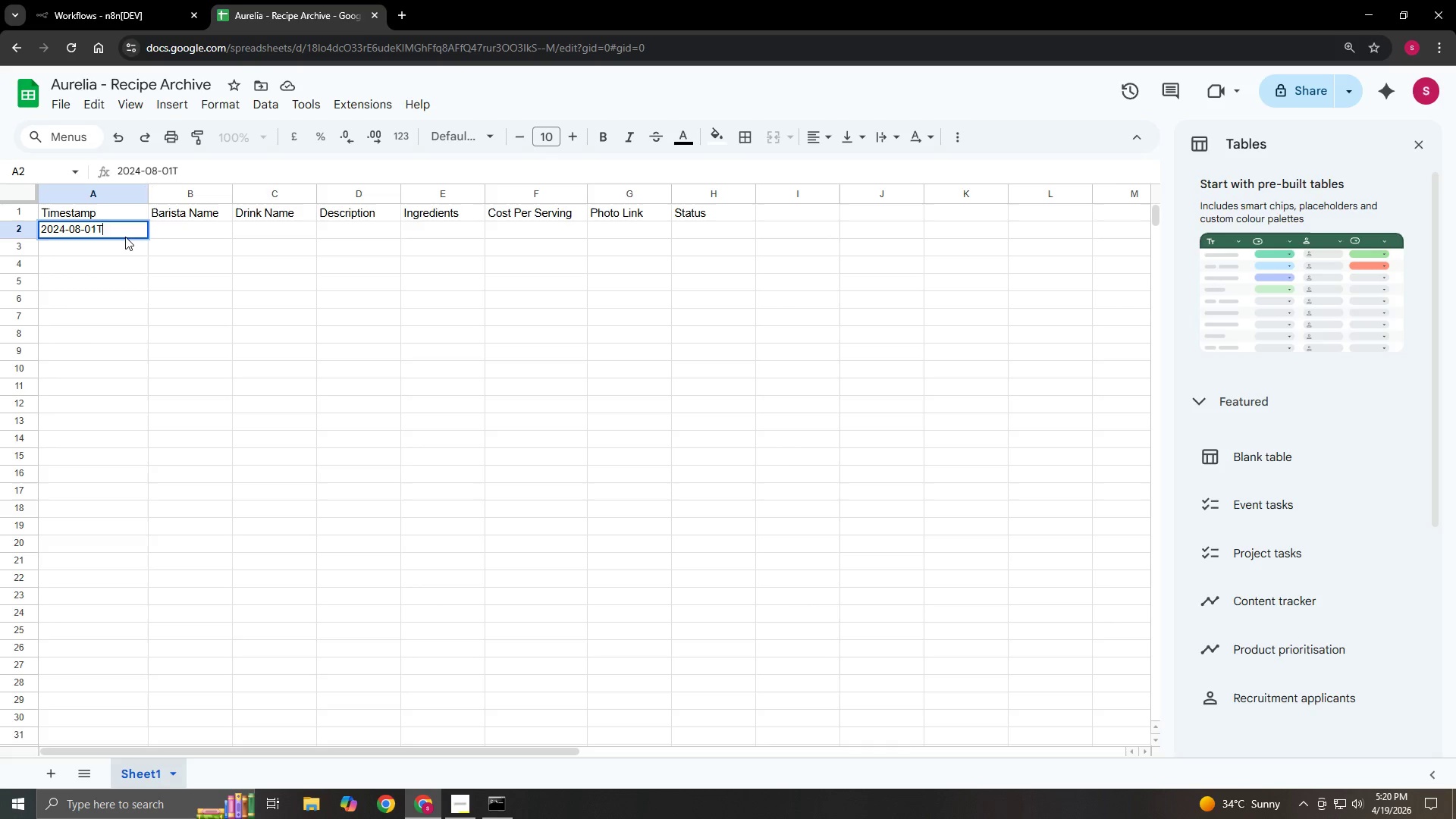 
key(Numpad0)
 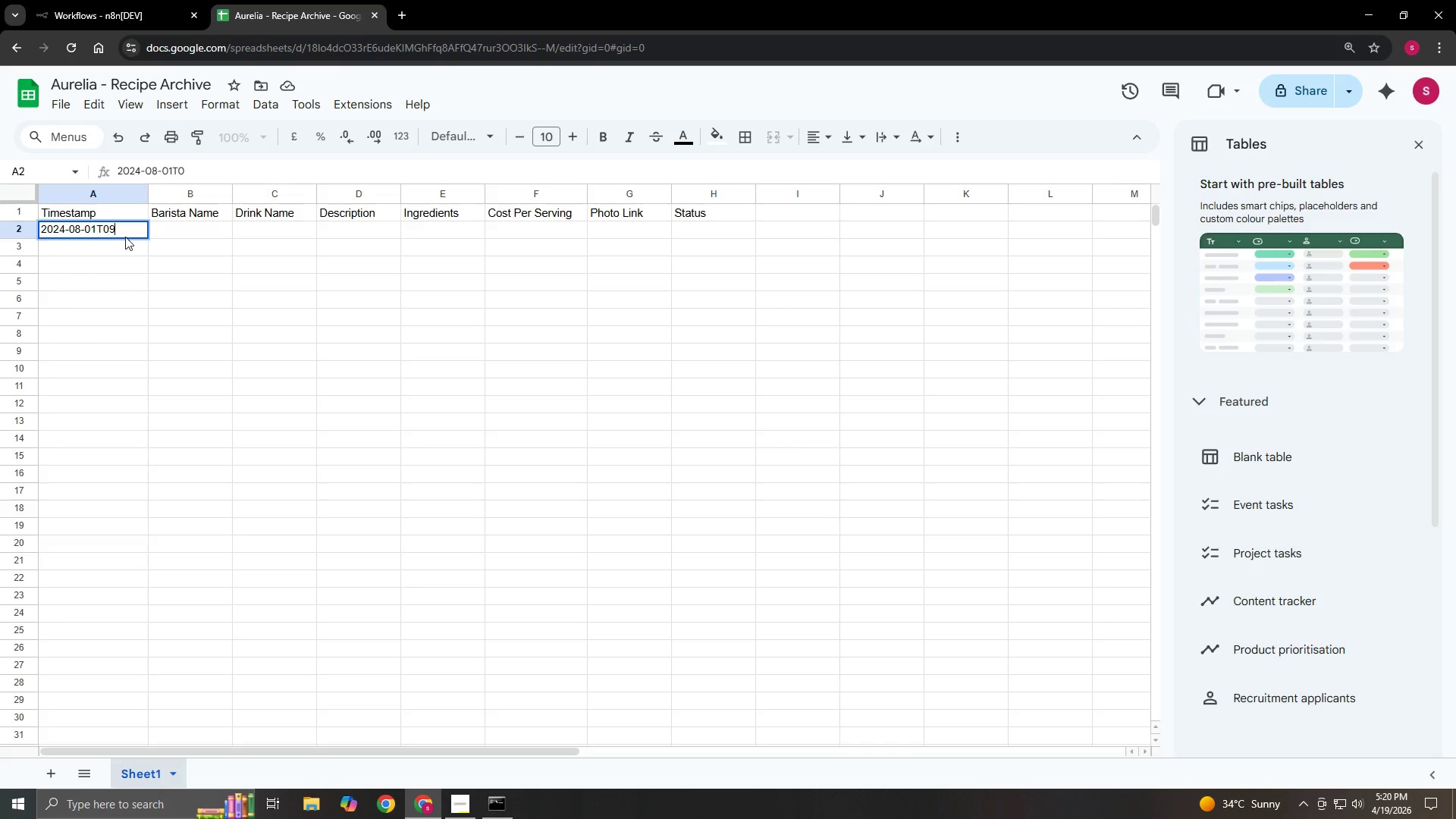 
key(Numpad9)
 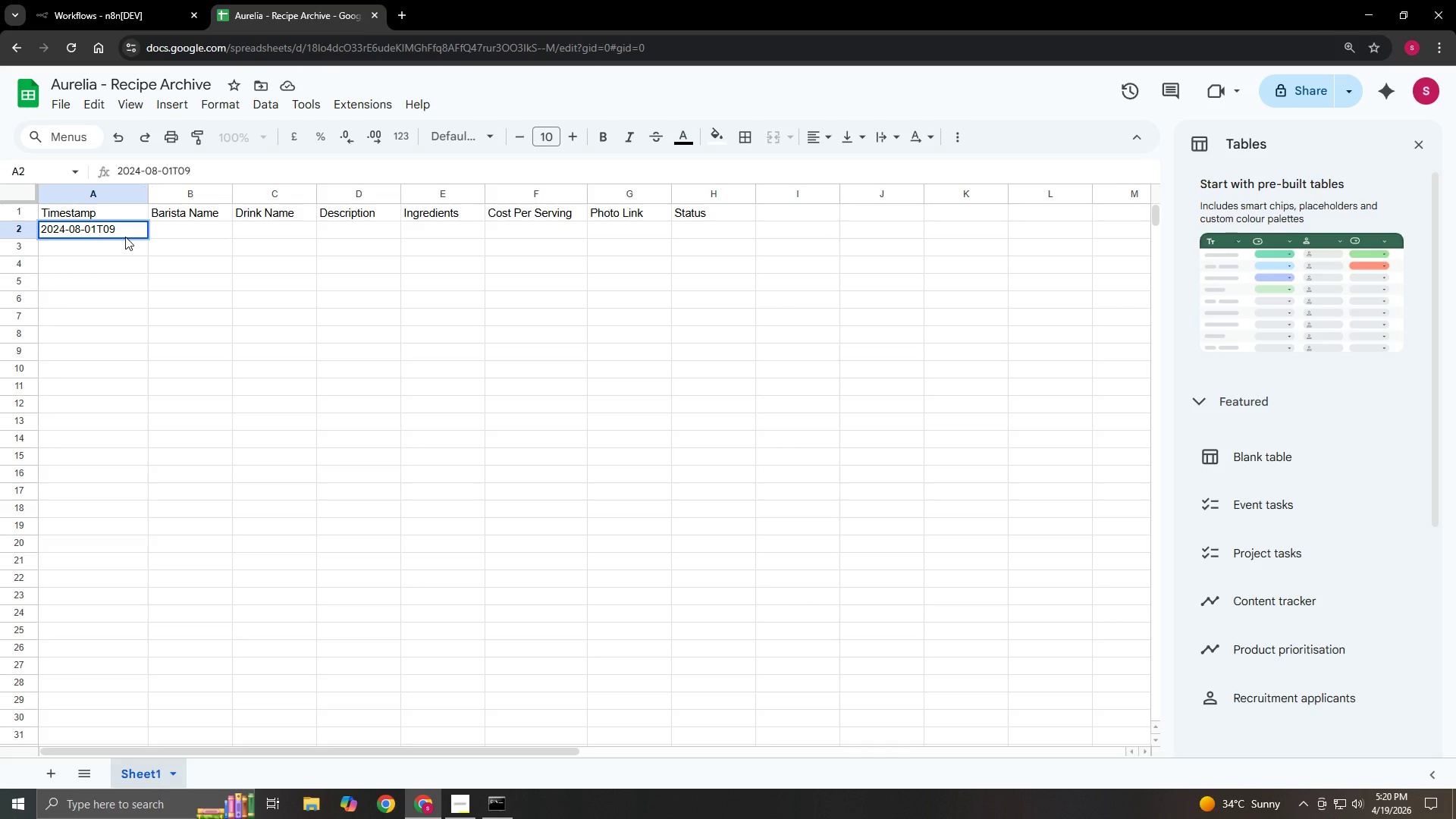 
key(Shift+Semicolon)
 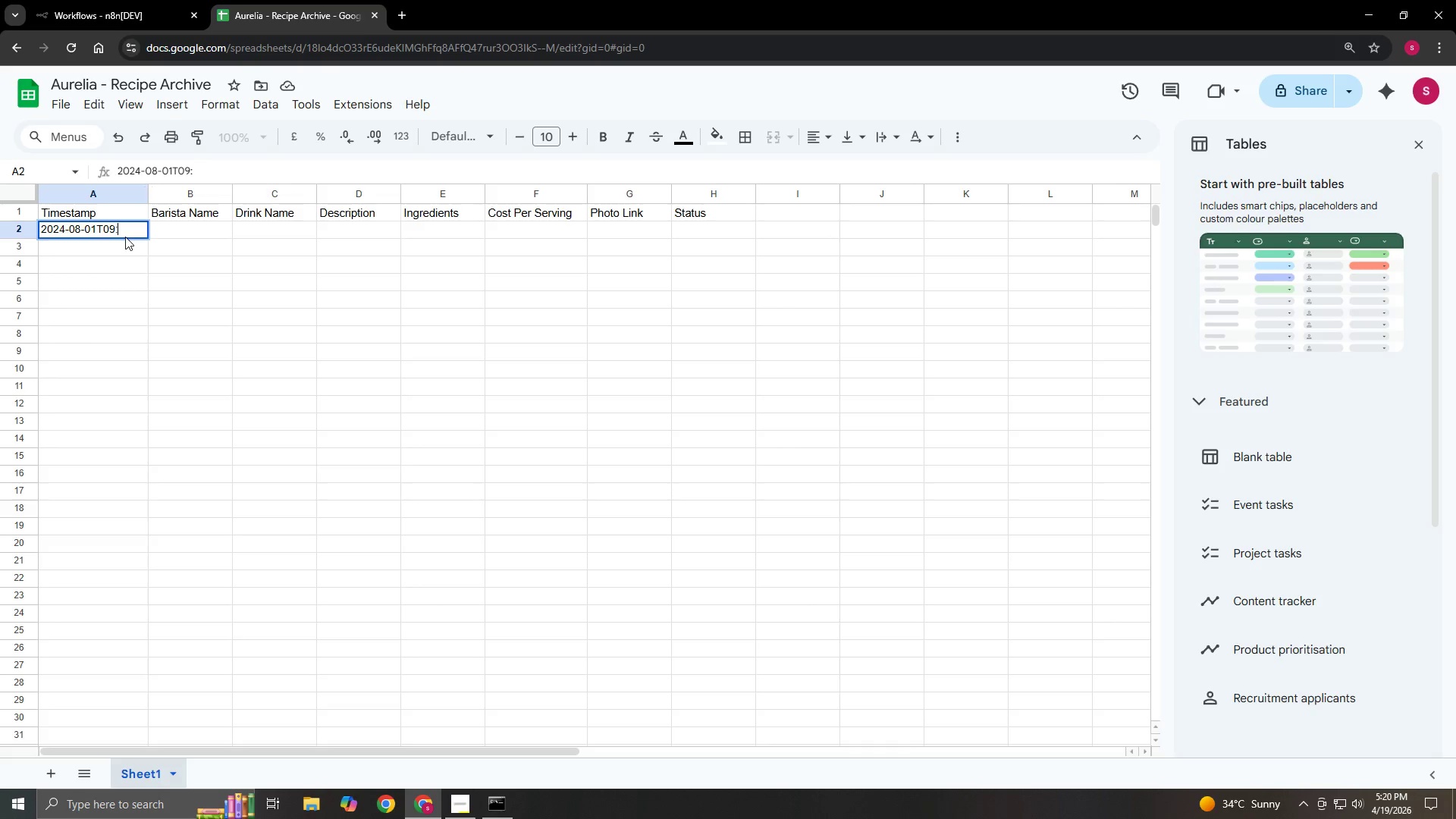 
key(Numpad0)
 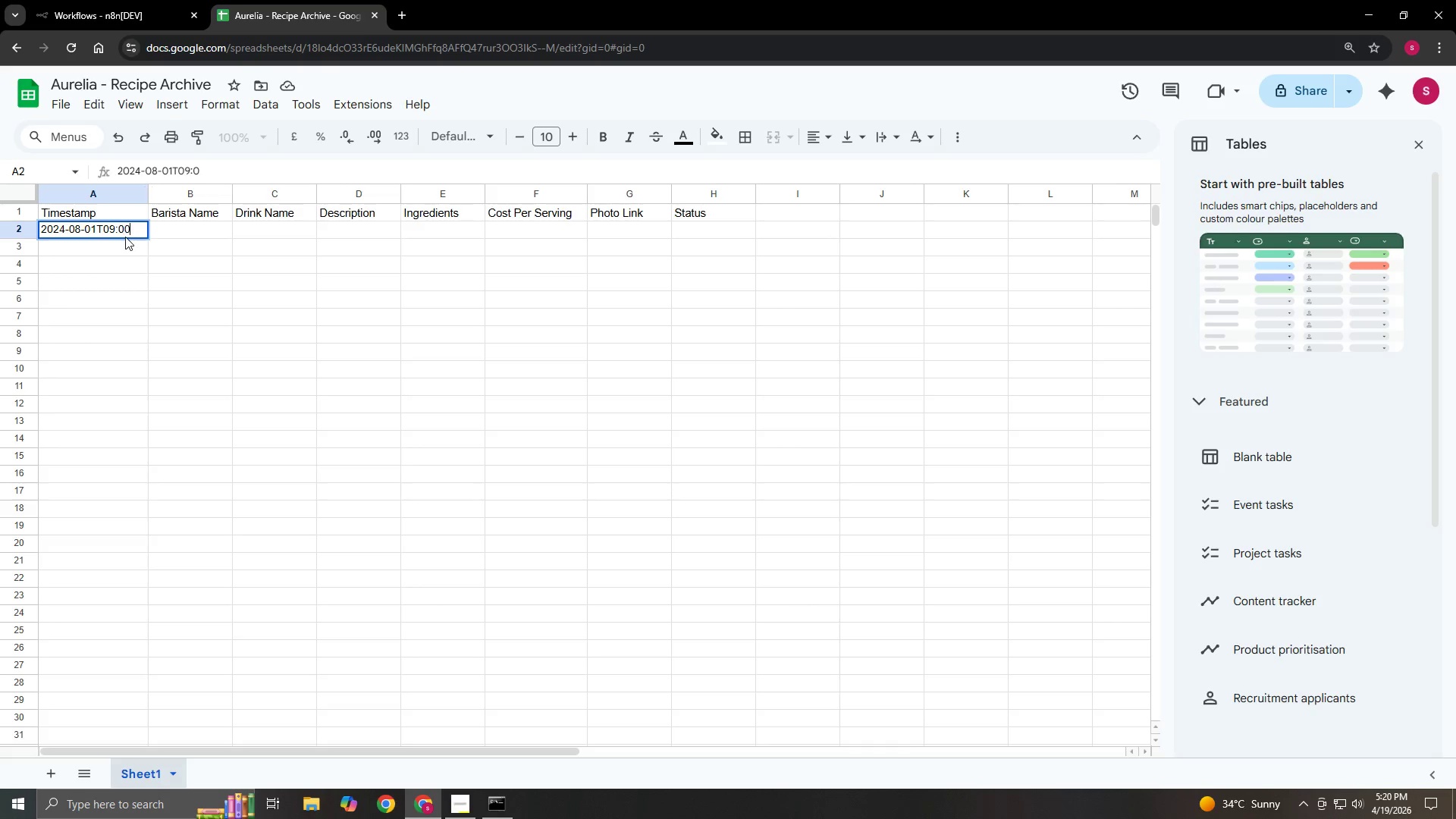 
key(Numpad0)
 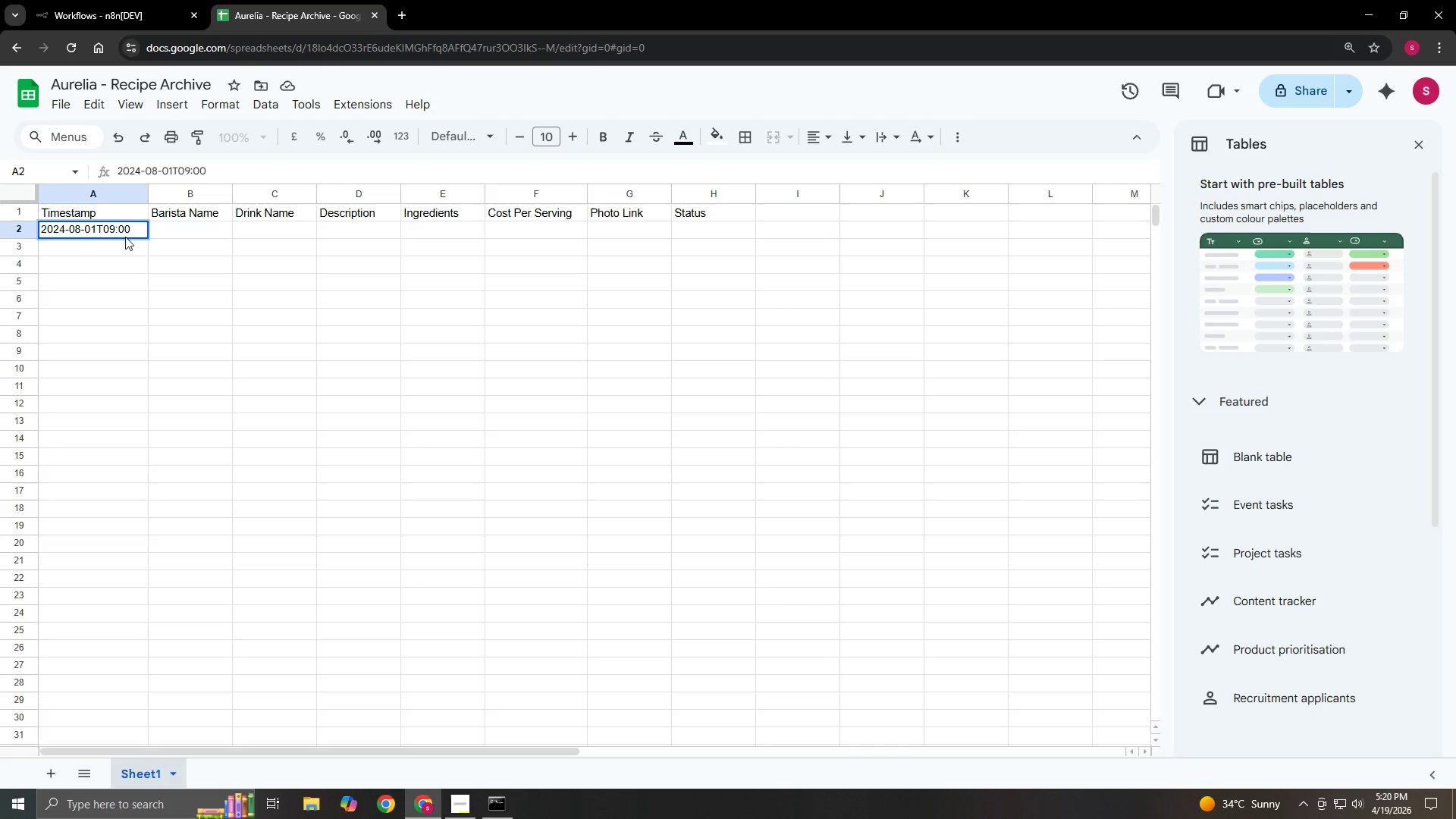 
key(Tab)
 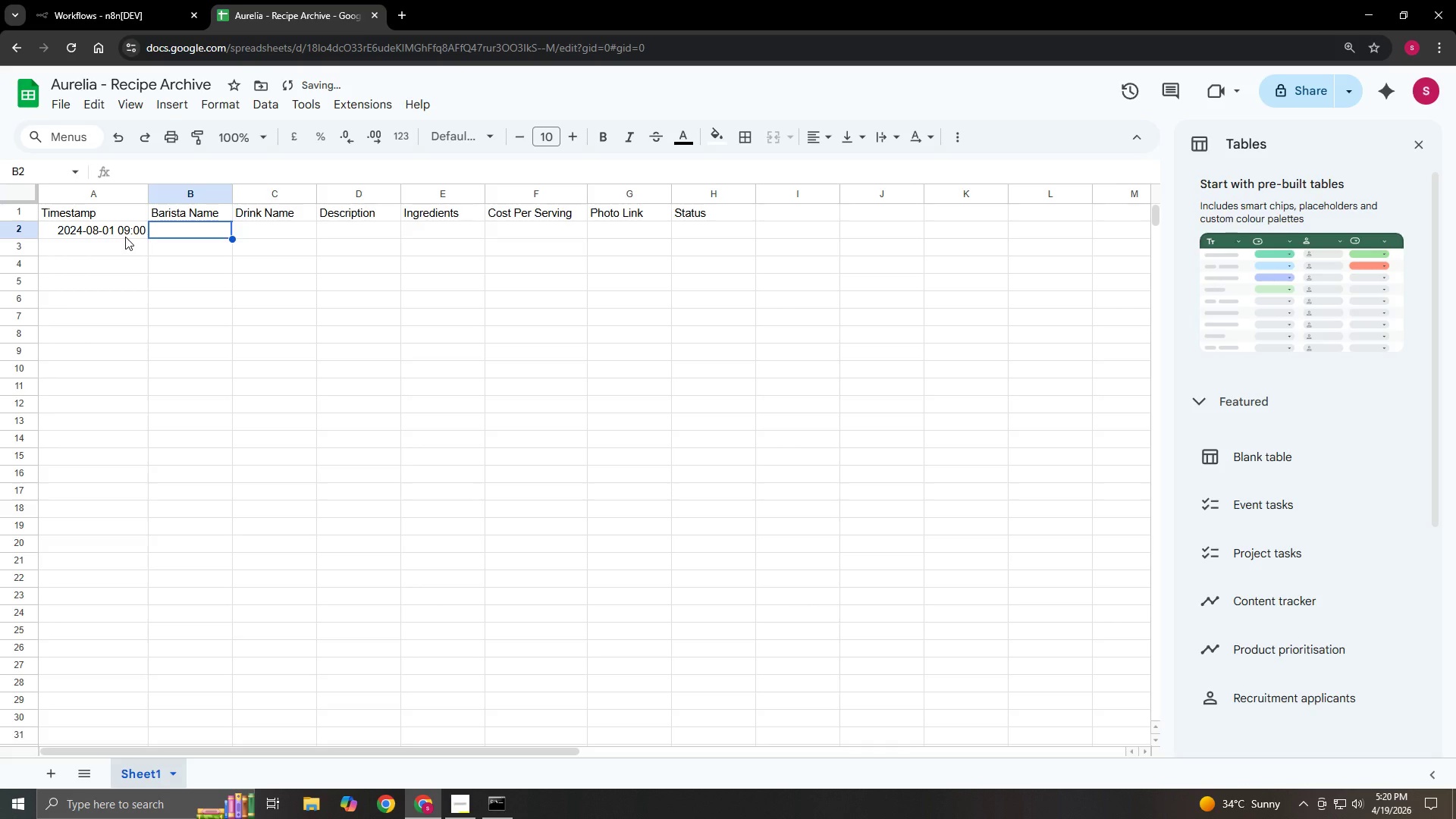 
key(Enter)
 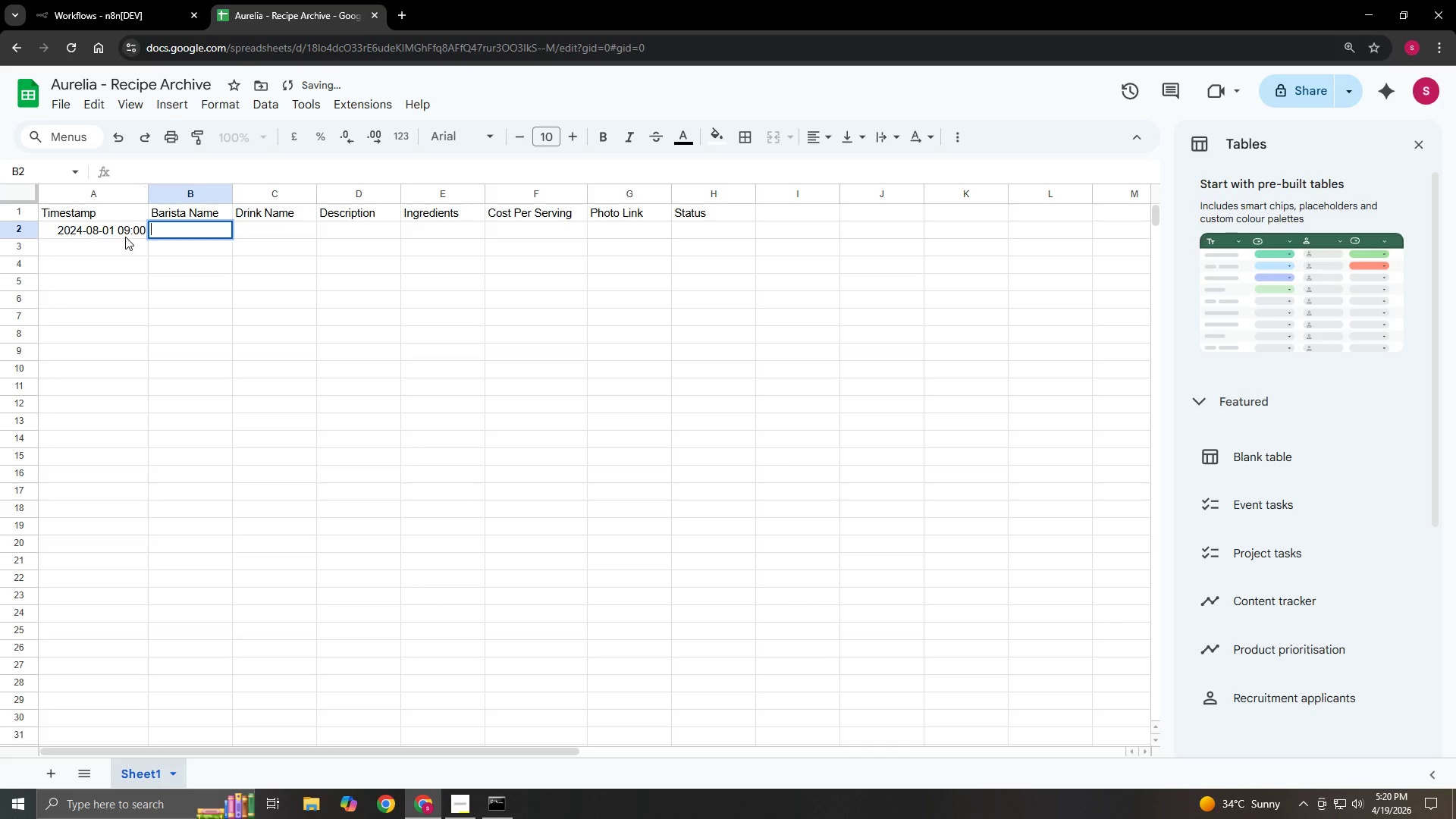 
type(Chloe Martinez)
 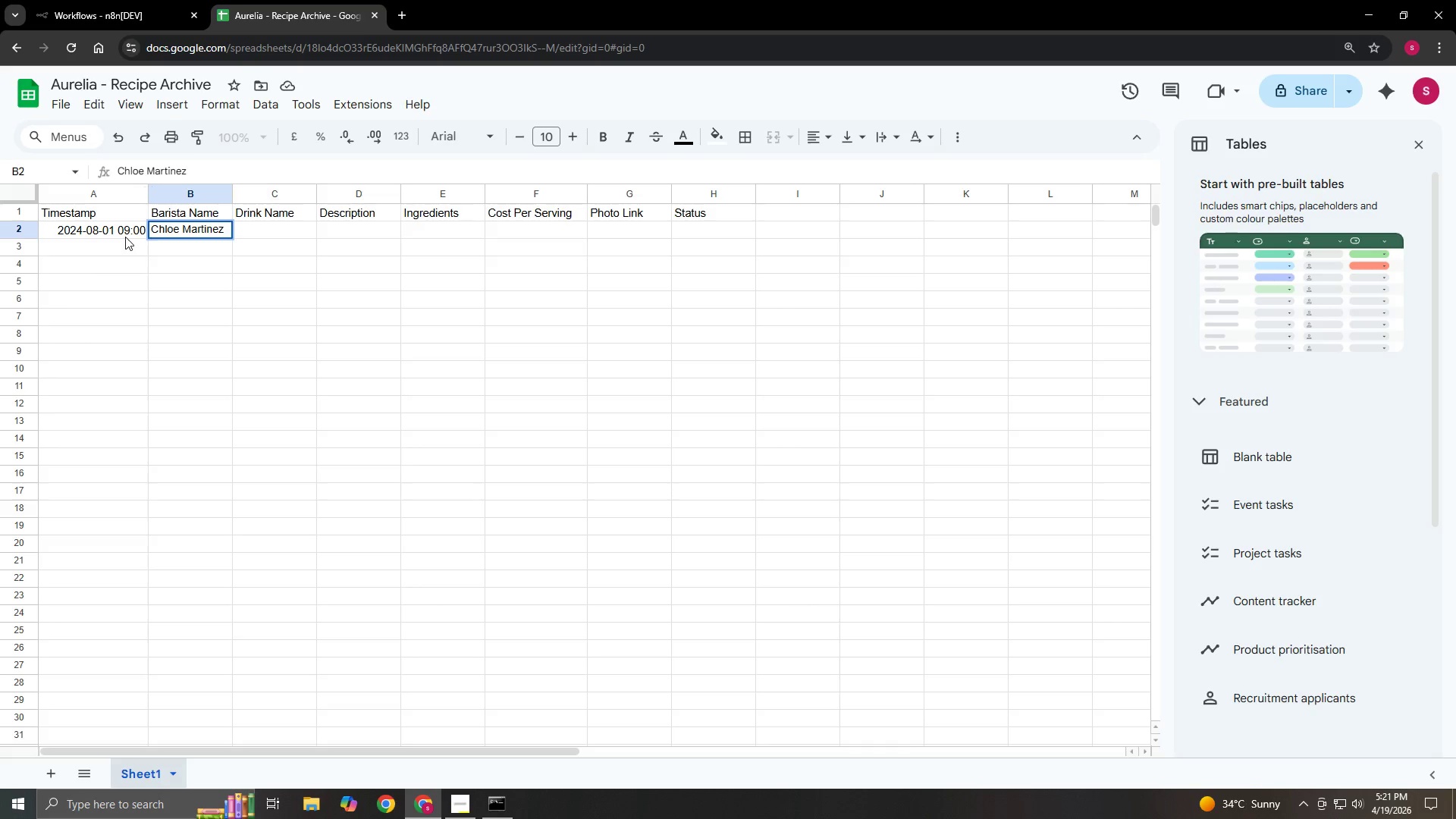 
key(Enter)
 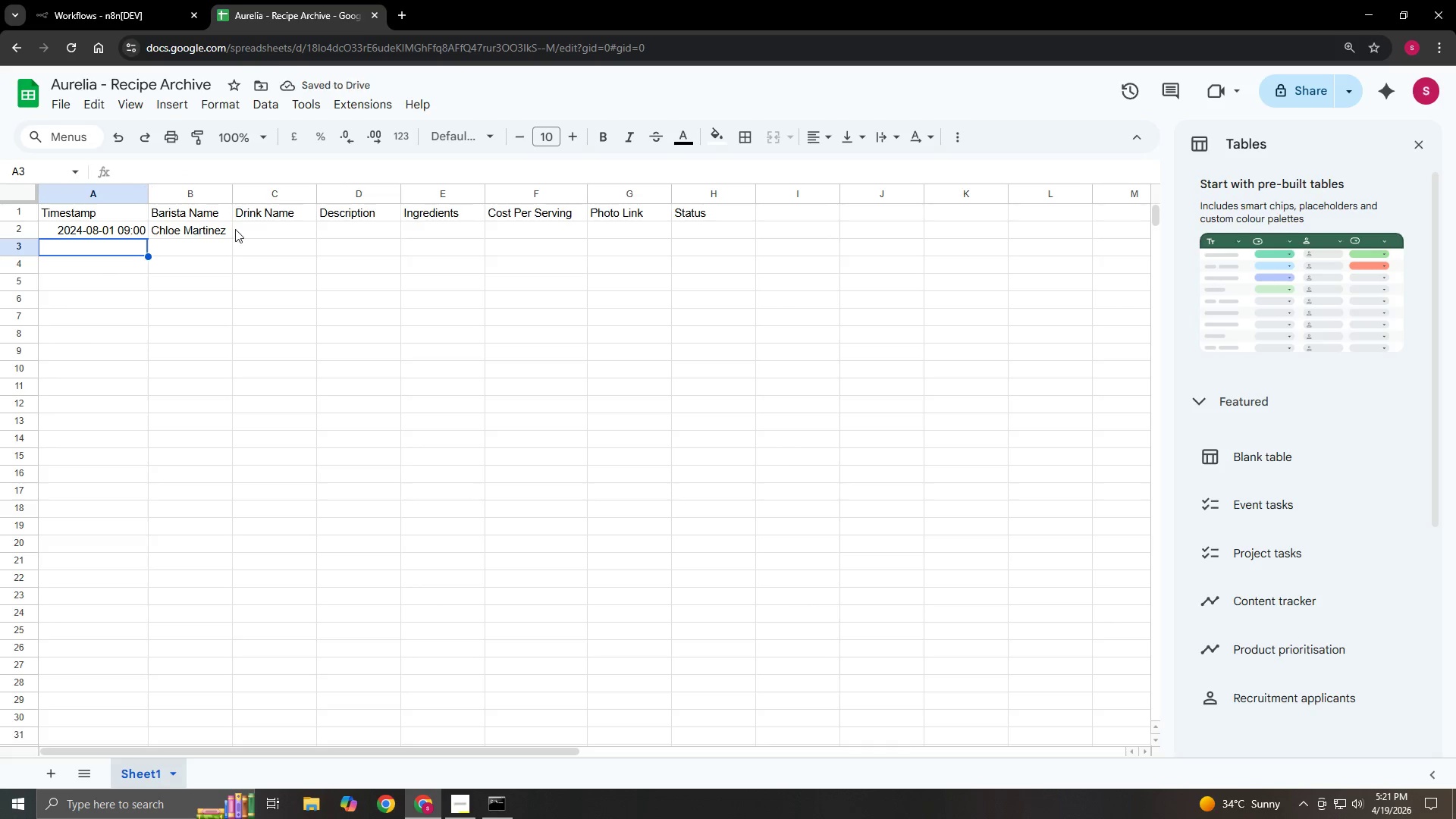 
double_click([270, 224])
 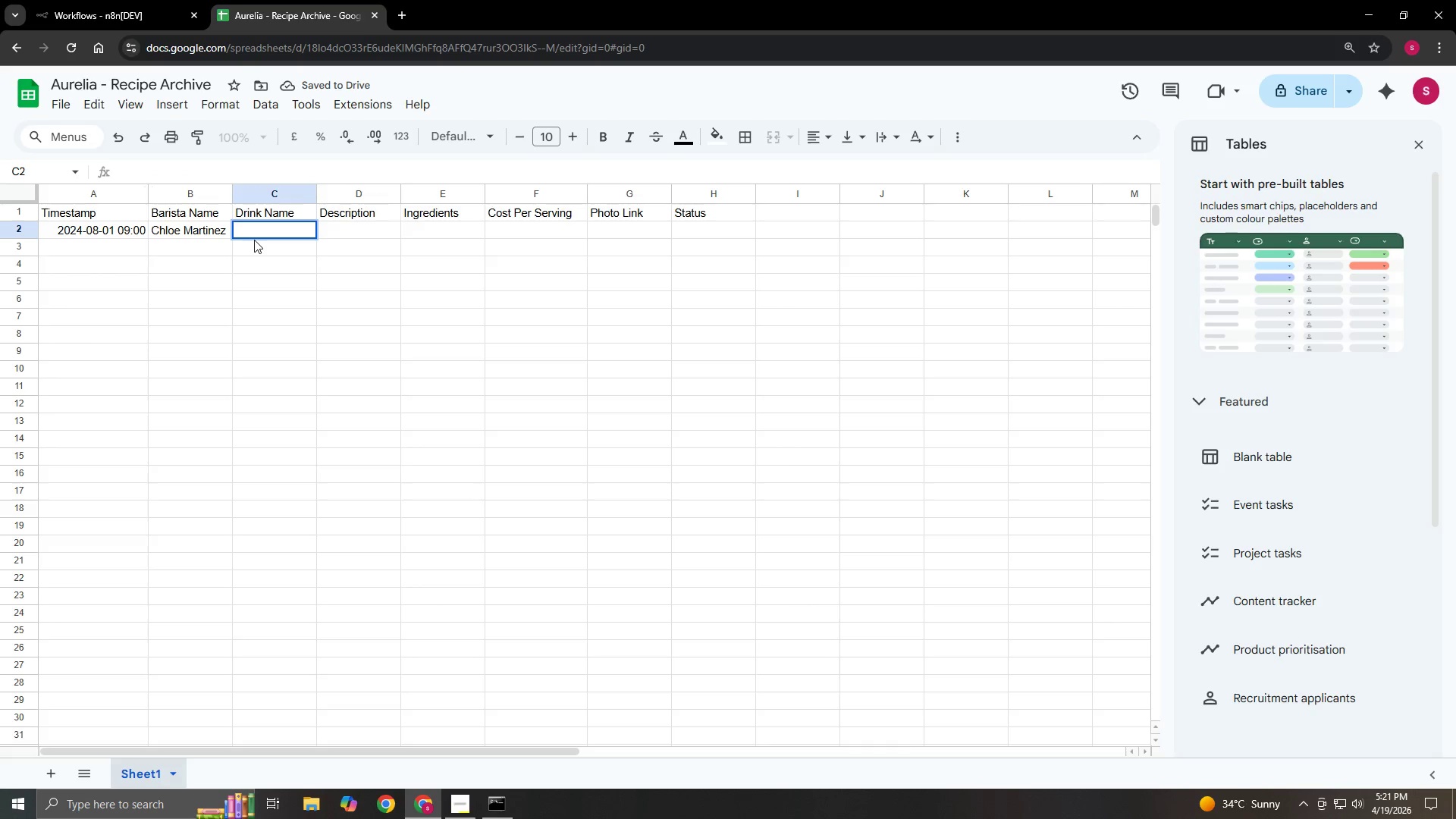 
type(Sample Latte)
 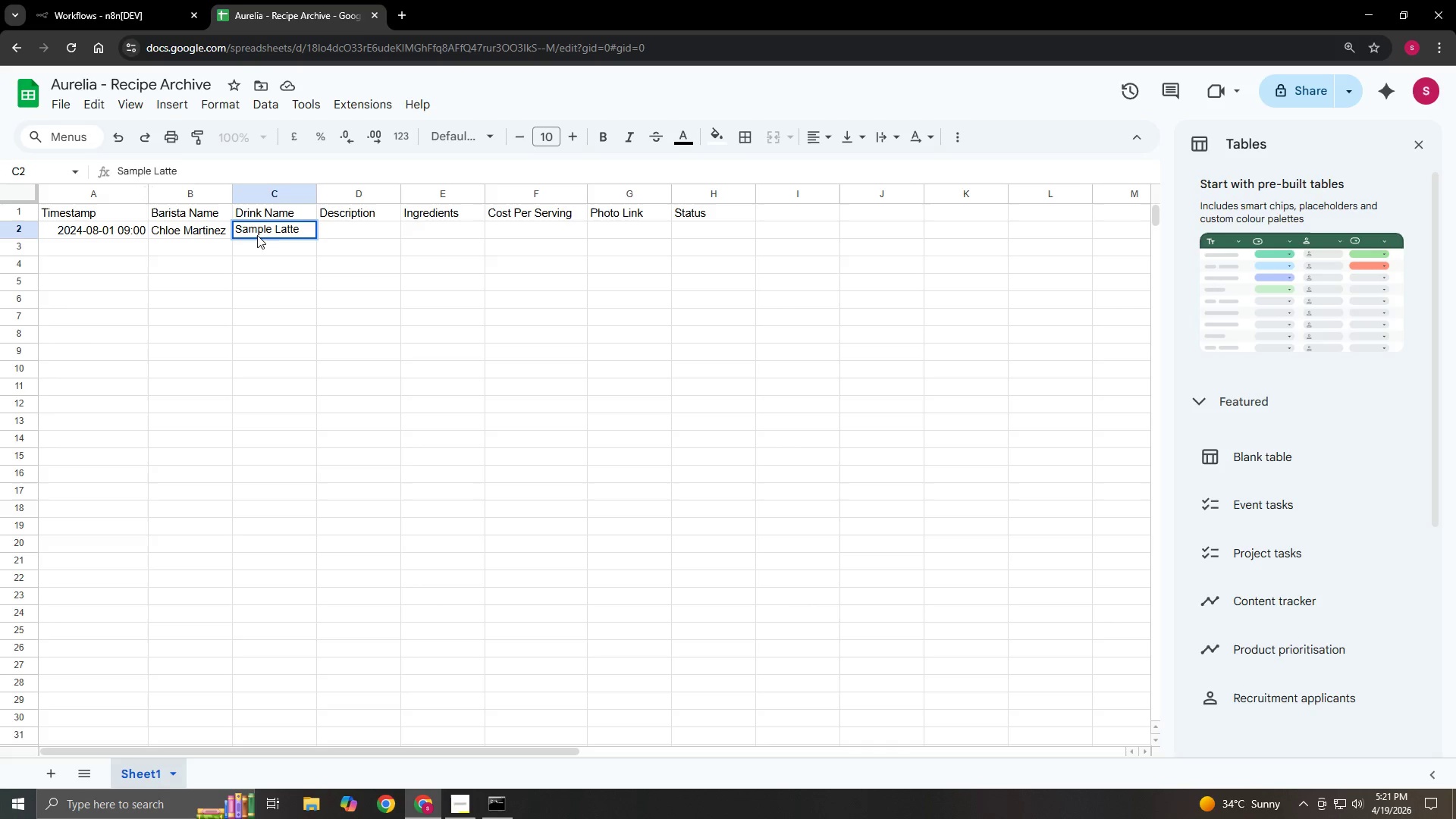 
left_click([288, 252])
 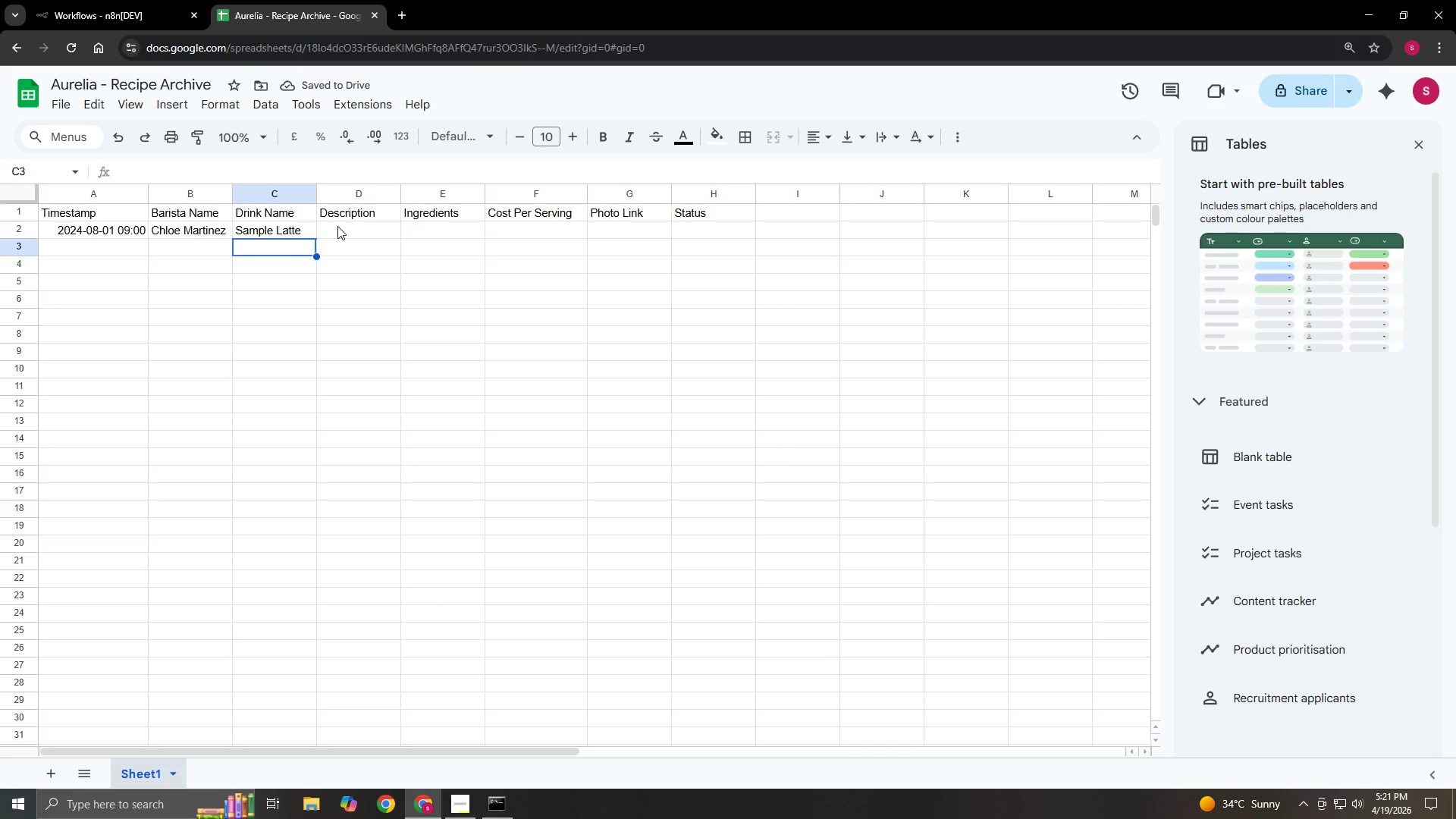 
double_click([337, 226])
 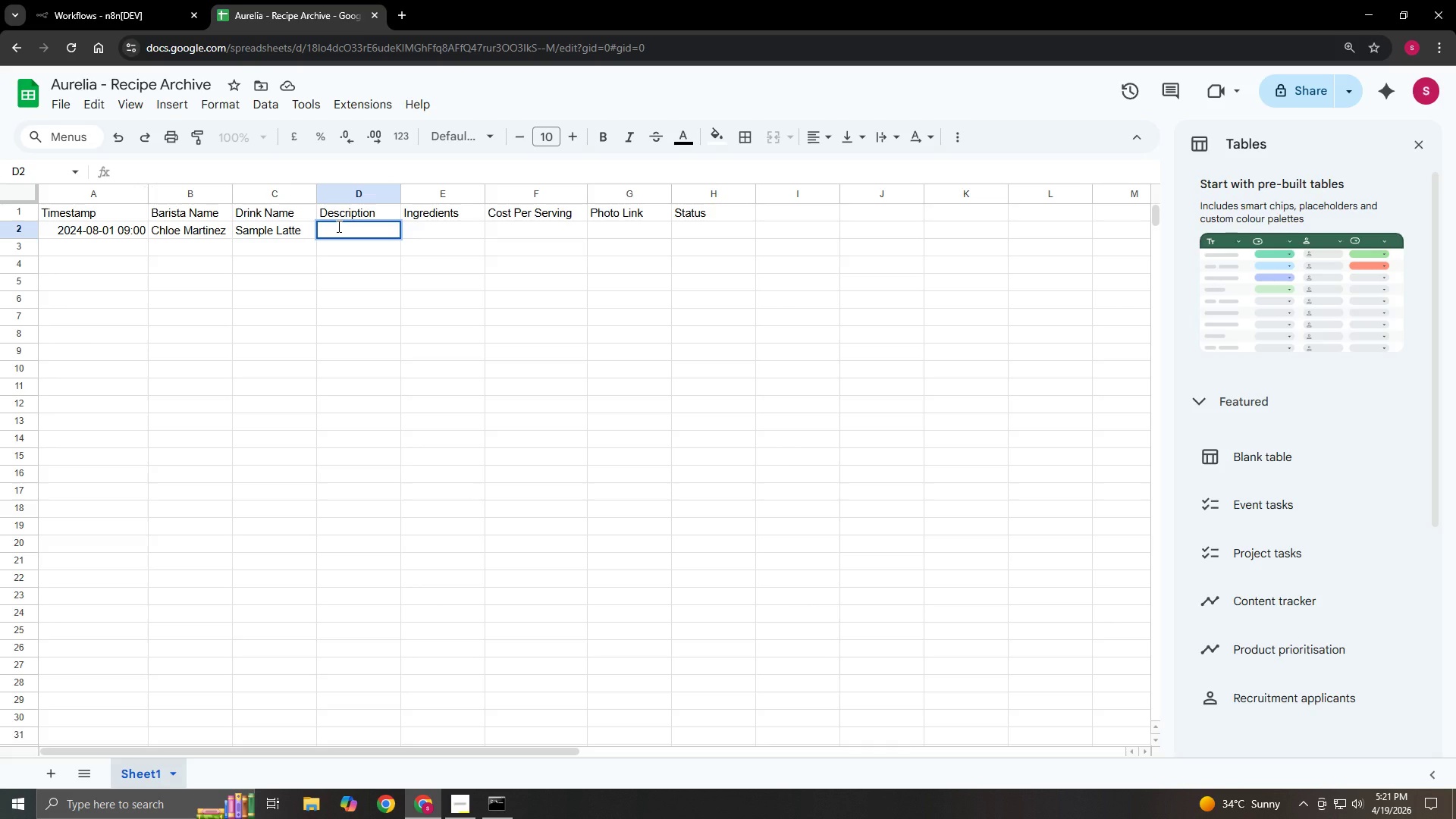 
type(A test Entry)
 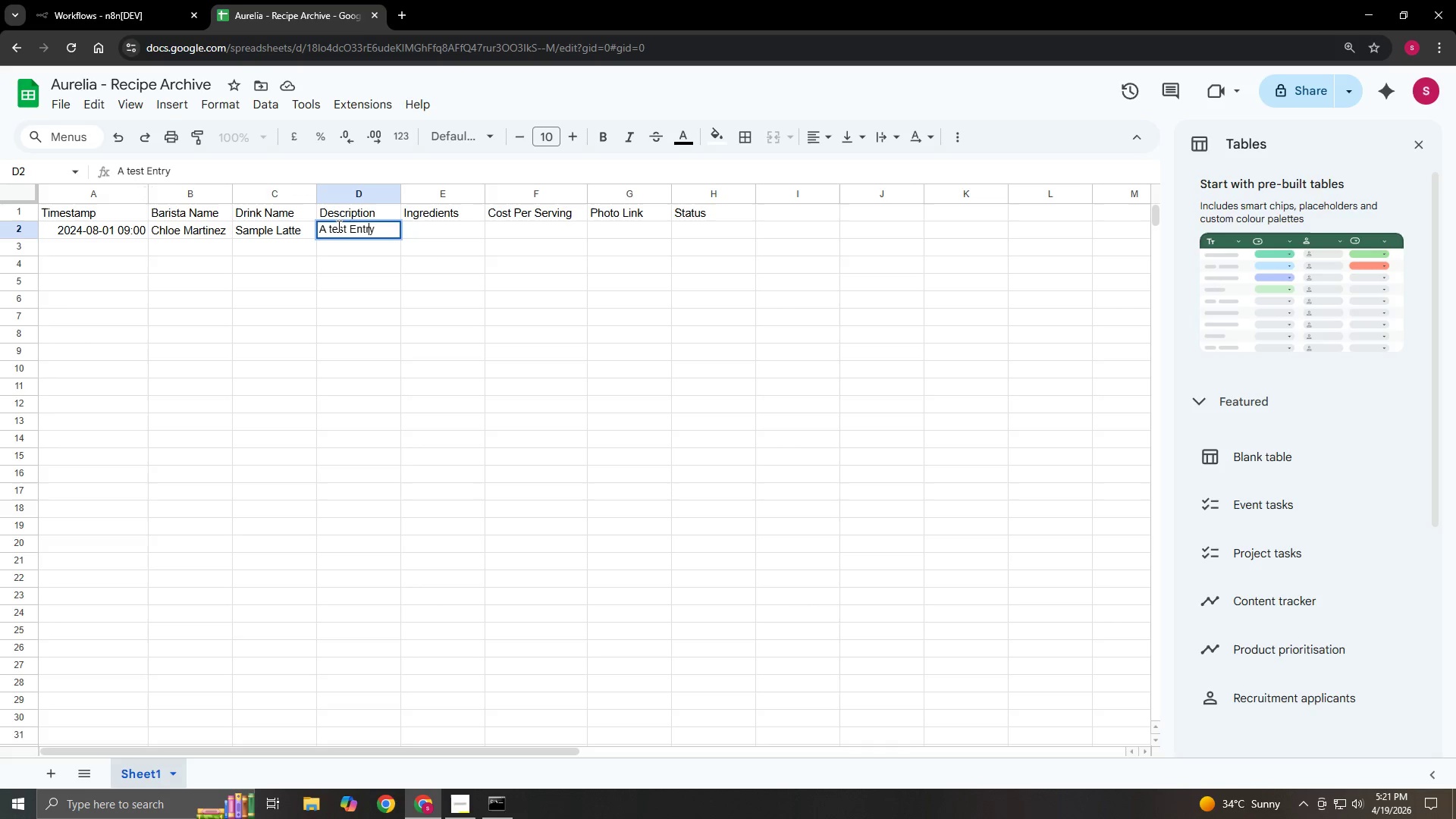 
 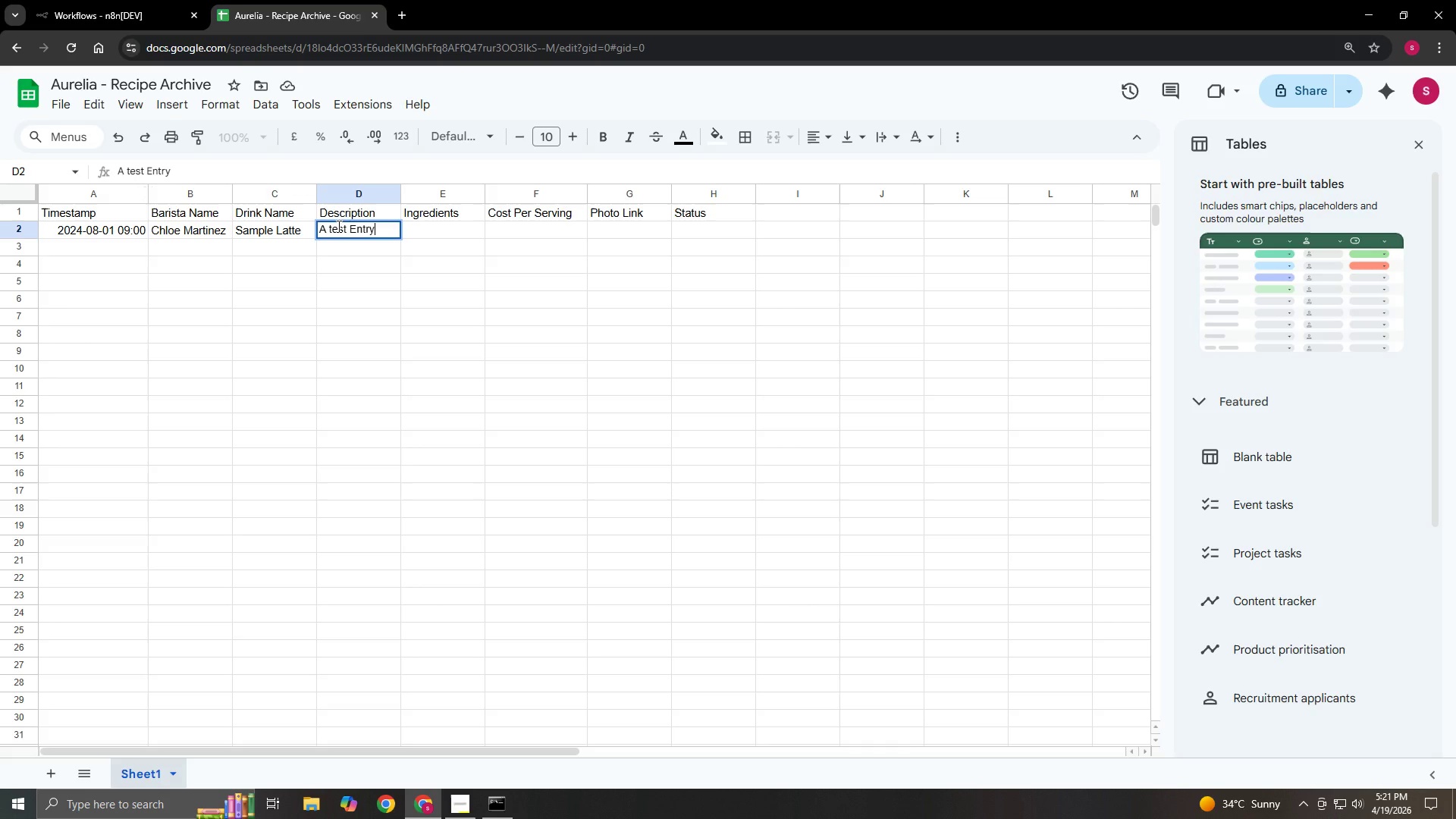 
key(ArrowLeft)
 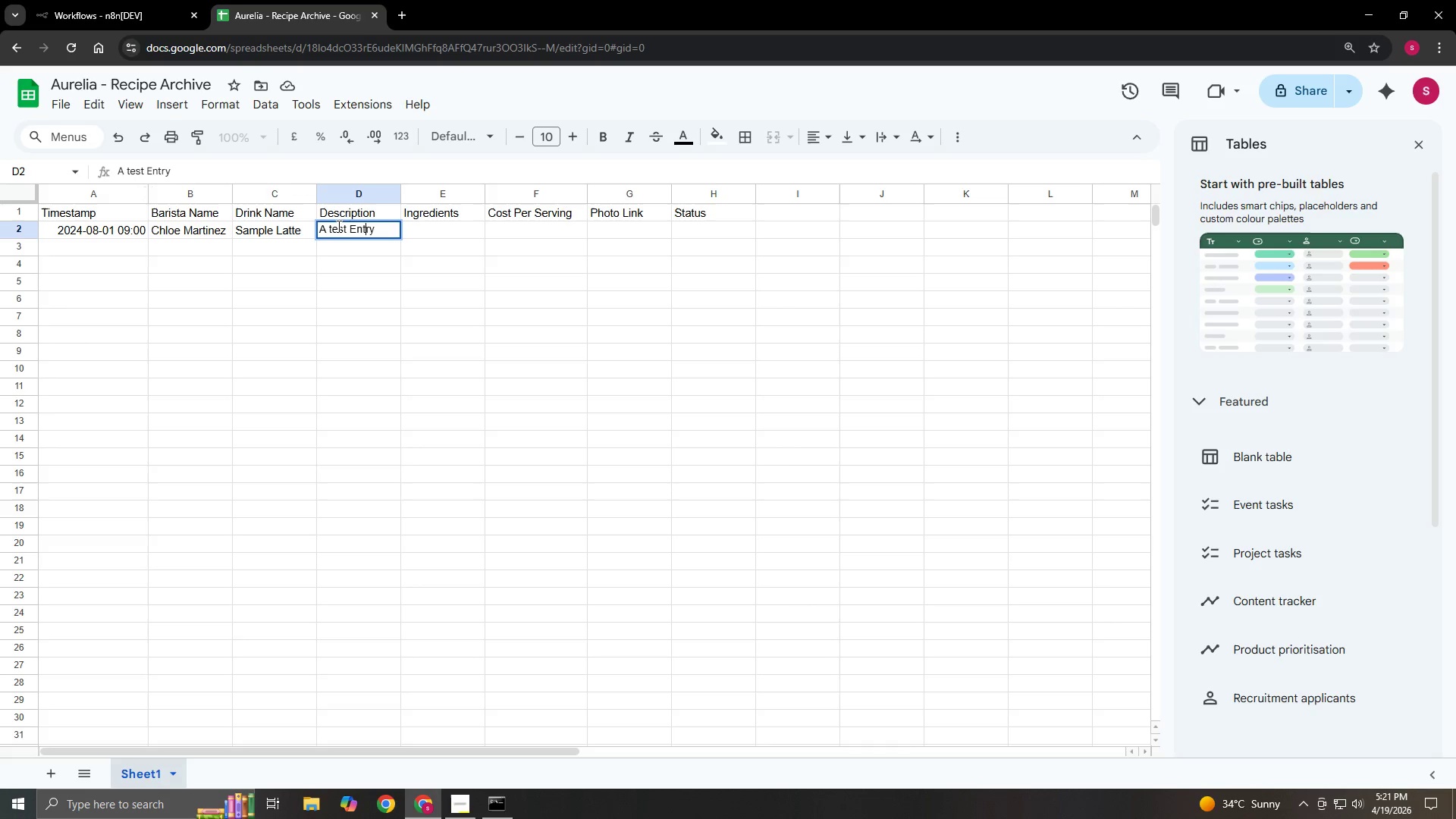 
key(ArrowLeft)
 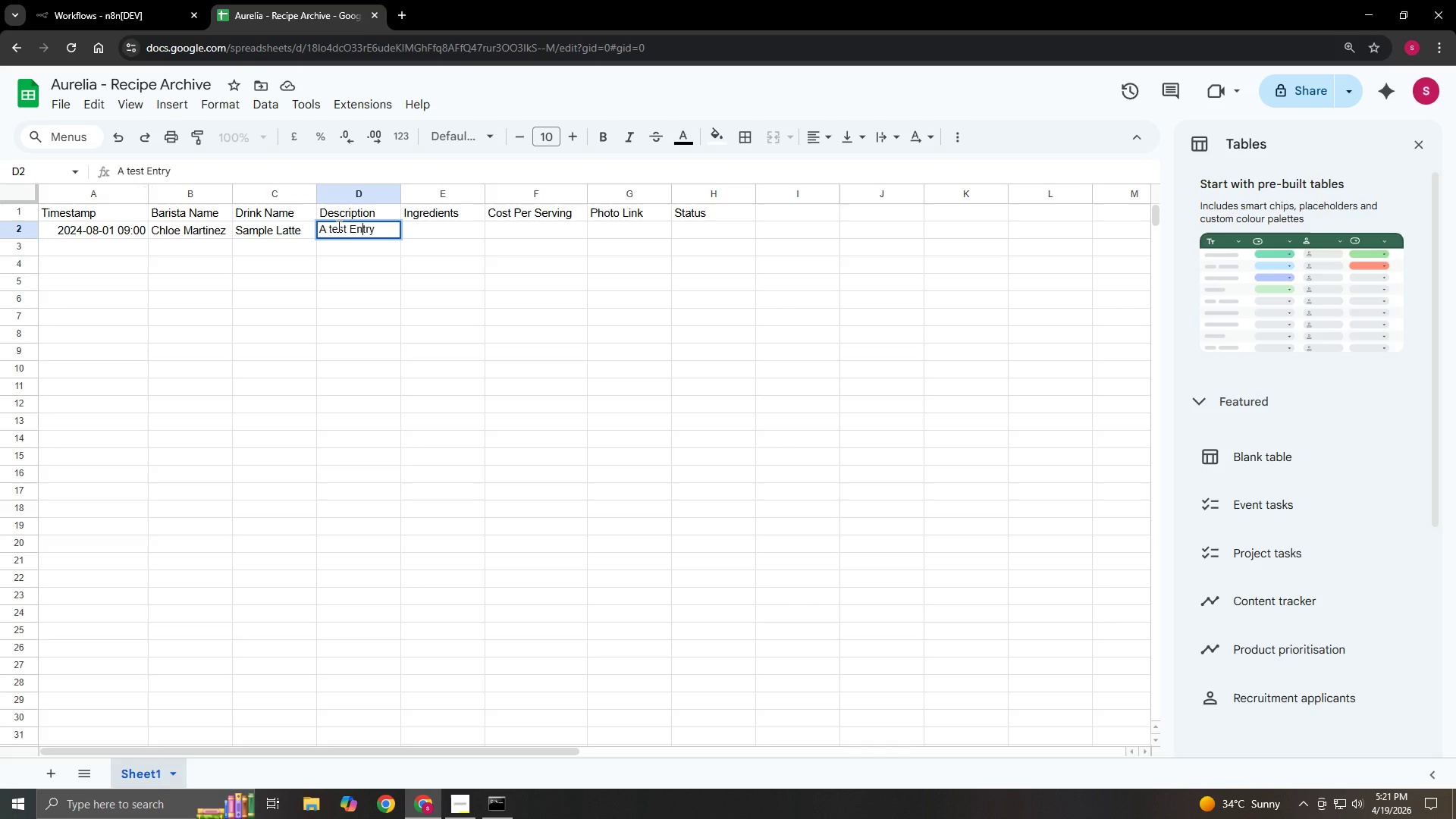 
key(ArrowLeft)
 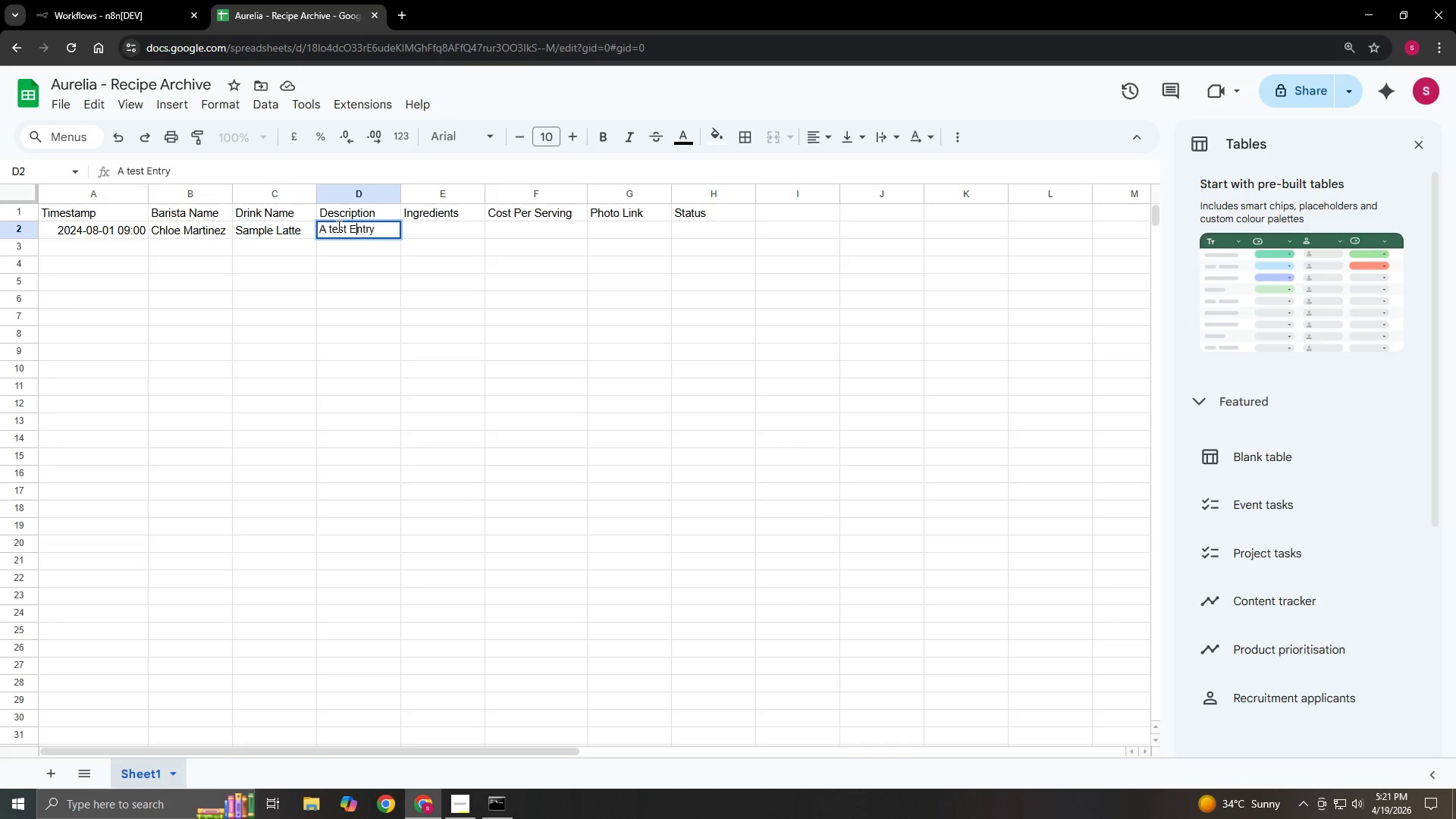 
key(ArrowLeft)
 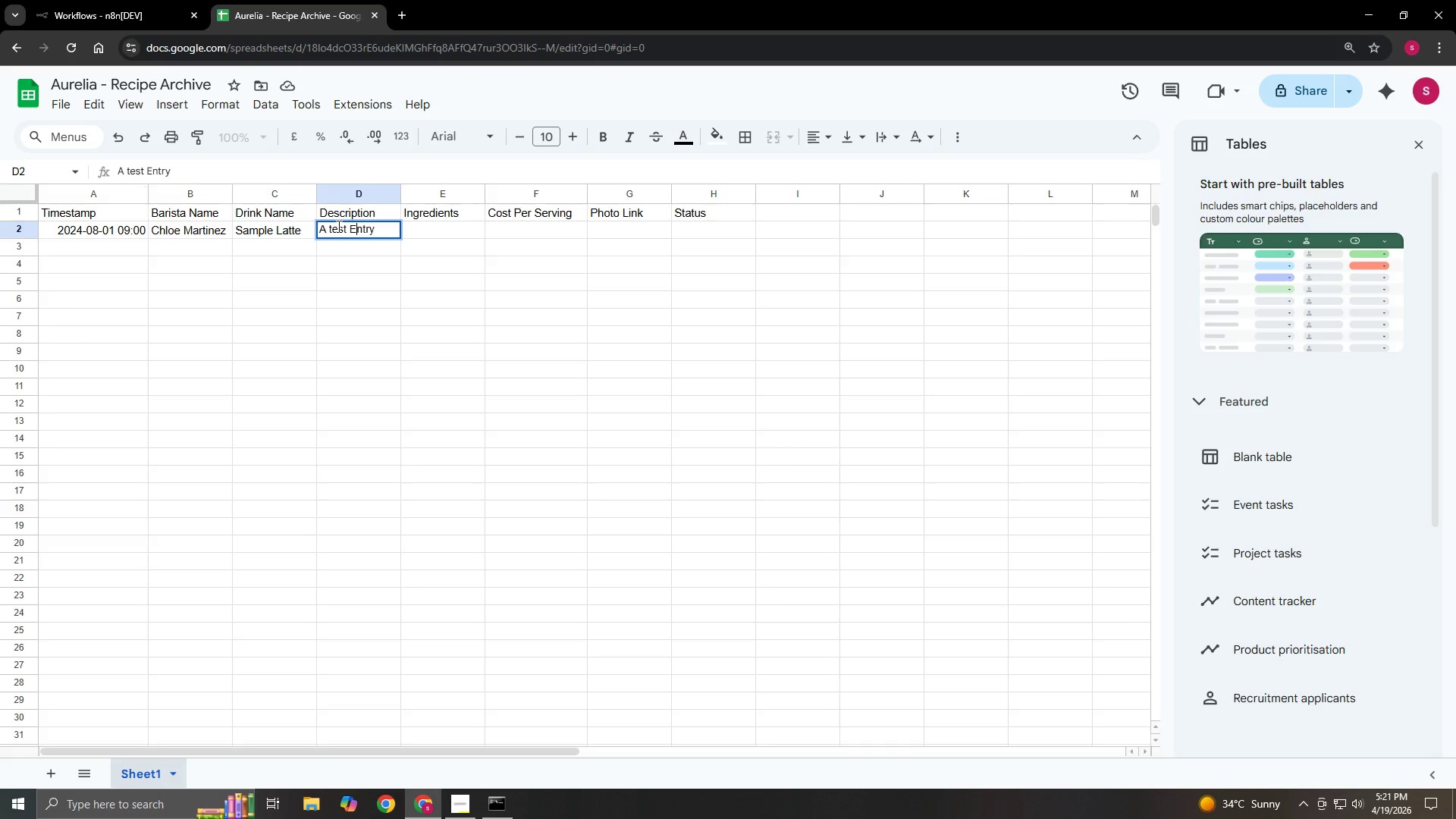 
key(Backspace)
 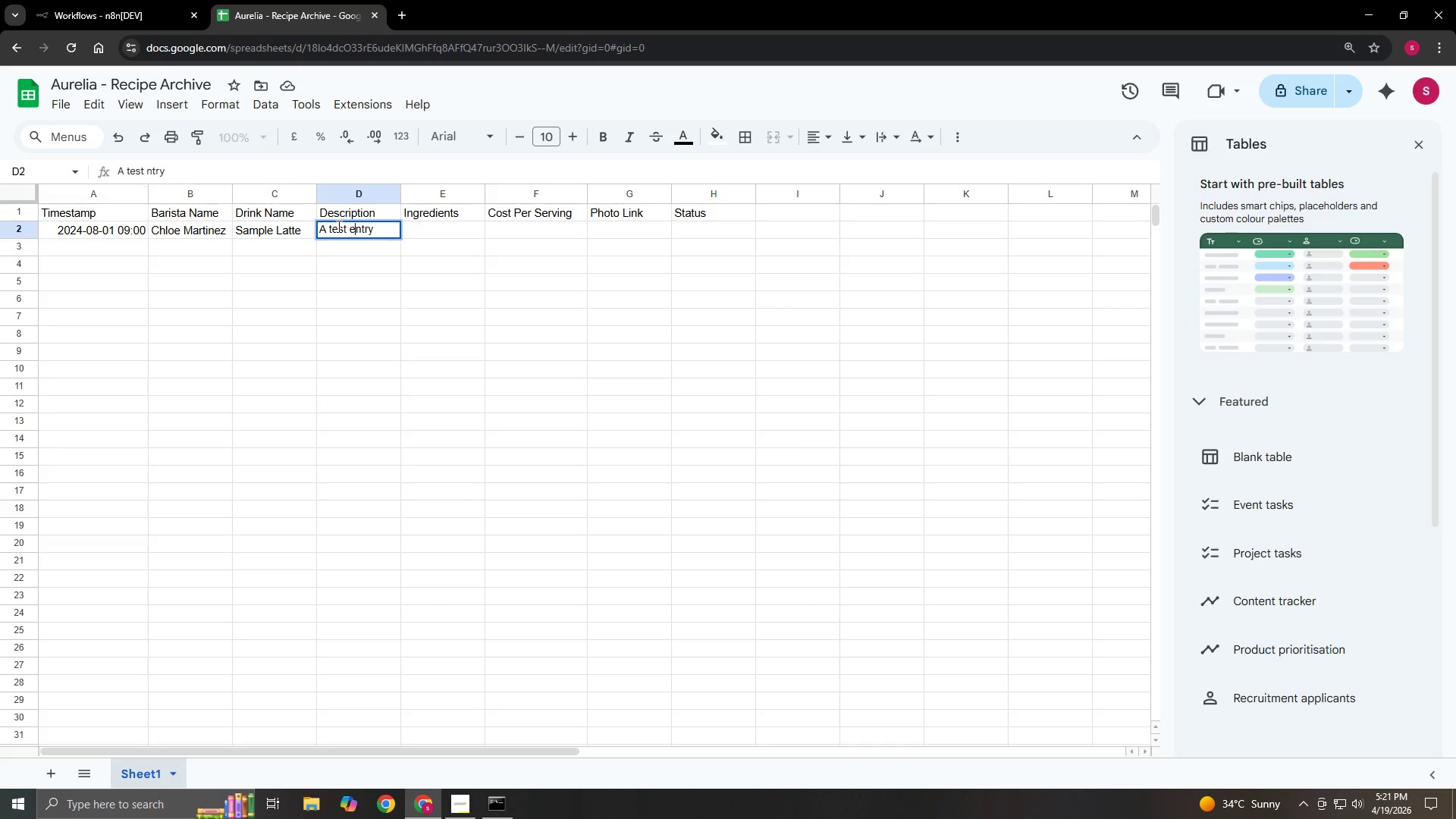 
key(E)
 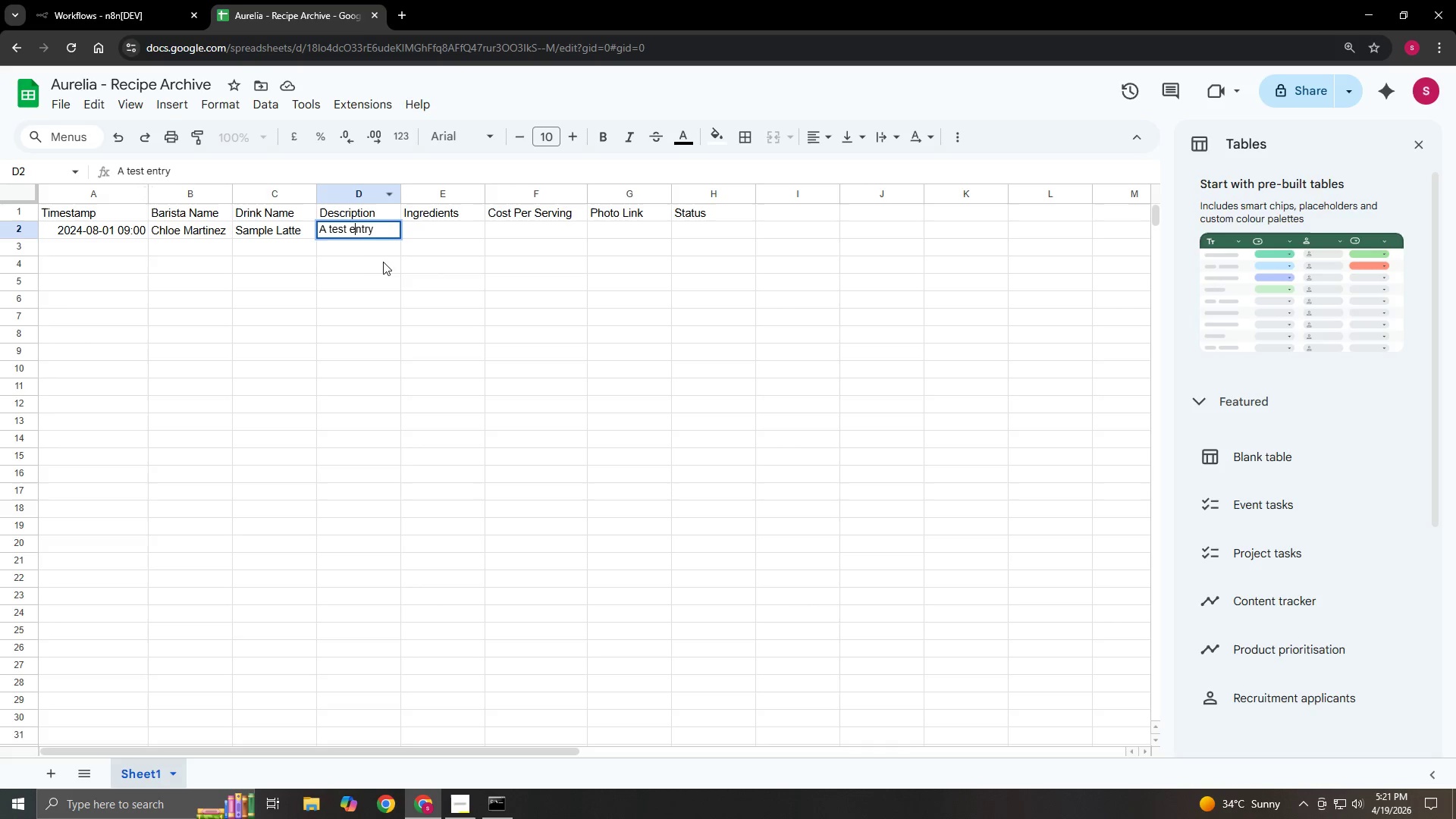 
left_click([394, 256])
 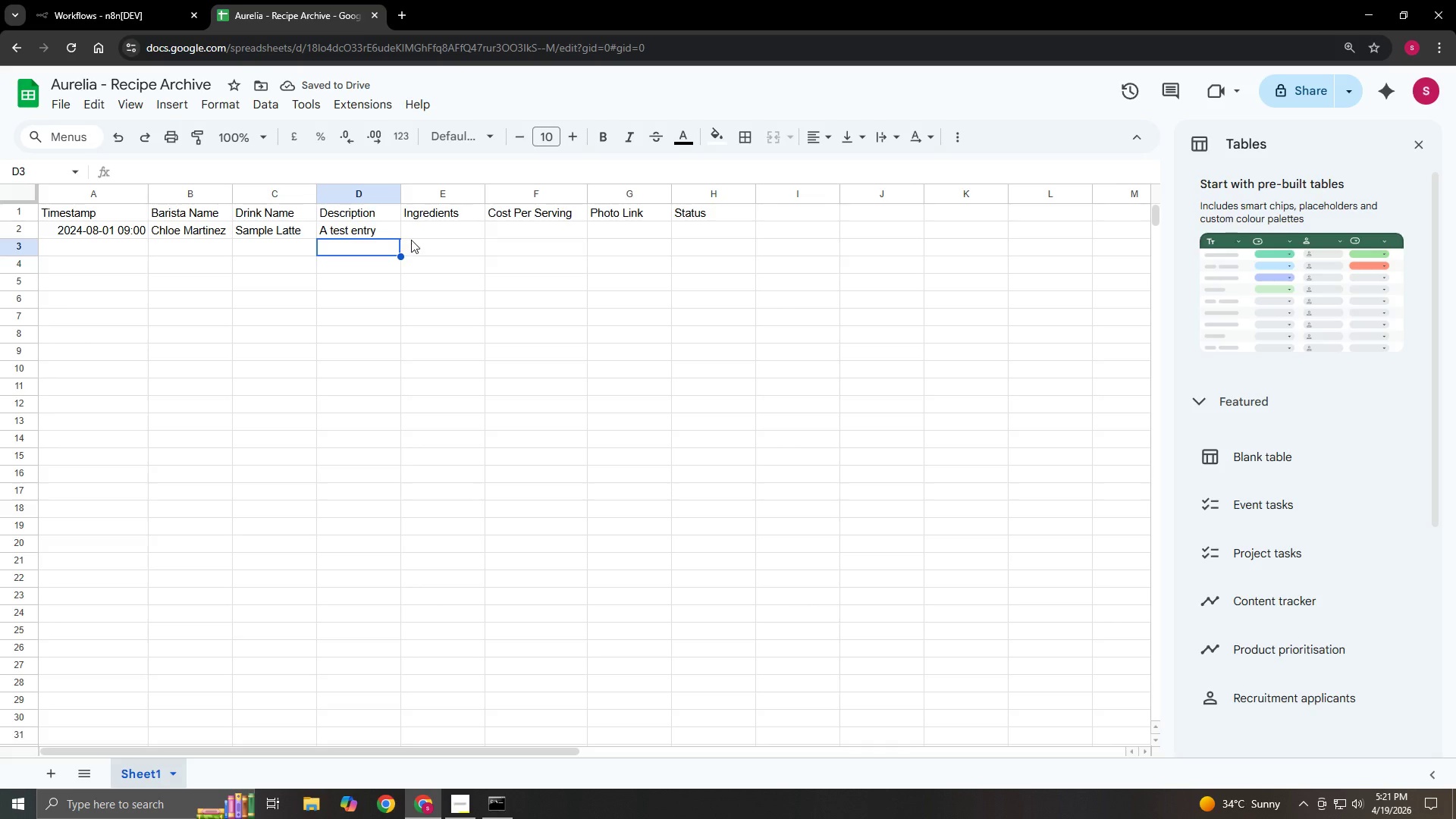 
left_click([428, 225])
 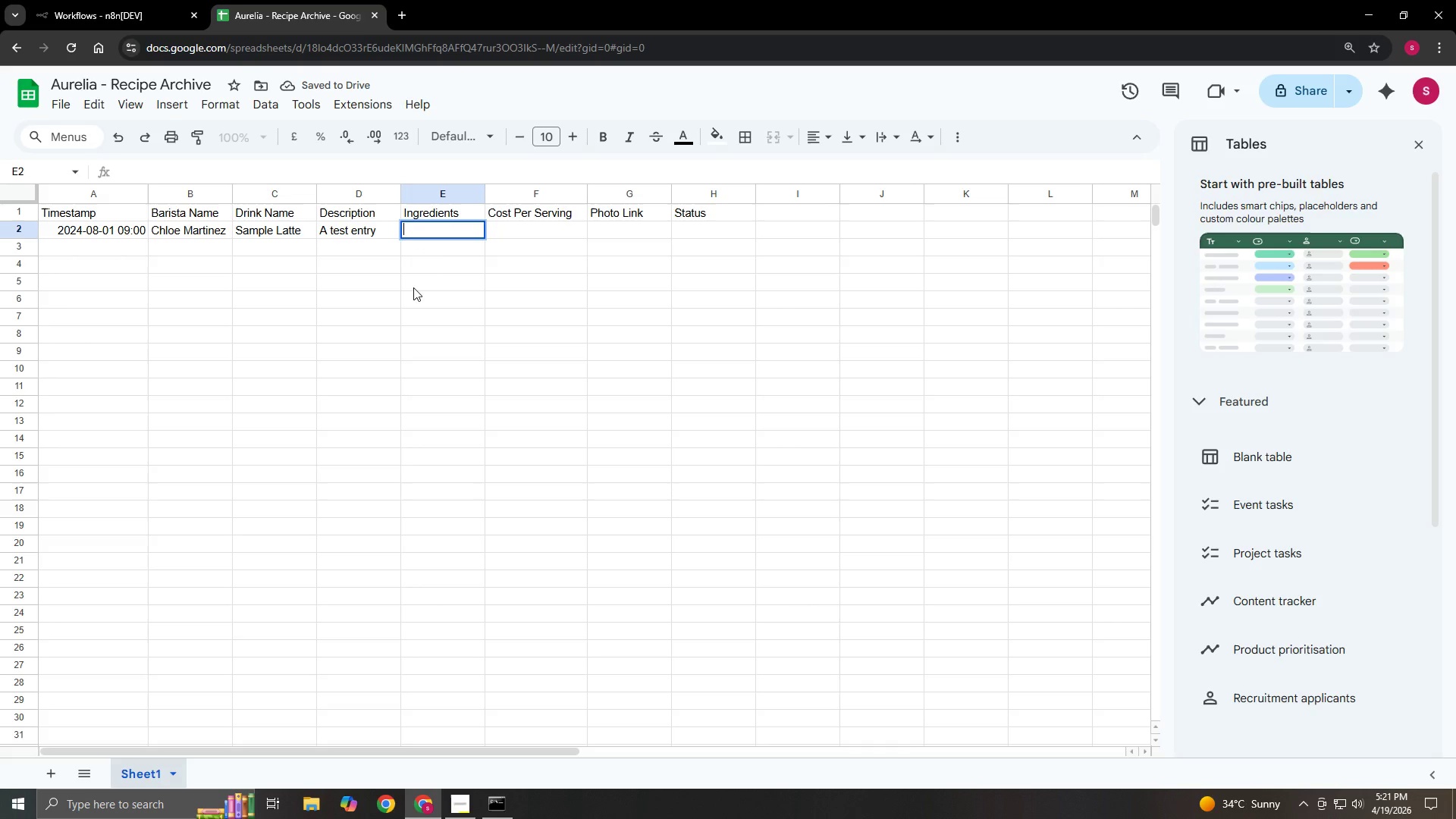 
type(Espresso, Oat Milk)
 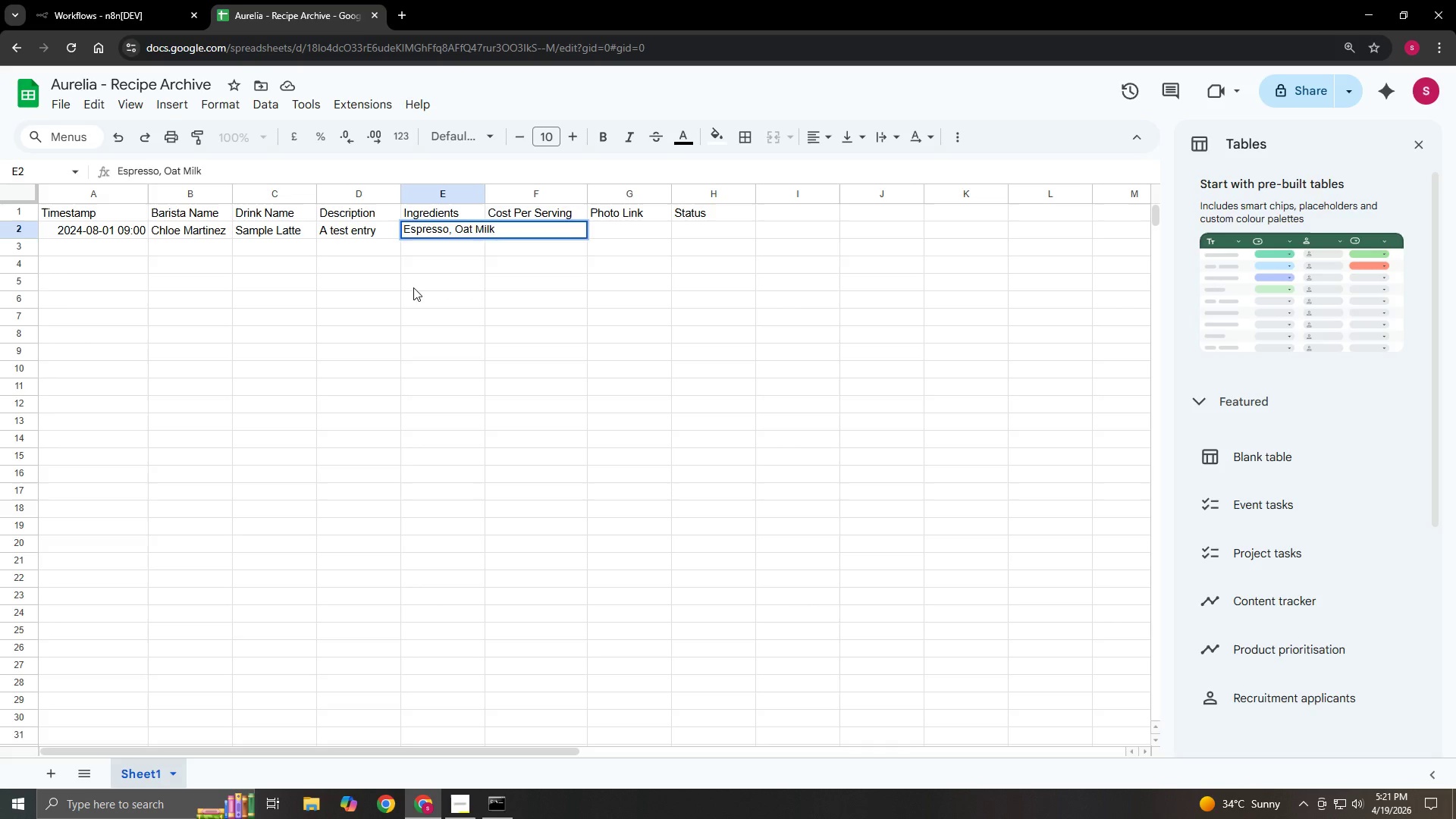 
left_click([413, 287])
 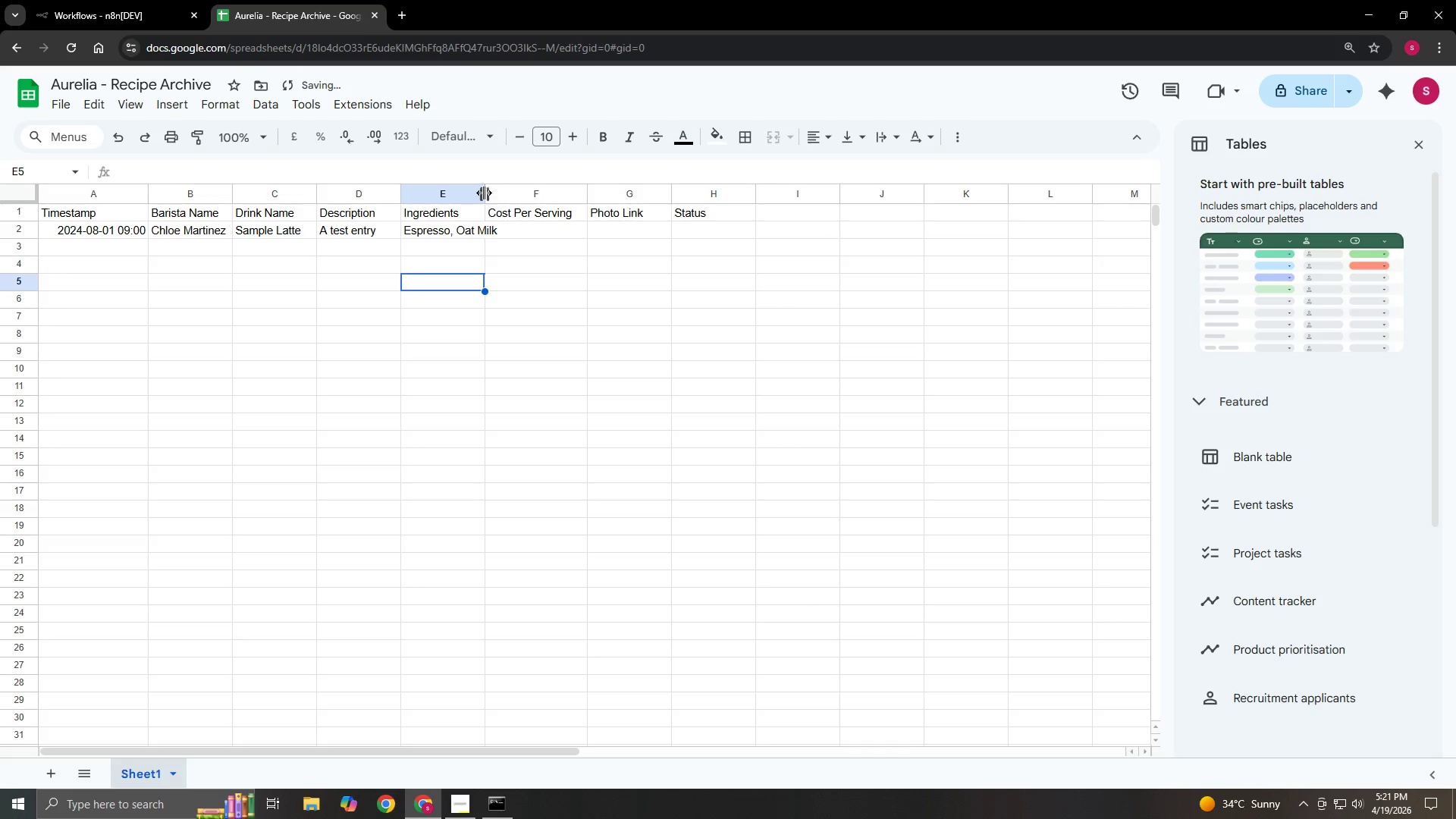 
left_click_drag(start_coordinate=[482, 194], to_coordinate=[497, 195])
 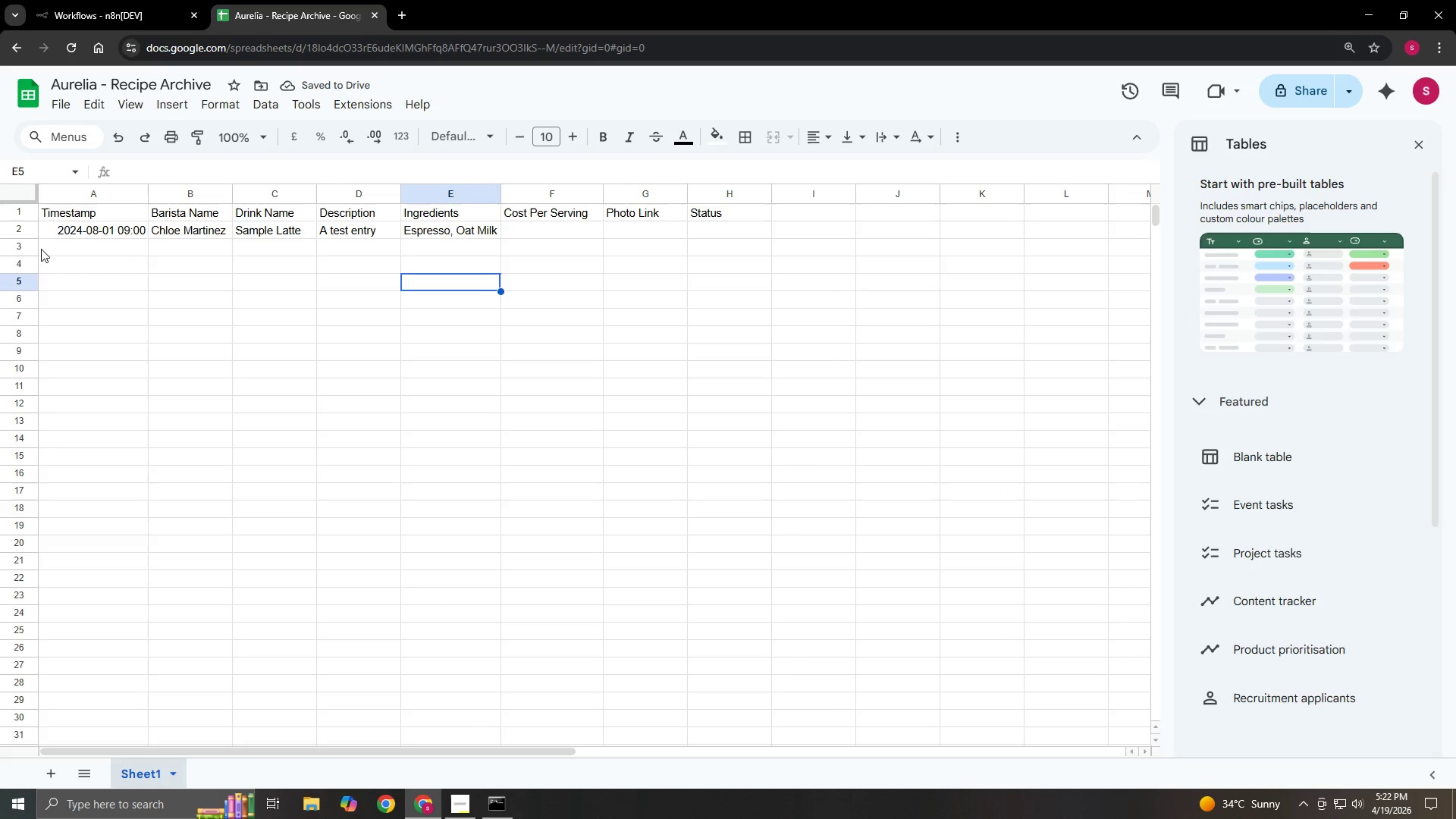 
left_click_drag(start_coordinate=[13, 237], to_coordinate=[13, 250])
 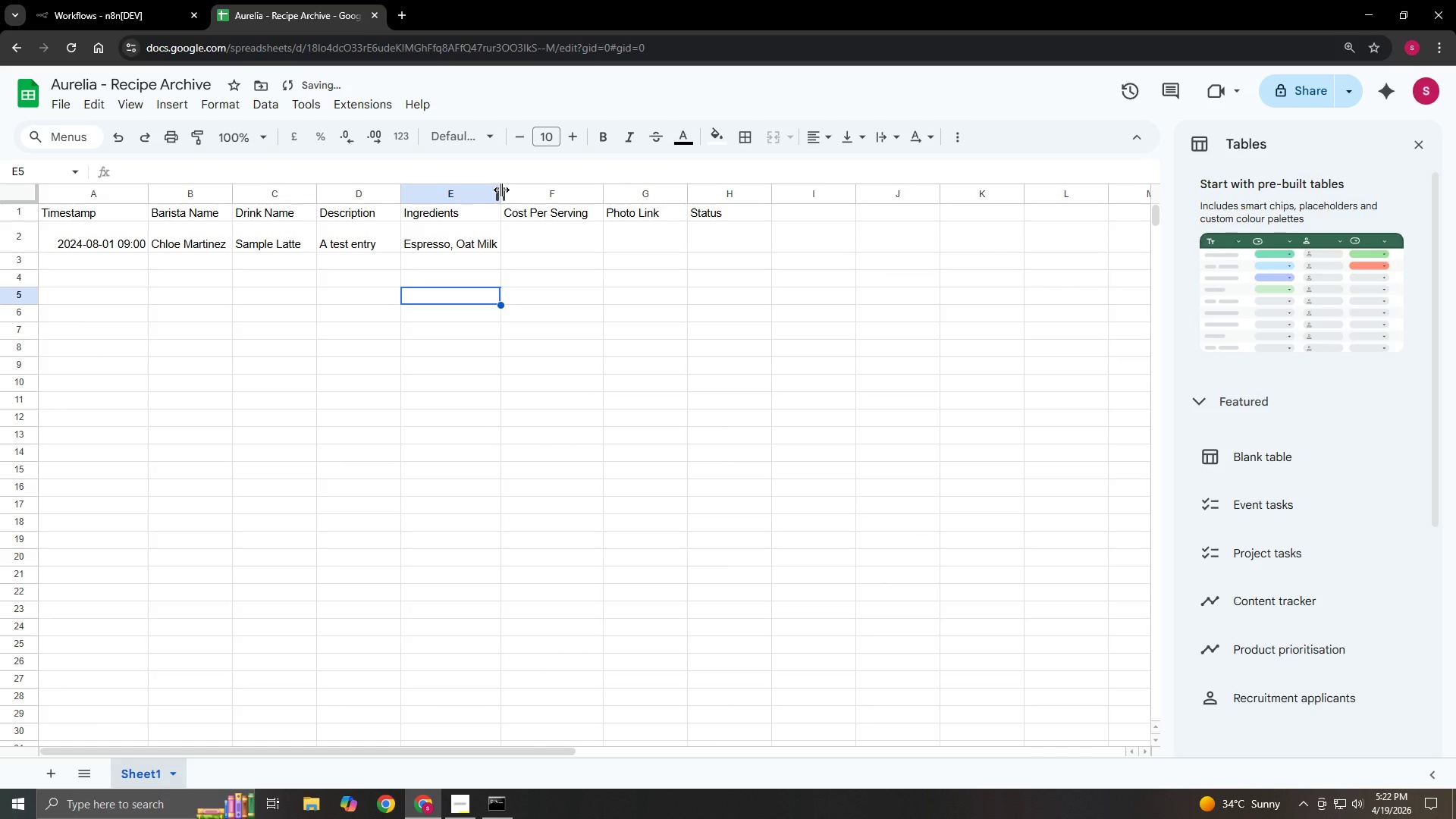 
left_click_drag(start_coordinate=[501, 190], to_coordinate=[478, 197])
 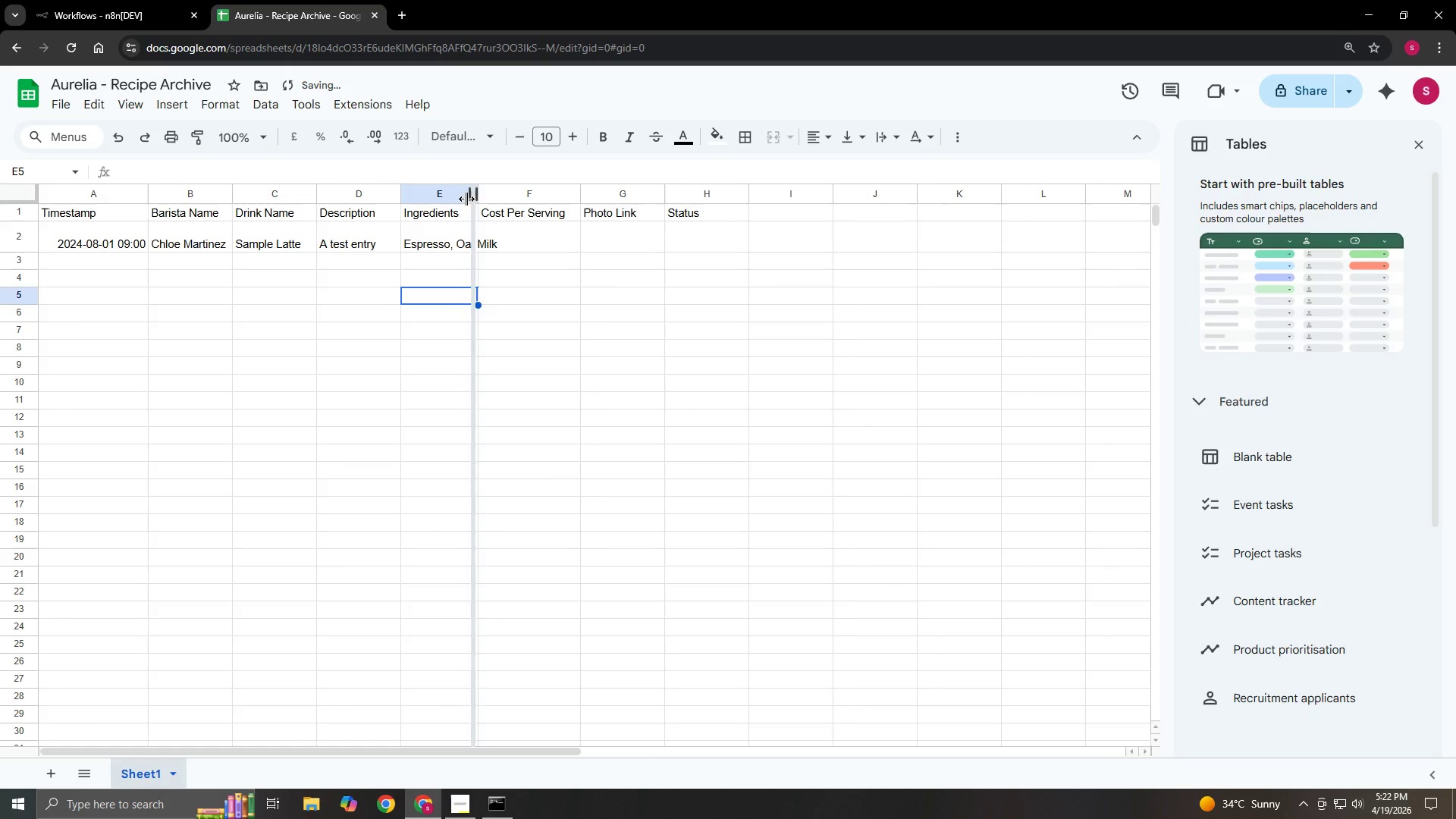 
left_click_drag(start_coordinate=[478, 197], to_coordinate=[455, 199])
 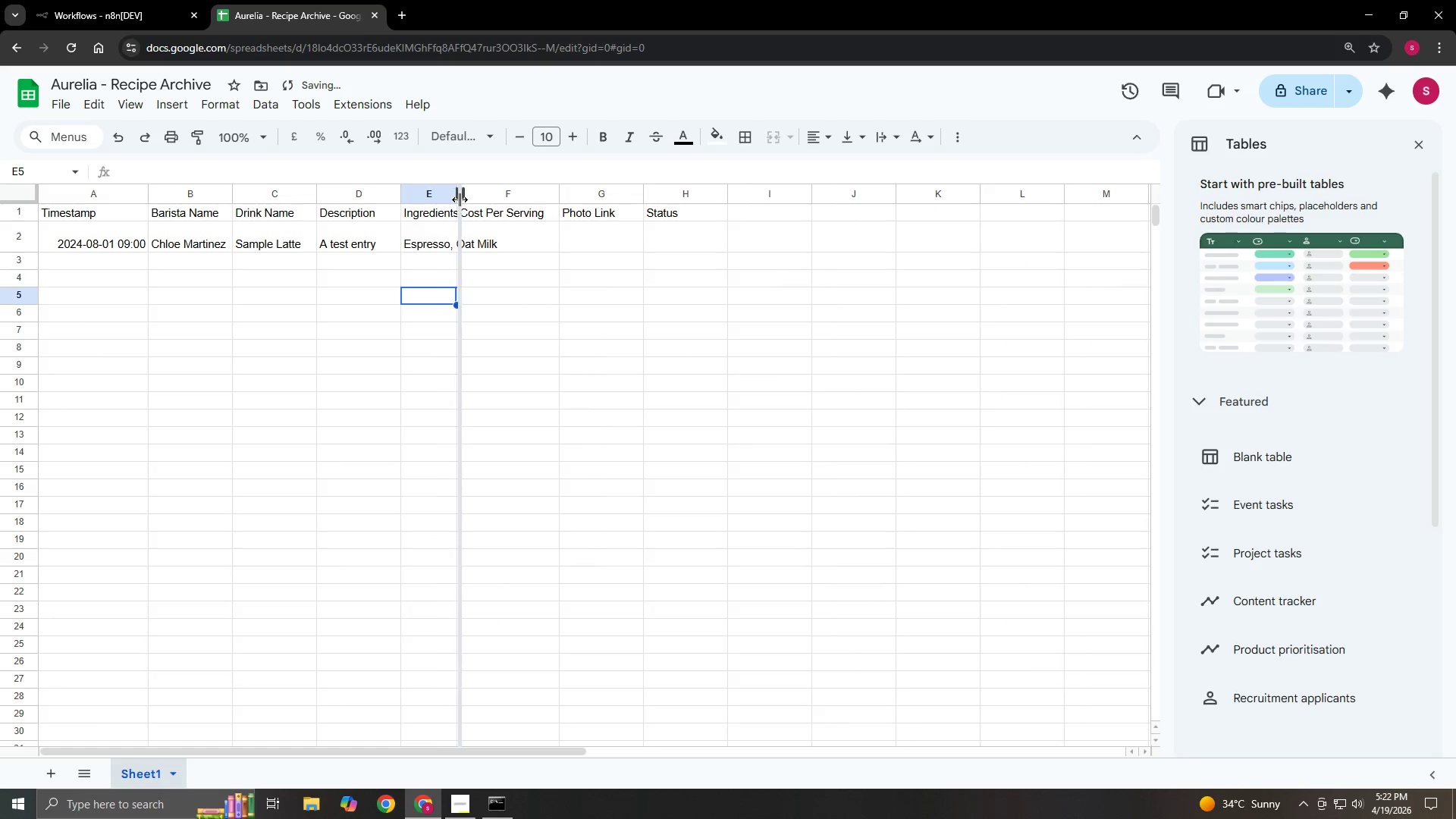 
left_click_drag(start_coordinate=[456, 199], to_coordinate=[500, 198])
 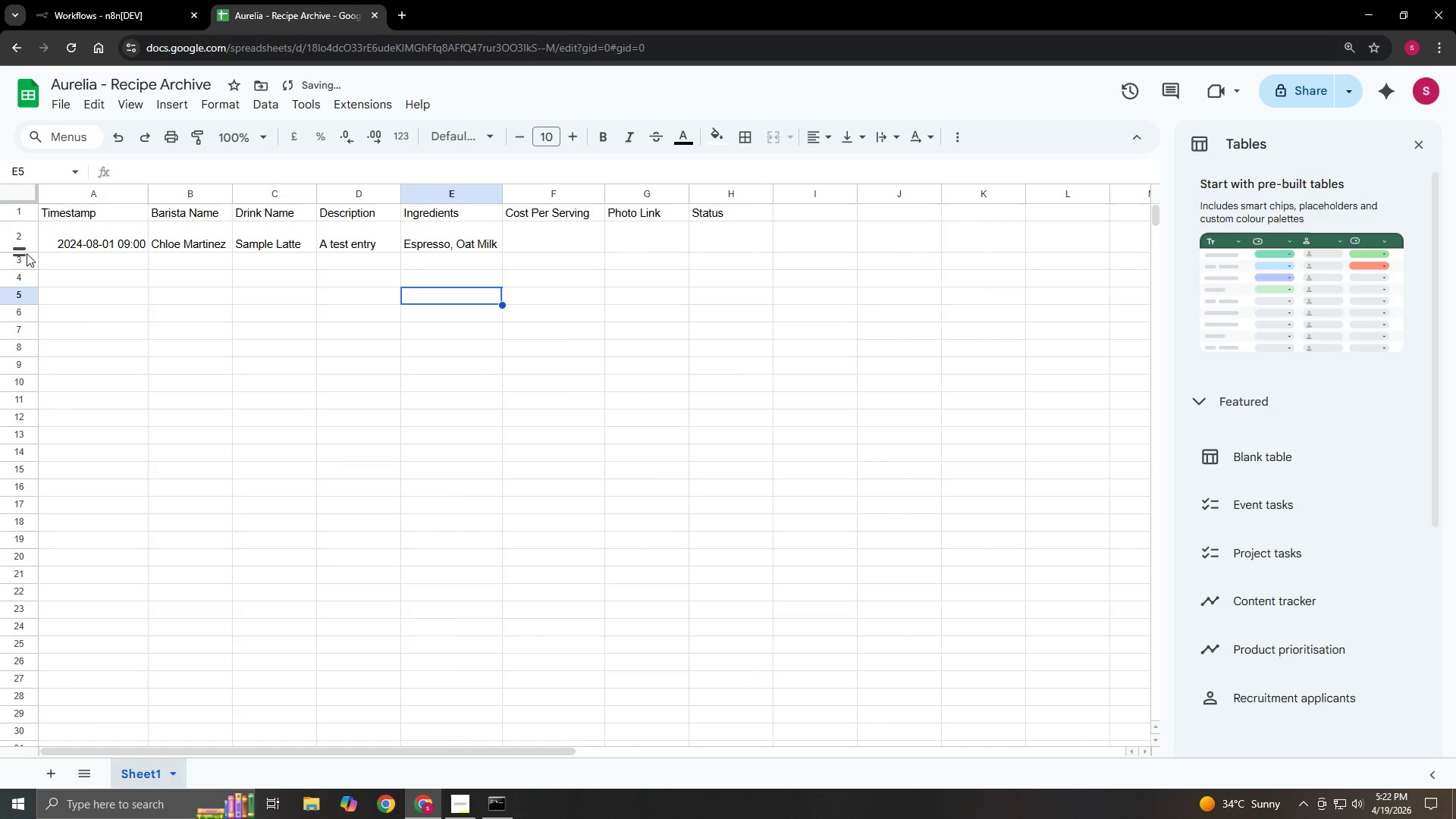 
left_click_drag(start_coordinate=[27, 253], to_coordinate=[28, 239])
 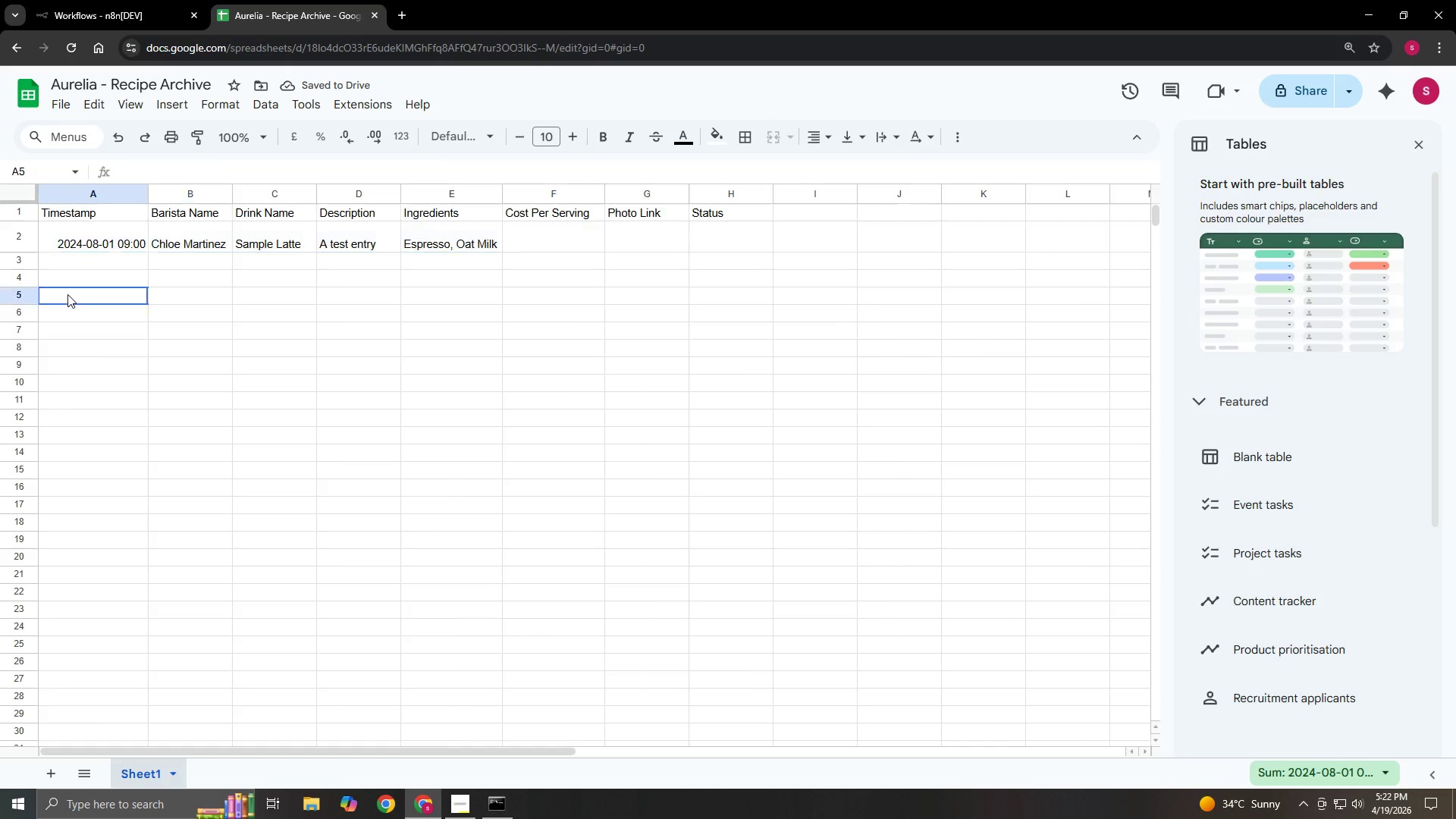 
left_click([67, 294])
 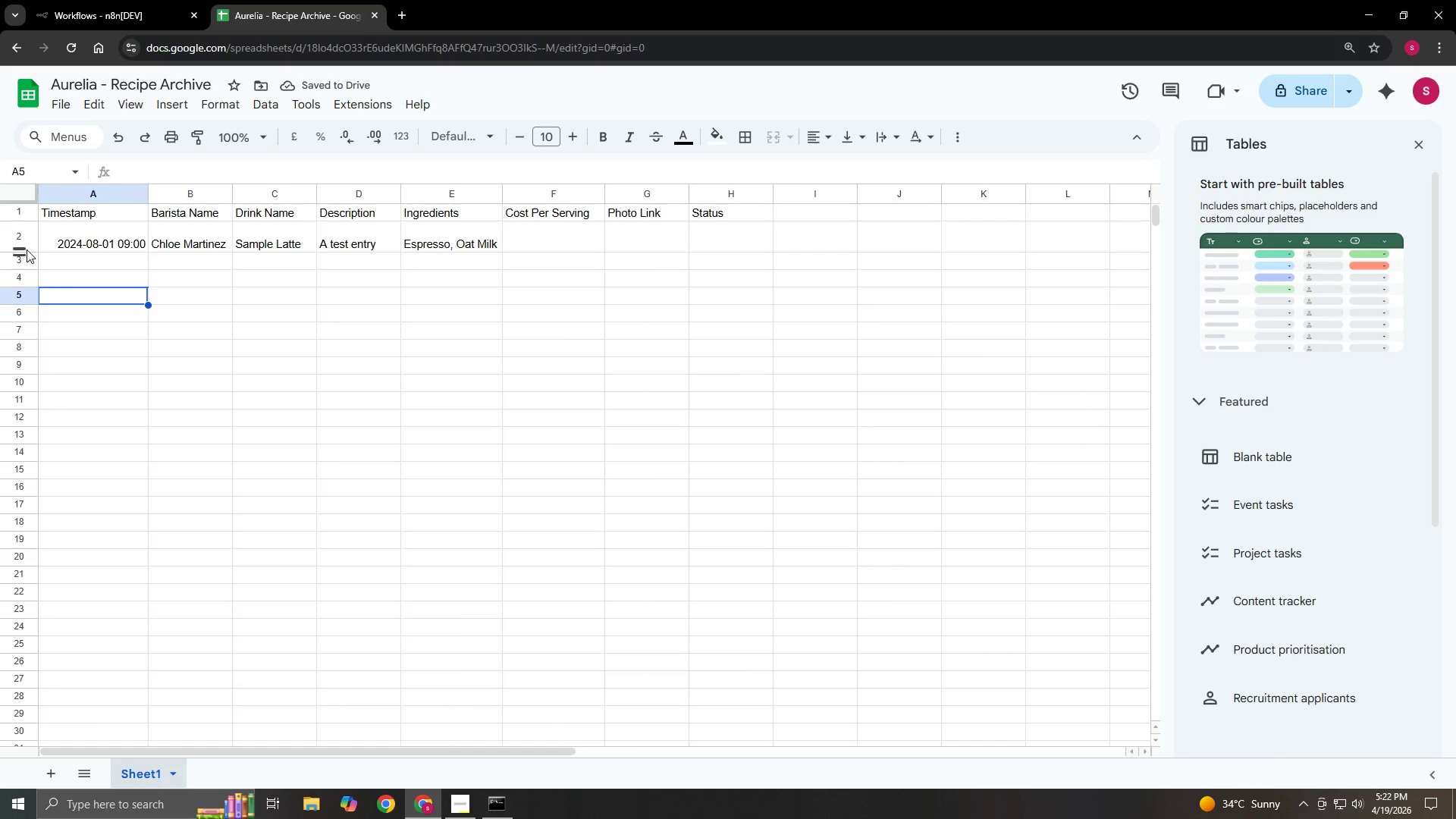 
left_click([27, 249])
 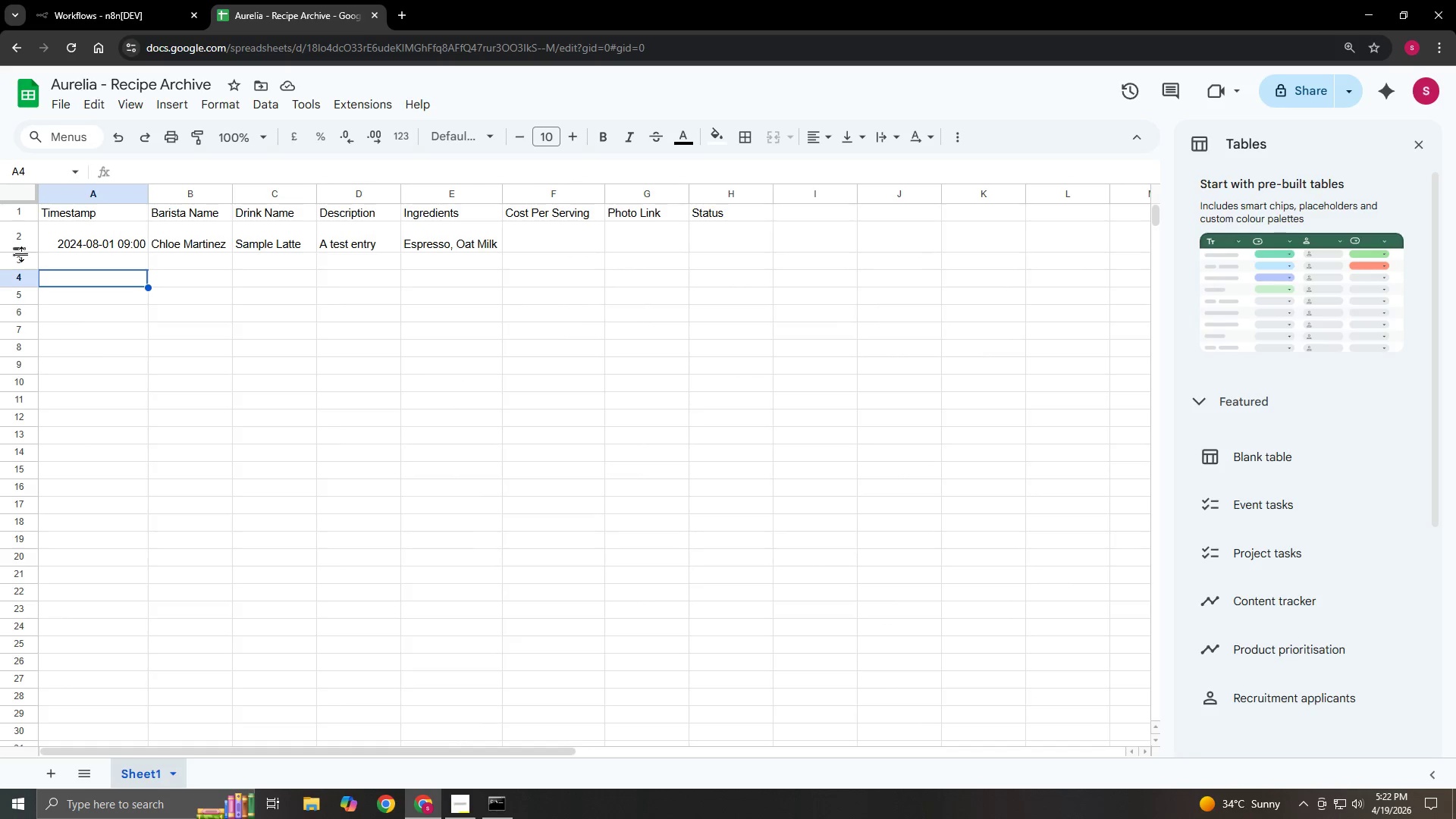 
left_click_drag(start_coordinate=[22, 254], to_coordinate=[25, 242])
 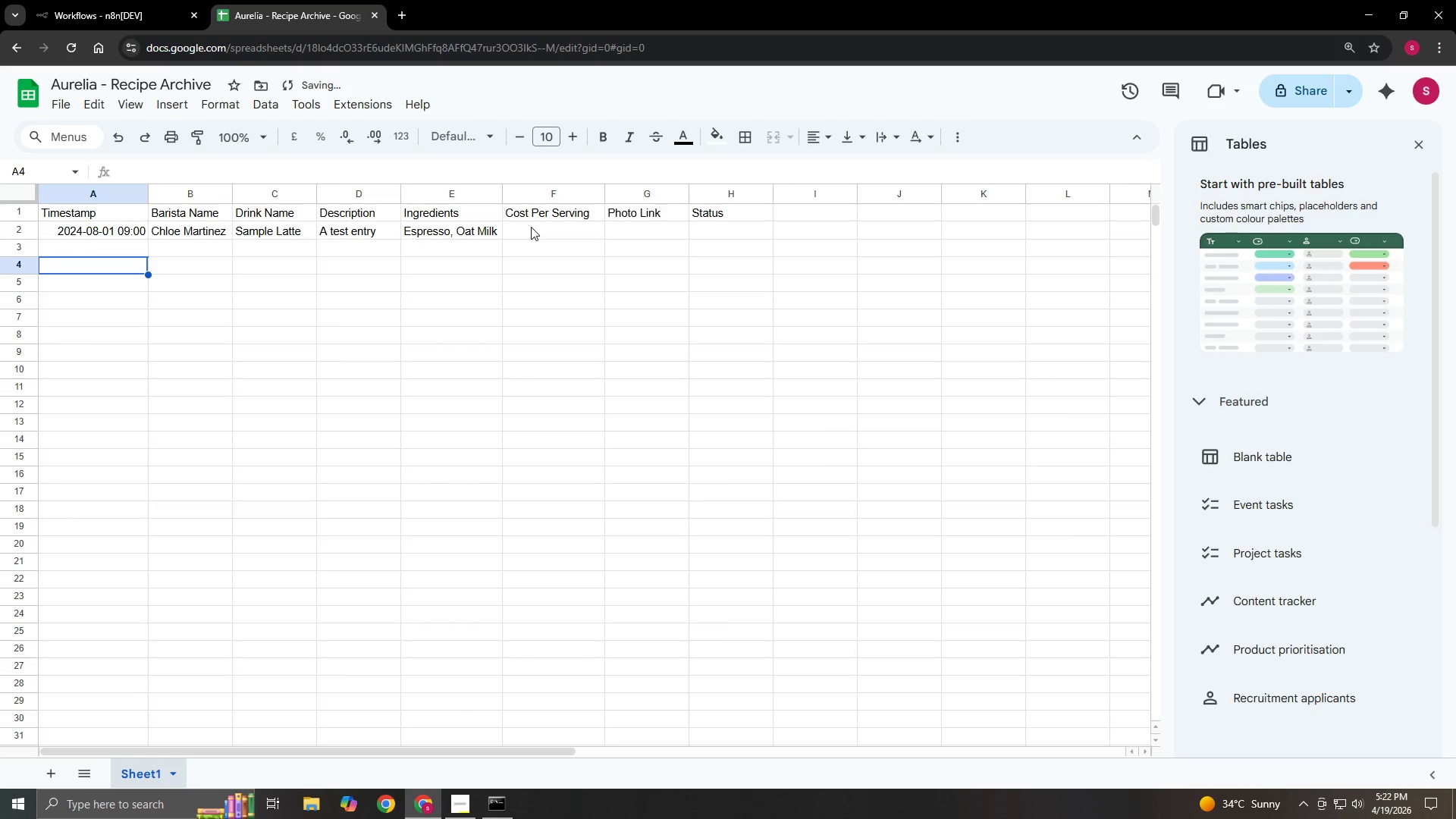 
left_click([531, 227])
 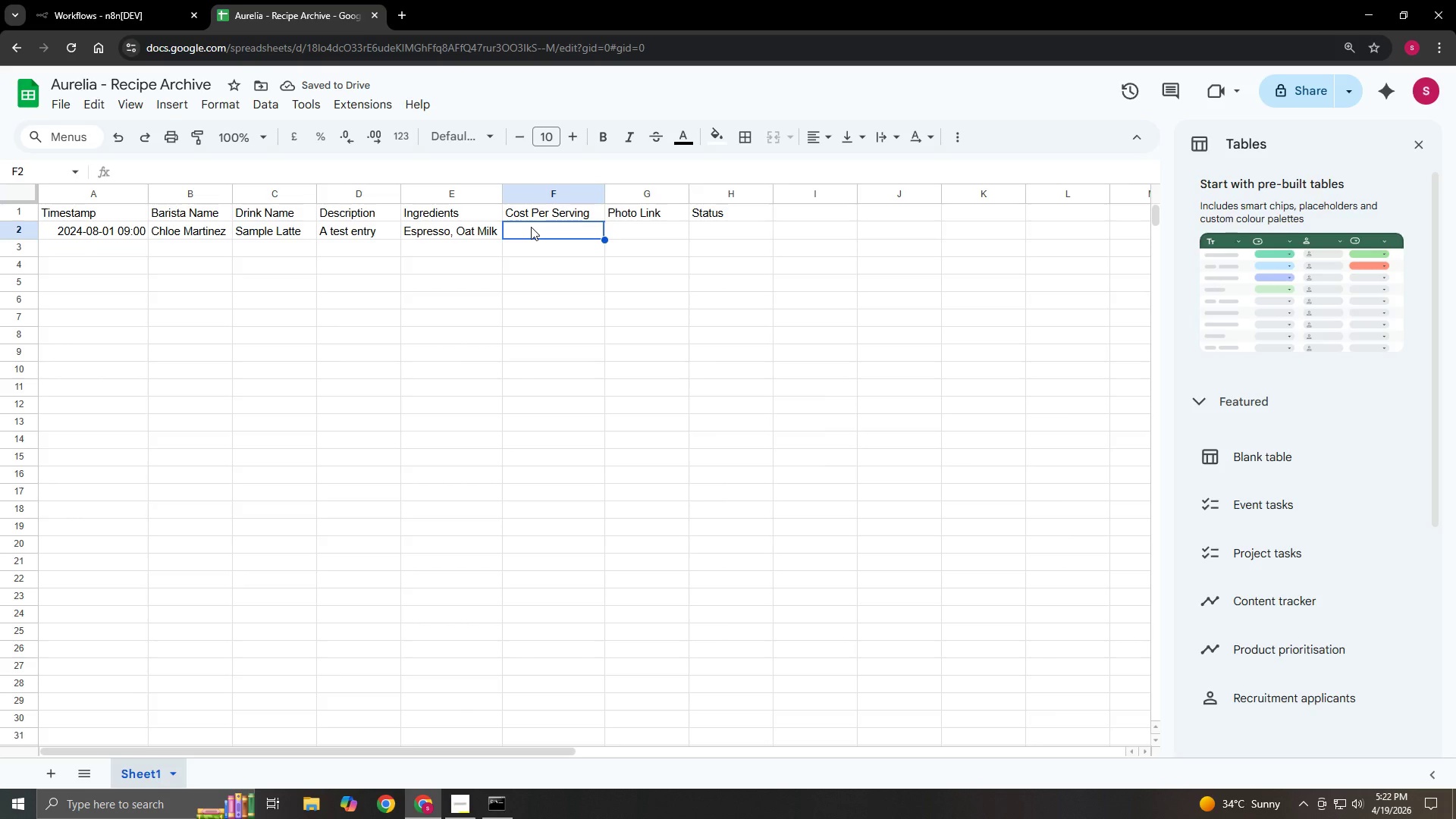 
double_click([531, 227])
 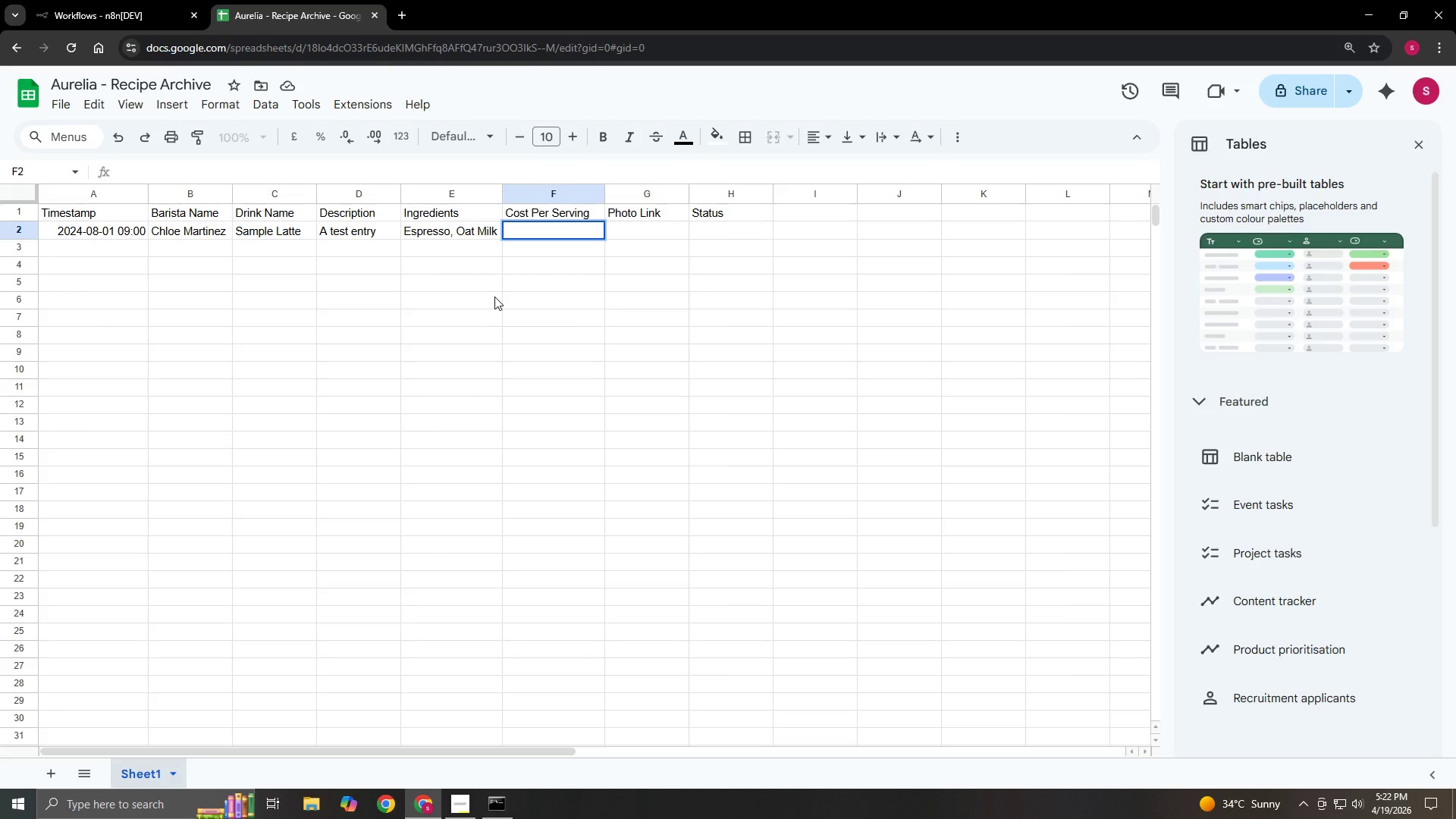 
wait(6.39)
 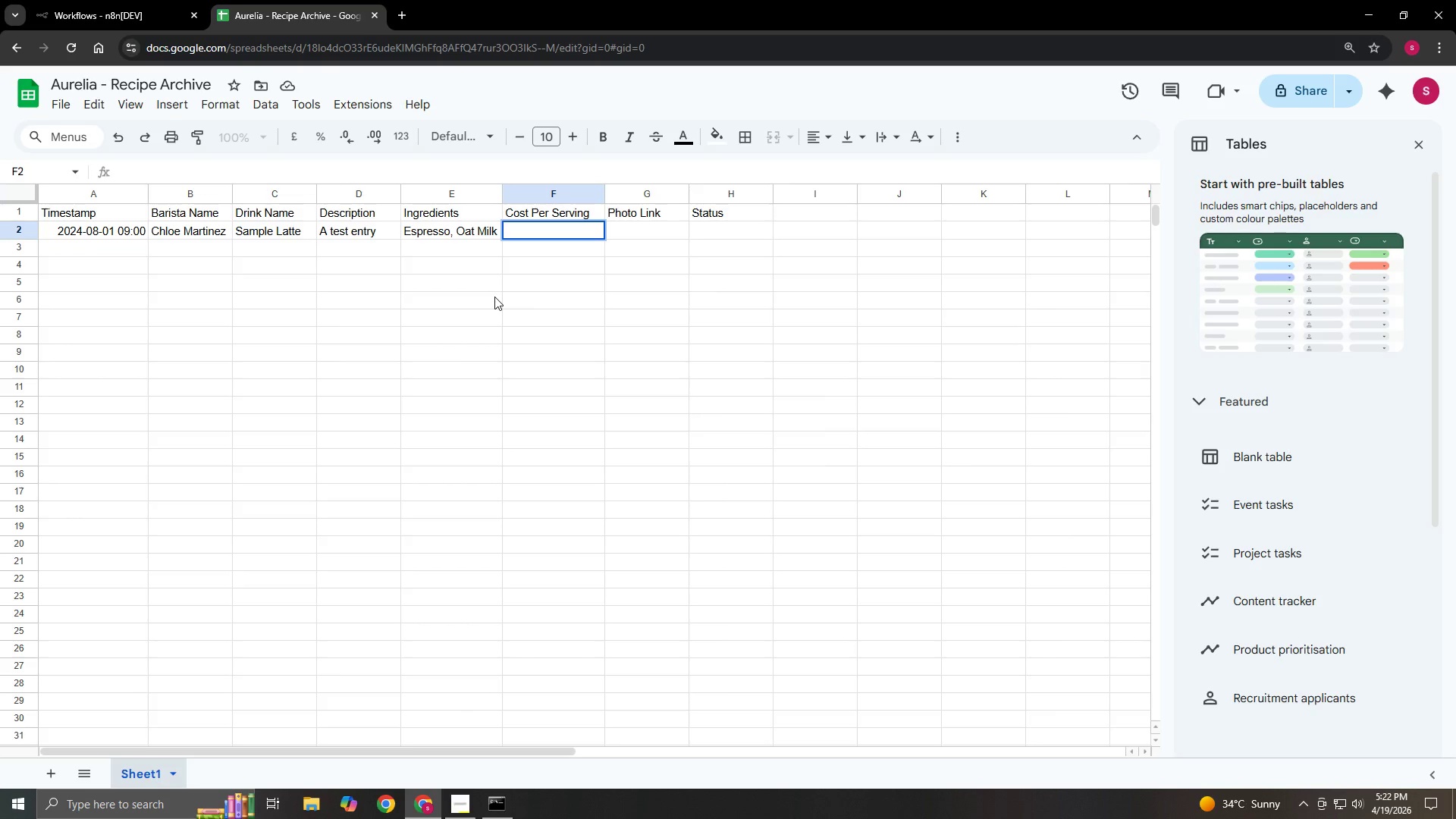 
hold_key(key=ShiftLeft, duration=1.5)
 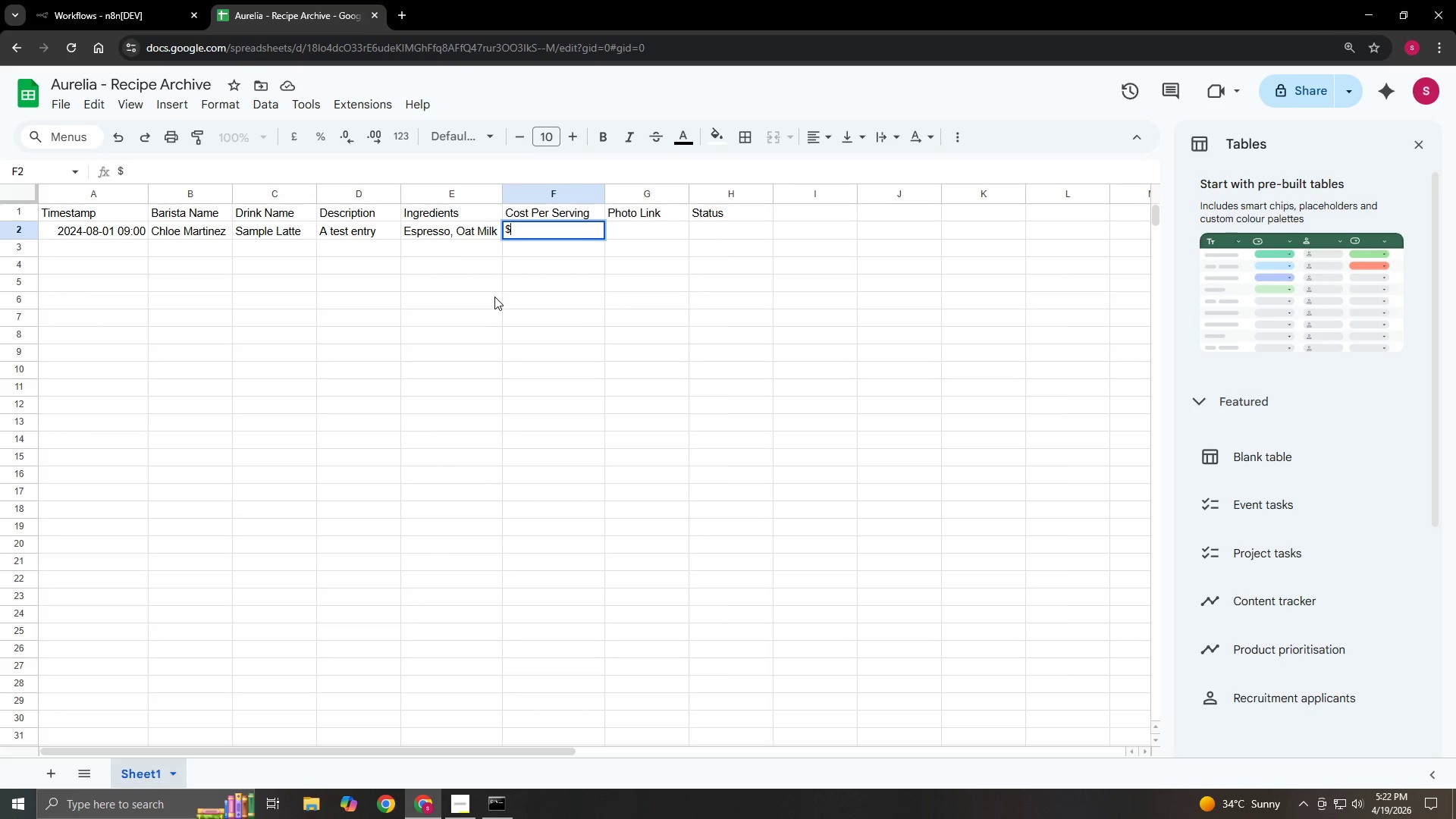 
key(Shift+ShiftLeft)
 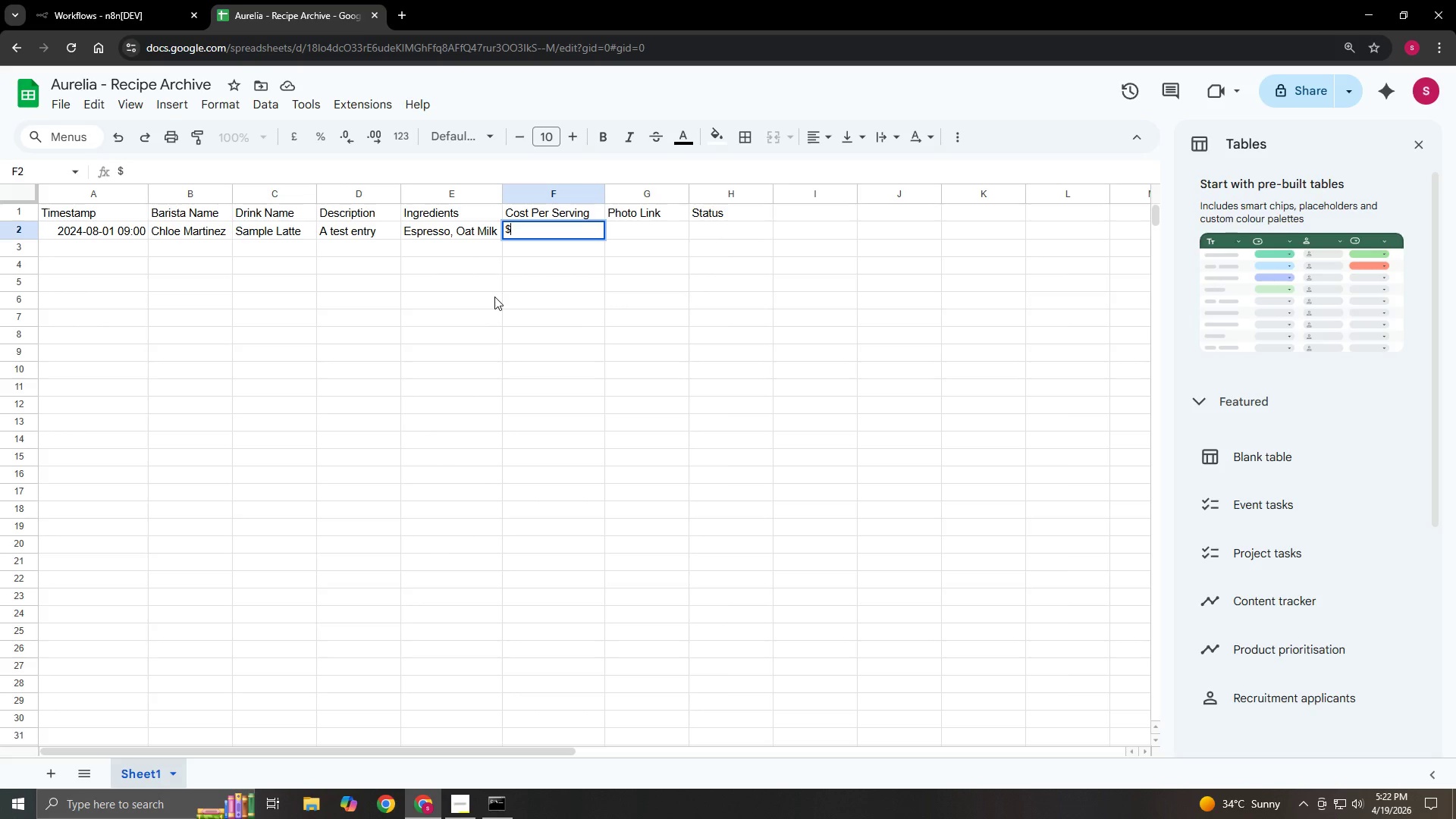 
key(Shift+ShiftLeft)
 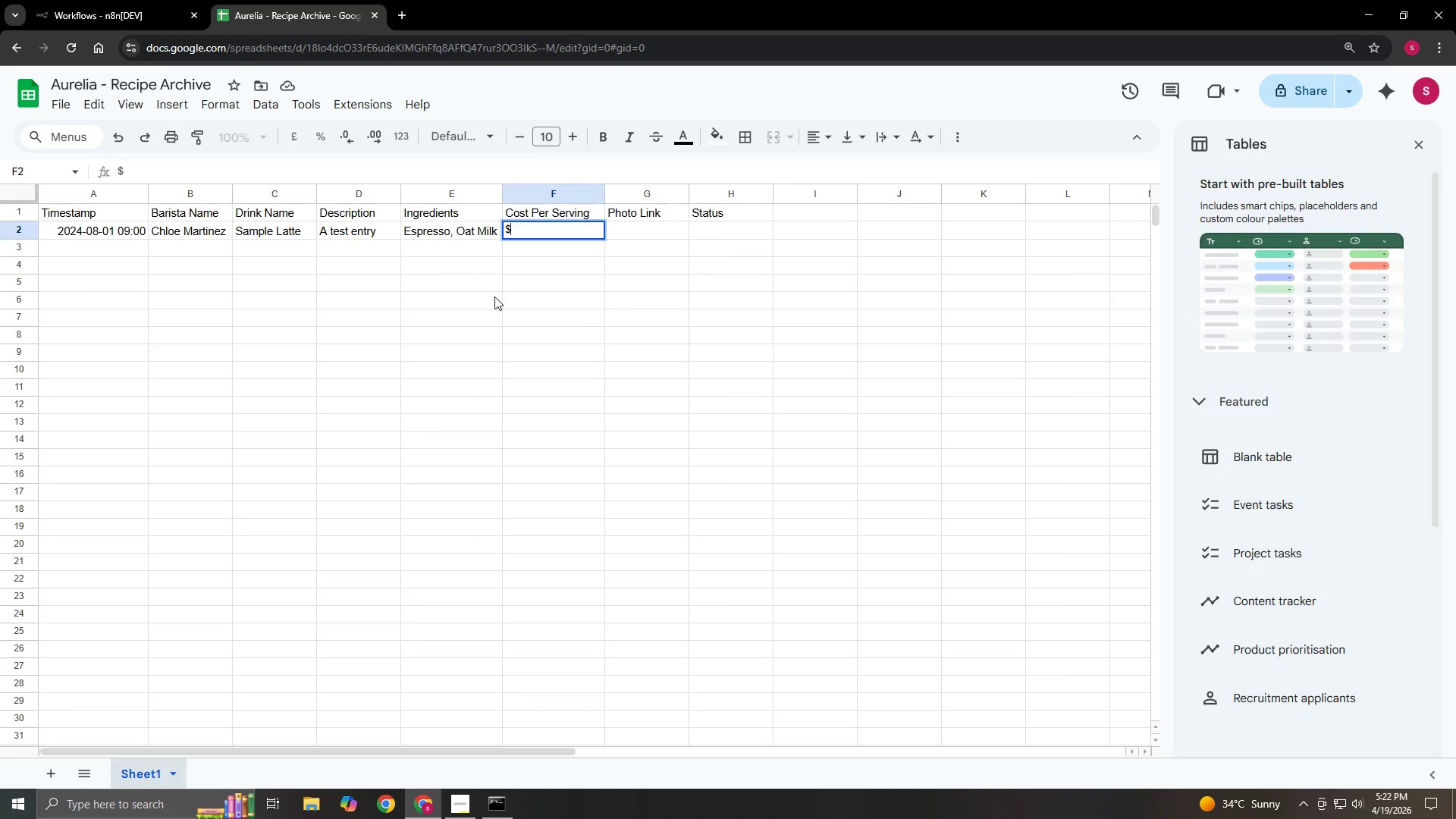 
key(Shift+4)
 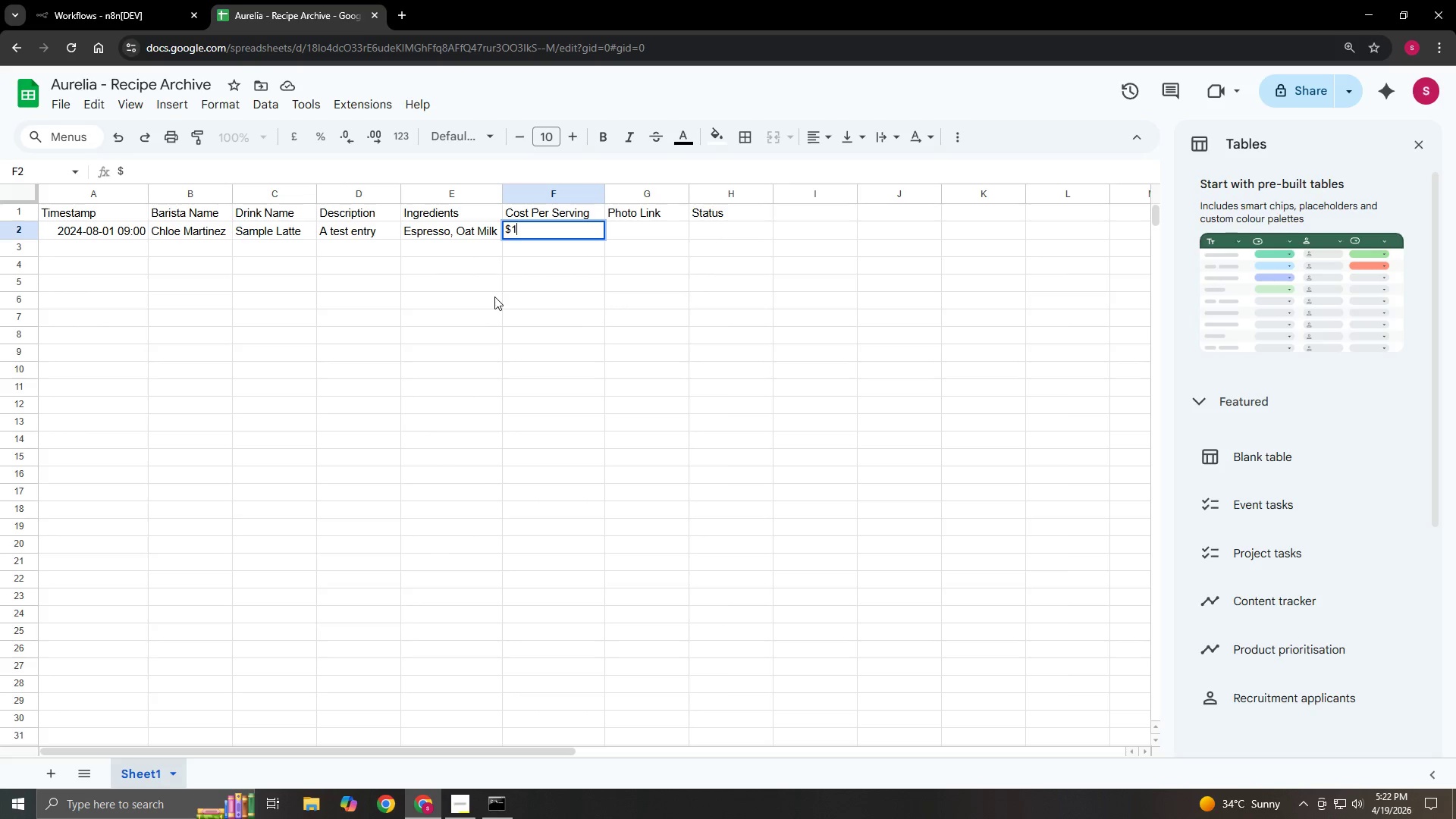 
key(Numpad1)
 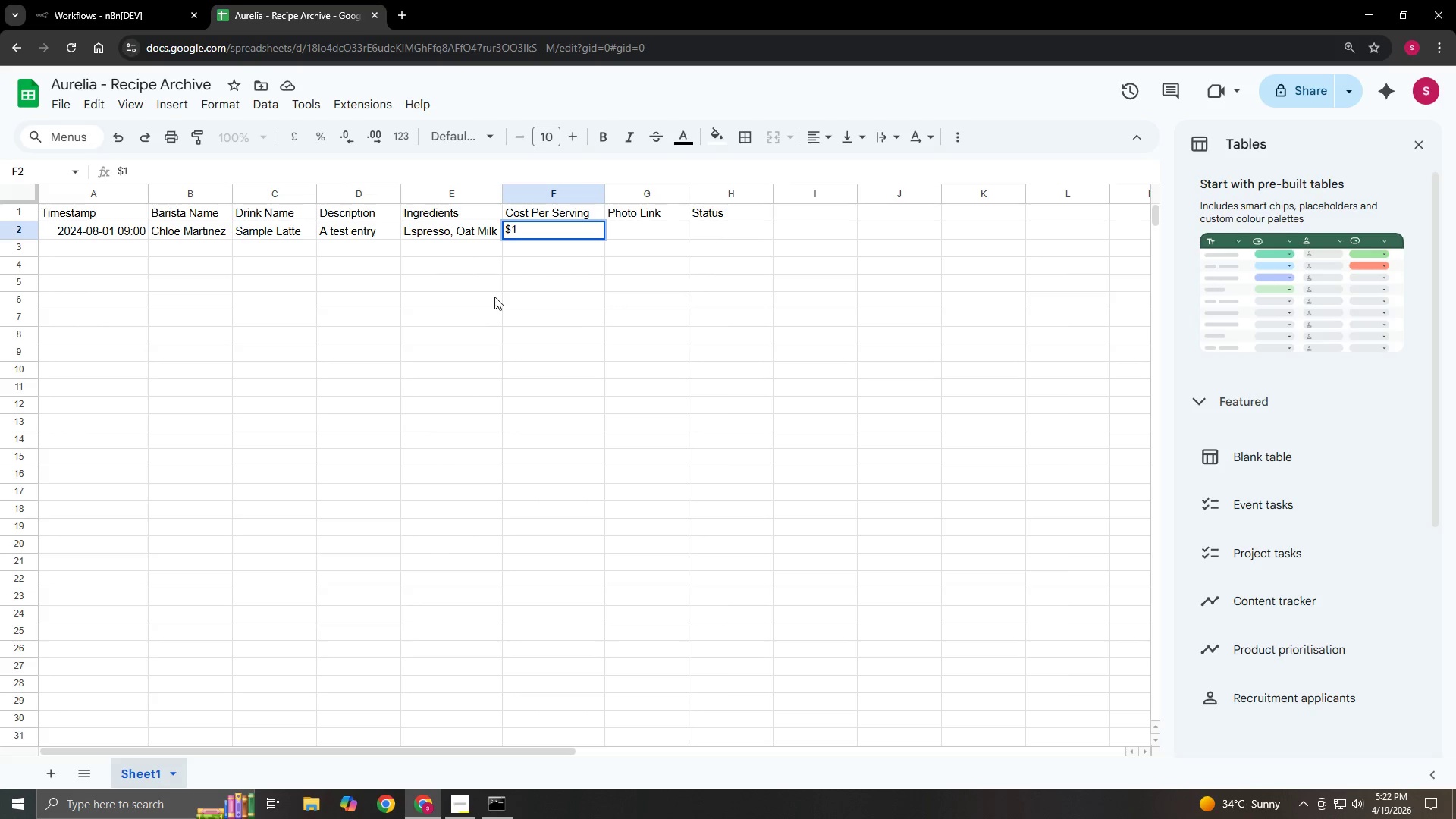 
key(Period)
 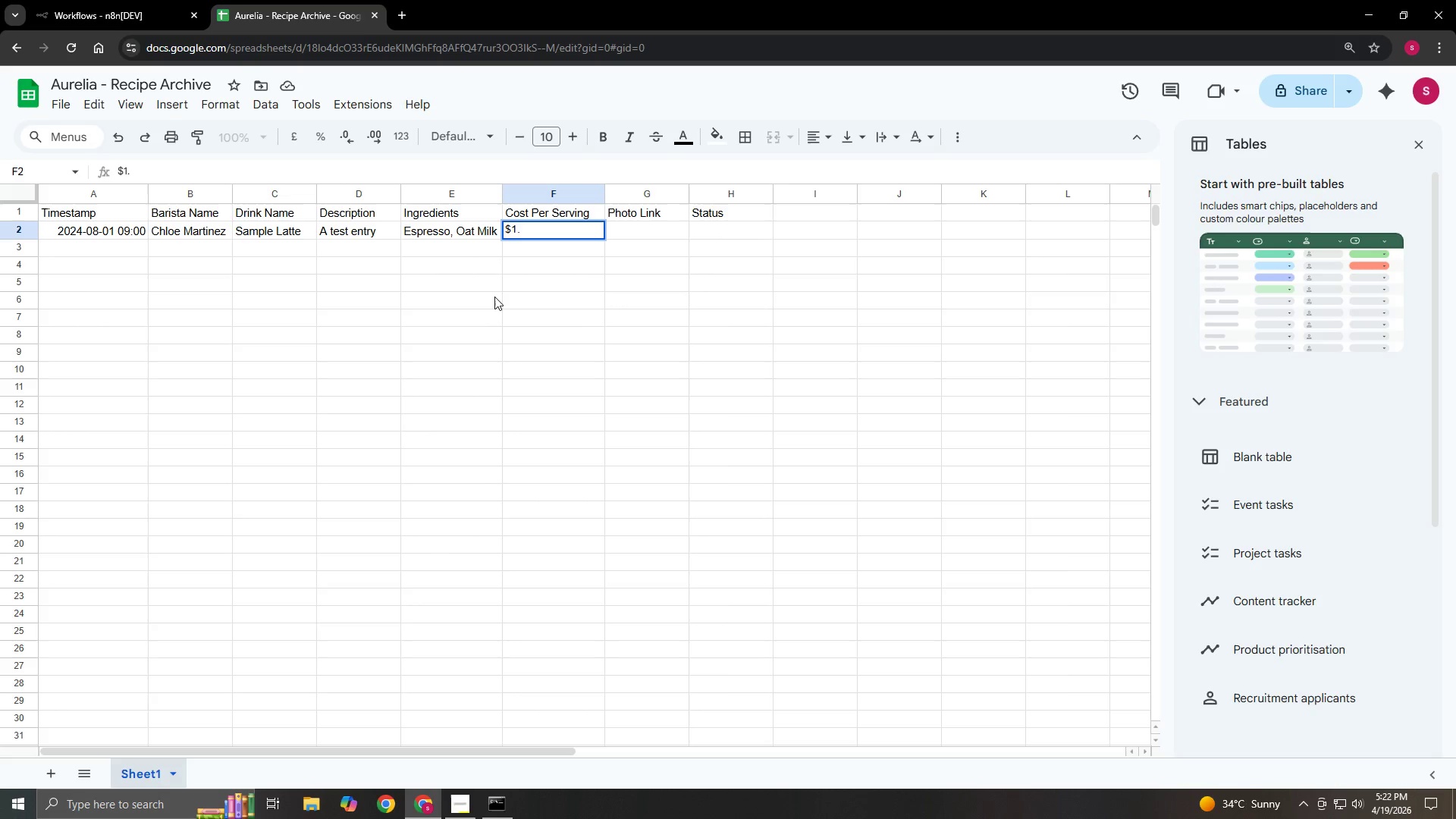 
key(Numpad8)
 